 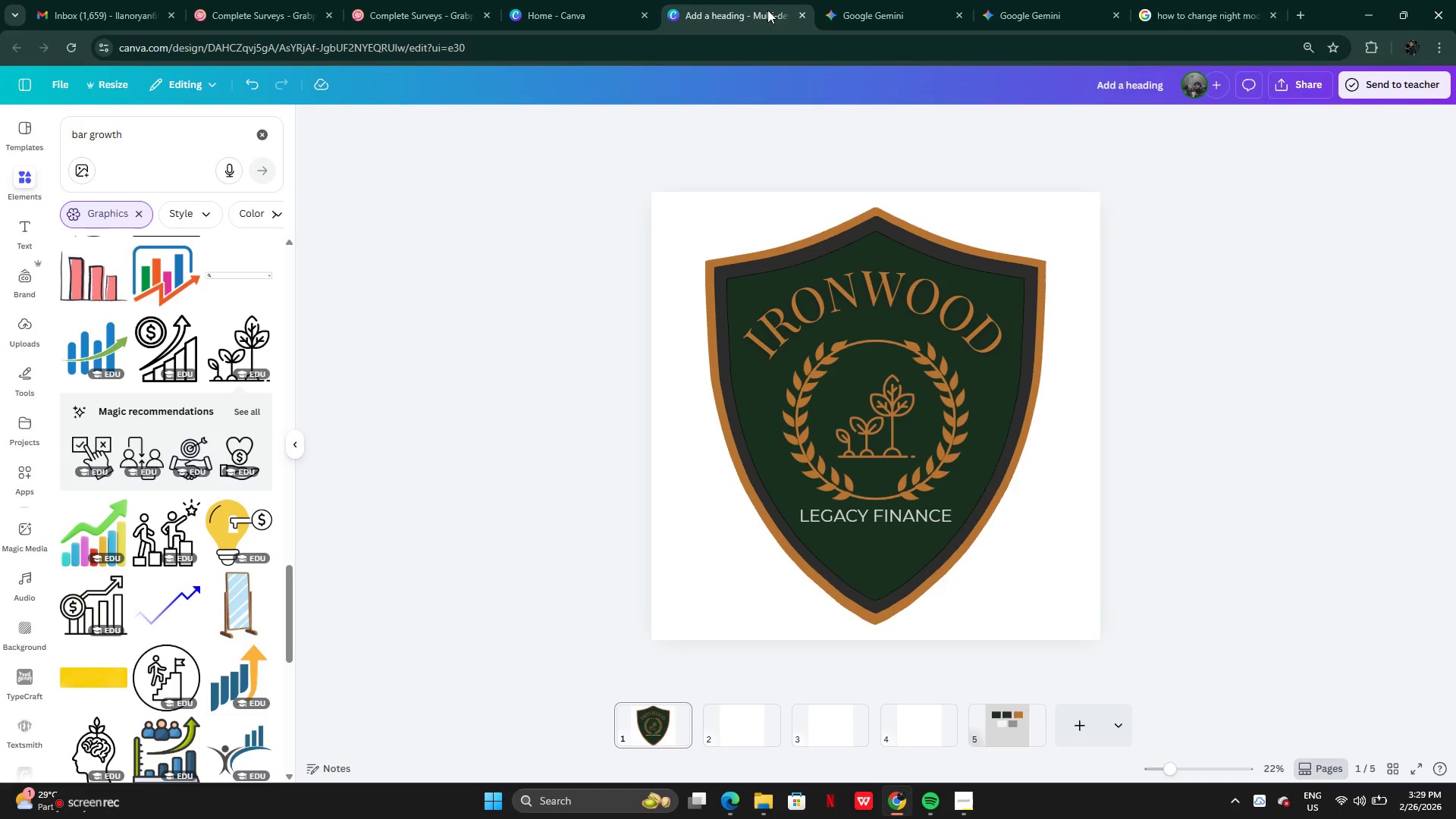 
left_click([592, 126])
 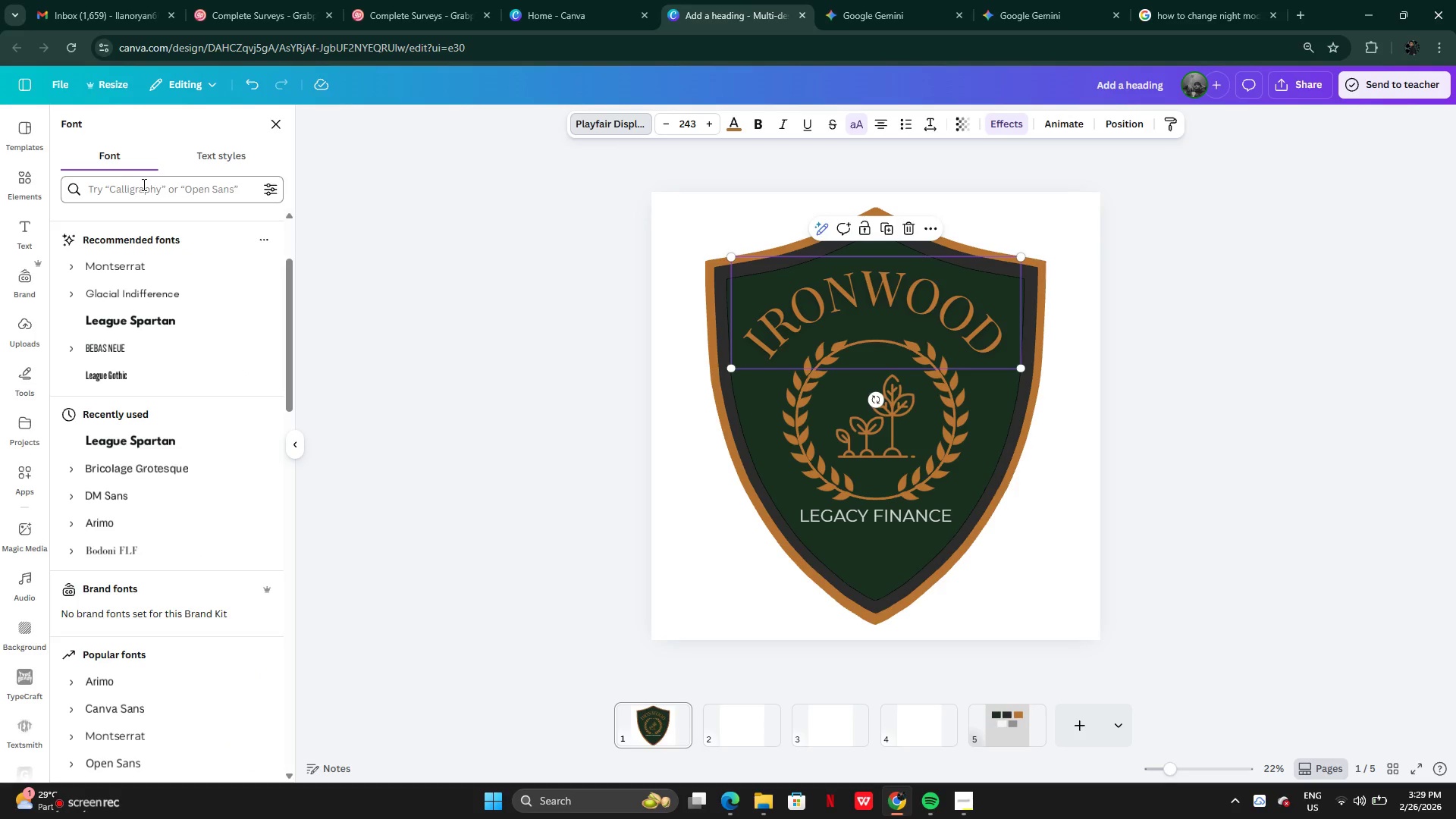 
type(san serif)
 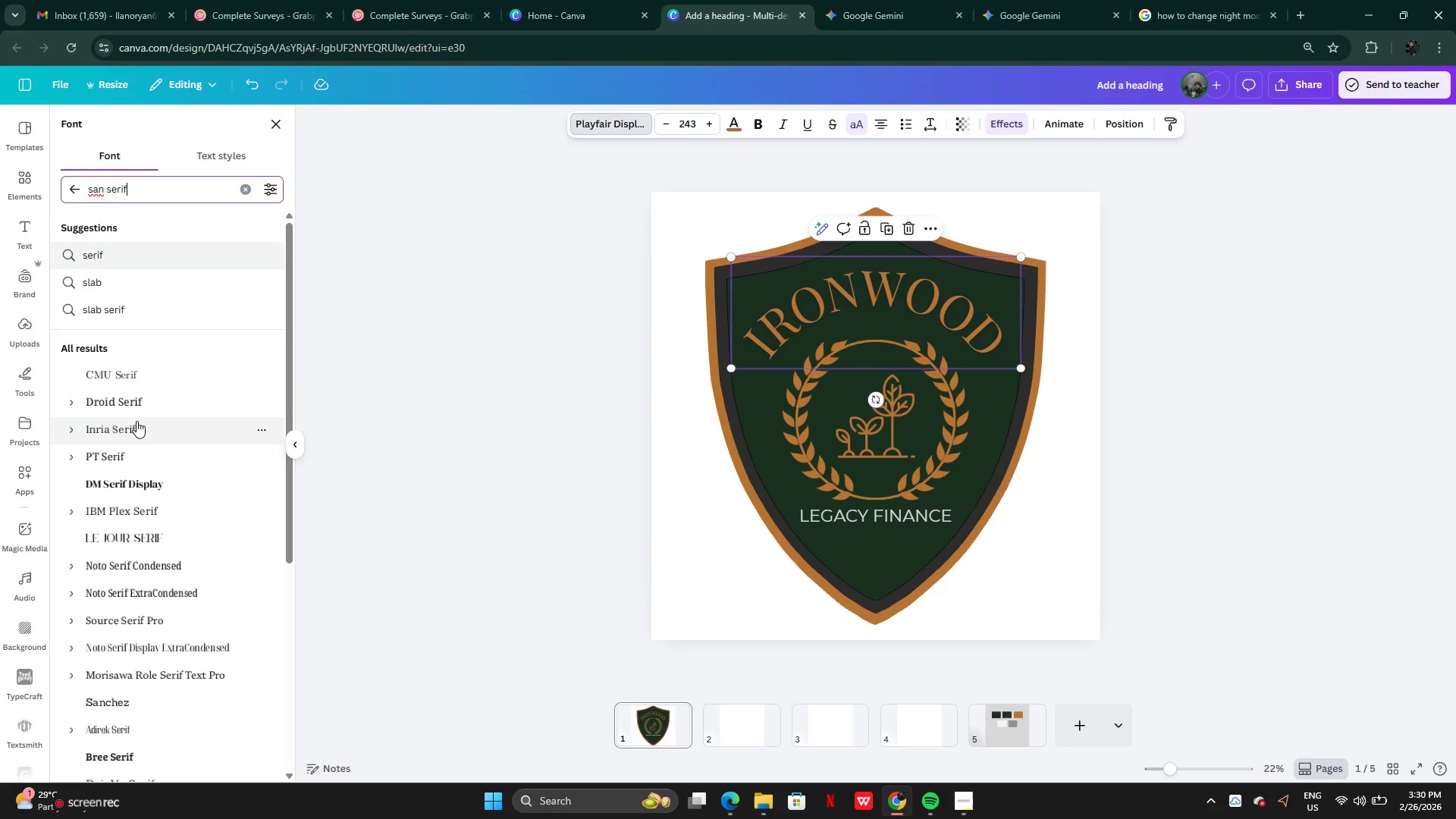 
wait(6.3)
 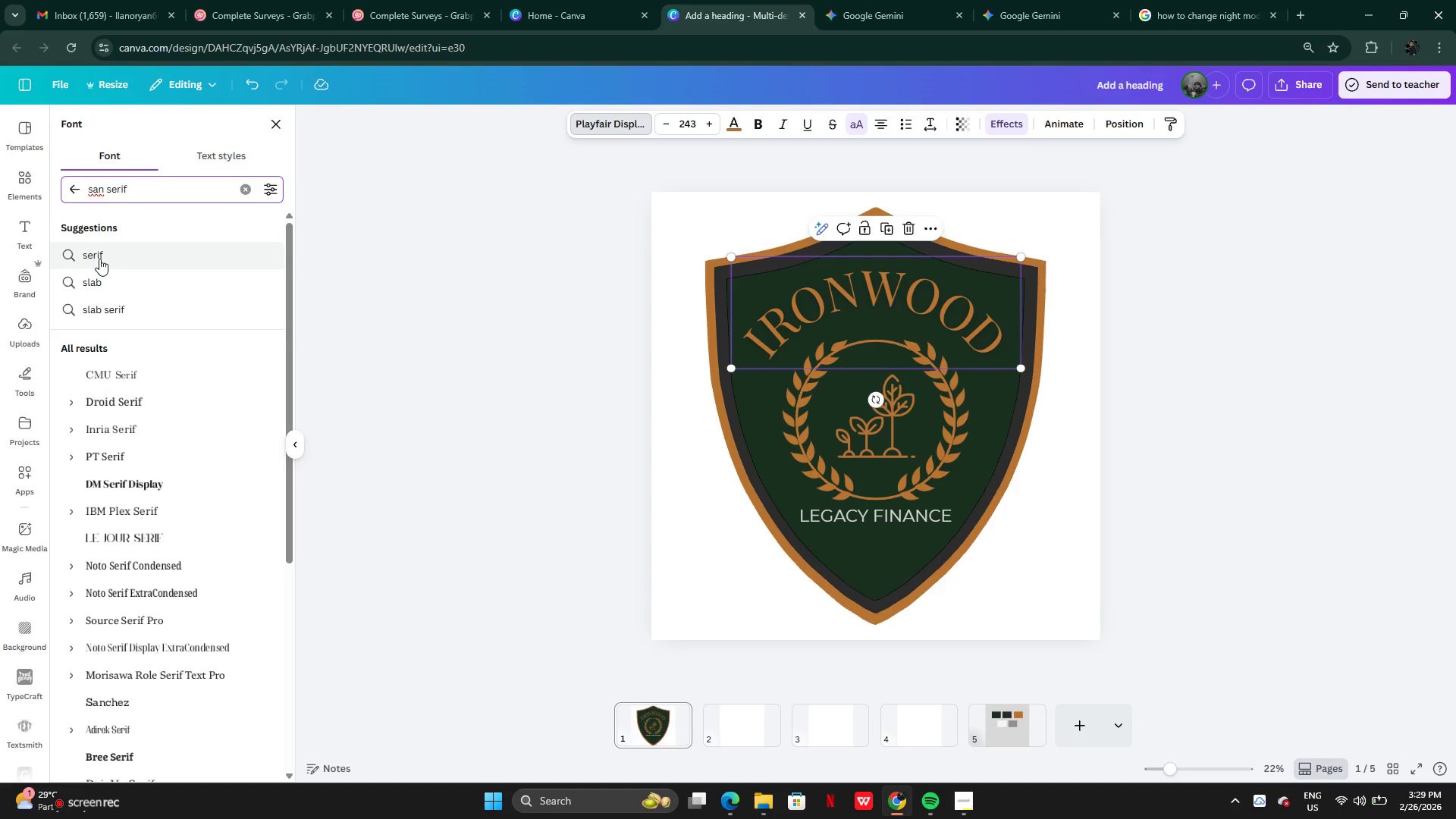 
left_click([136, 421])
 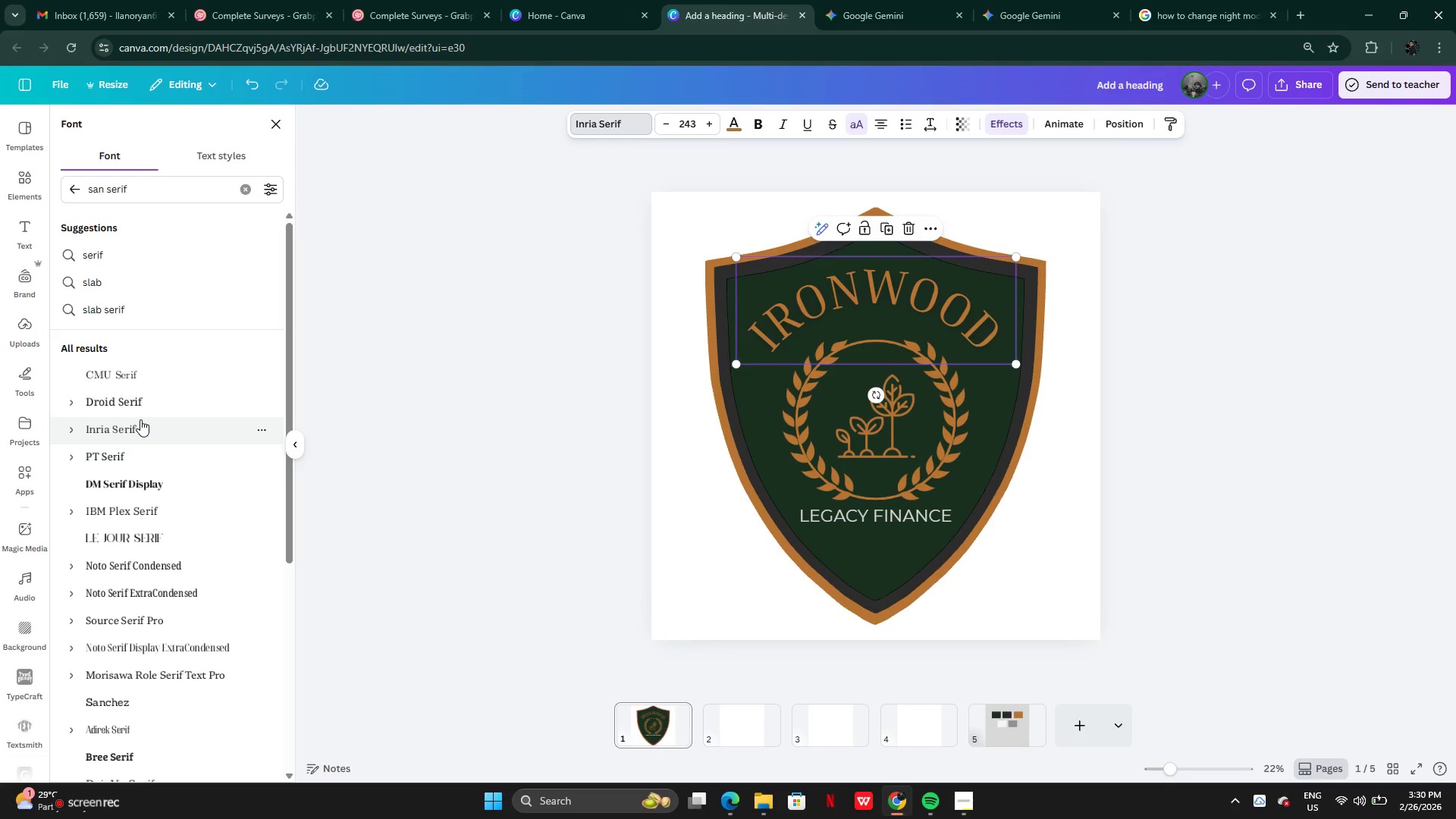 
wait(6.88)
 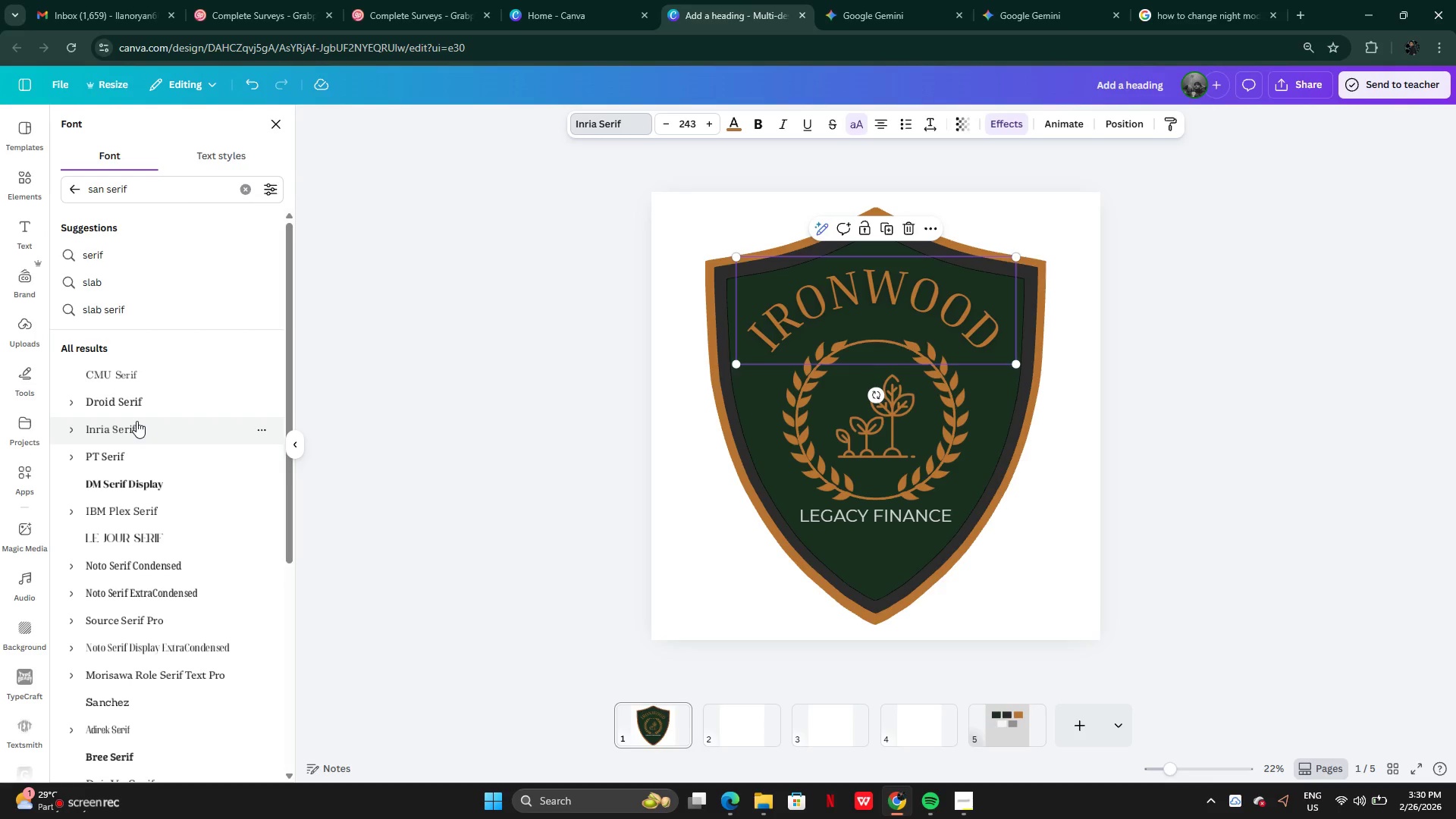 
left_click([146, 375])
 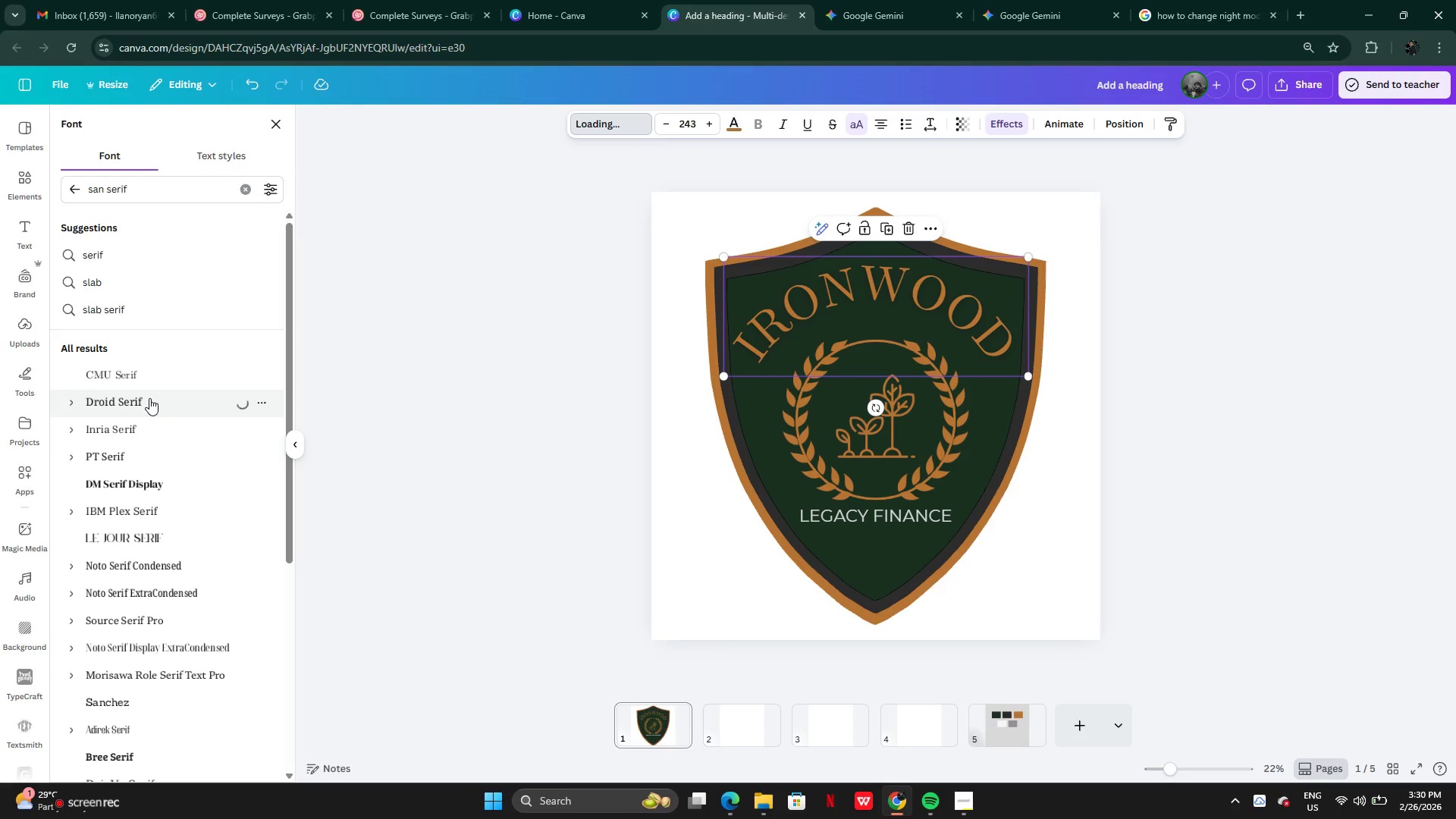 
wait(12.38)
 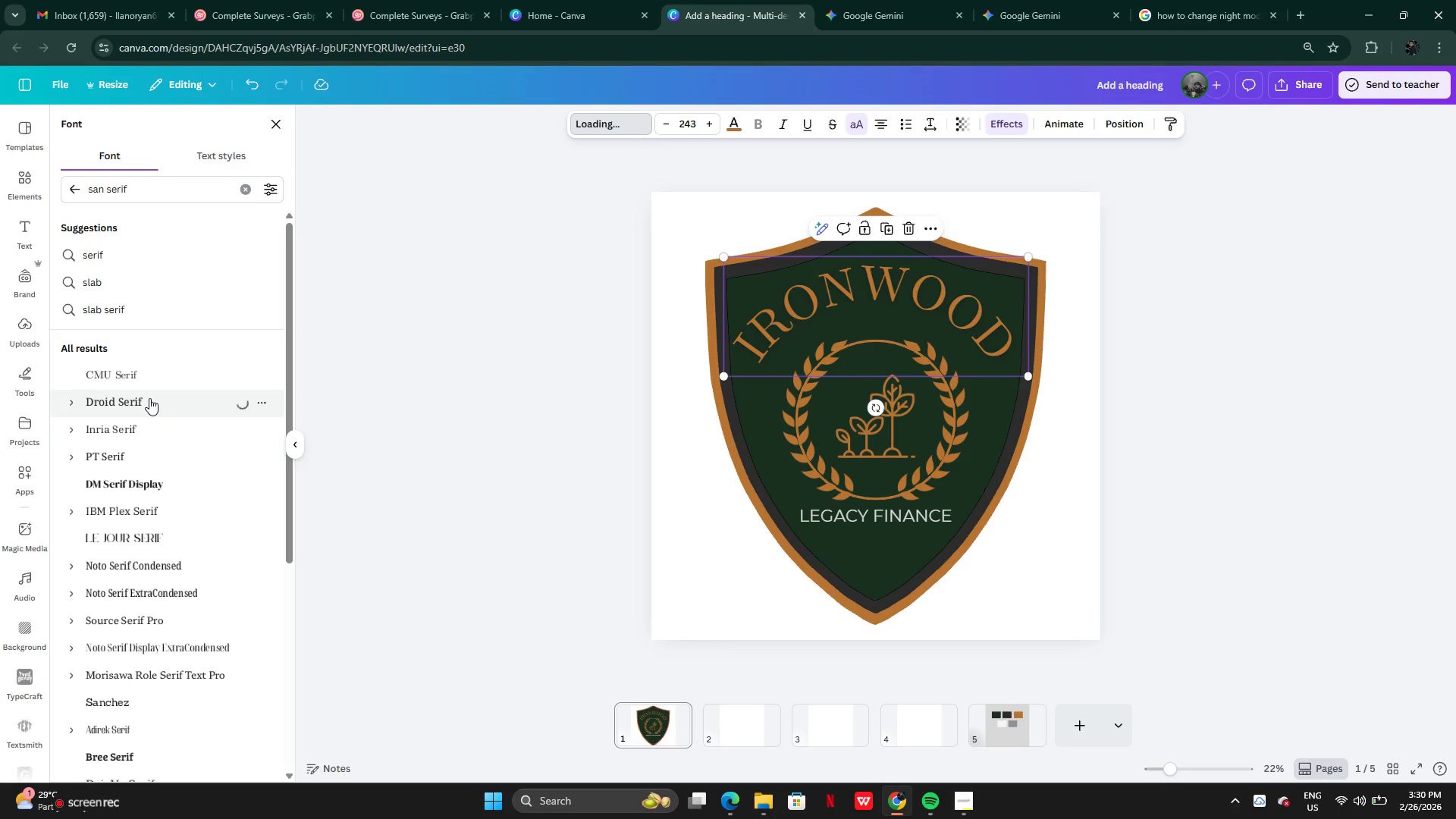 
left_click([100, 262])
 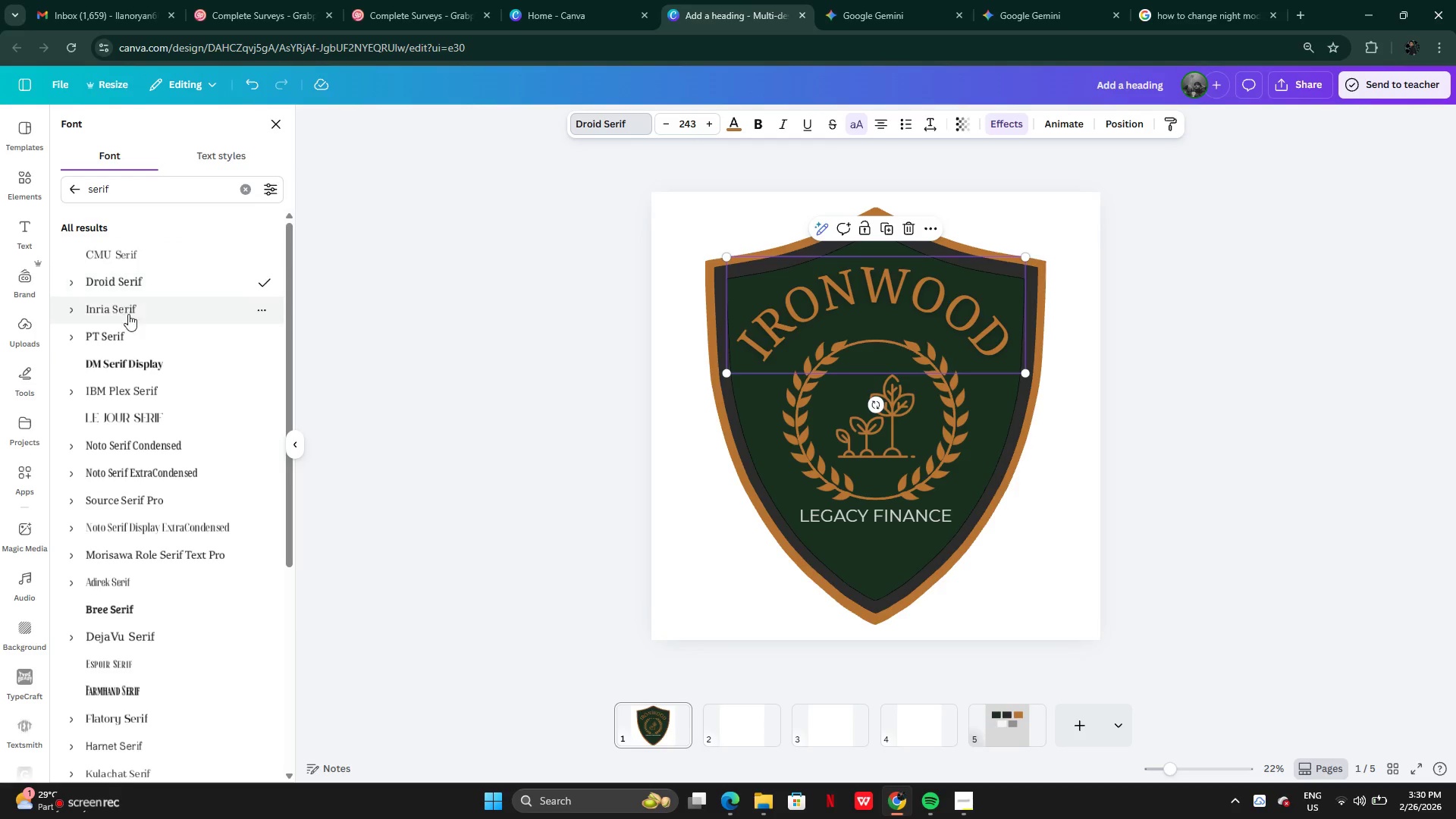 
left_click([136, 334])
 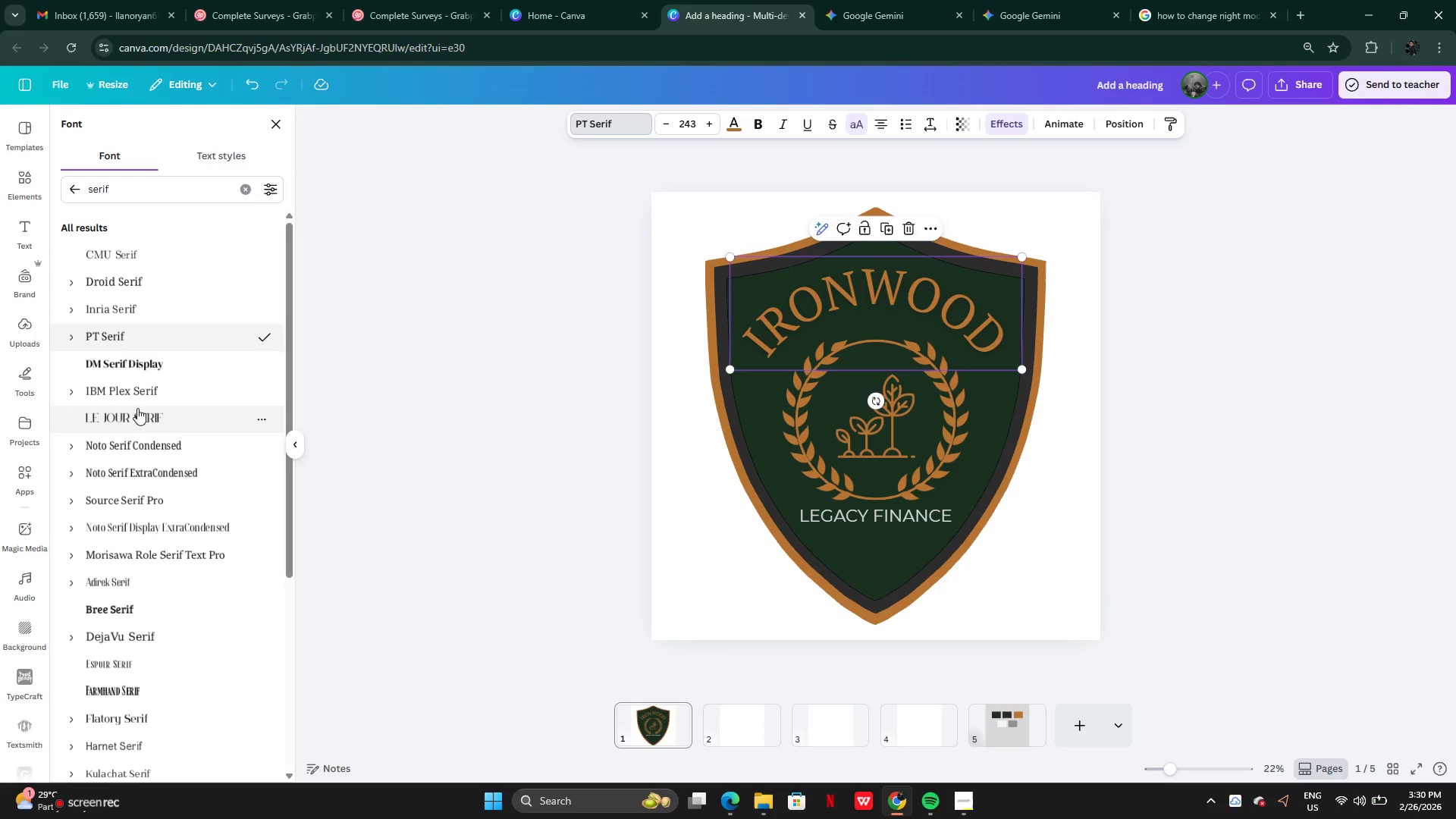 
wait(6.05)
 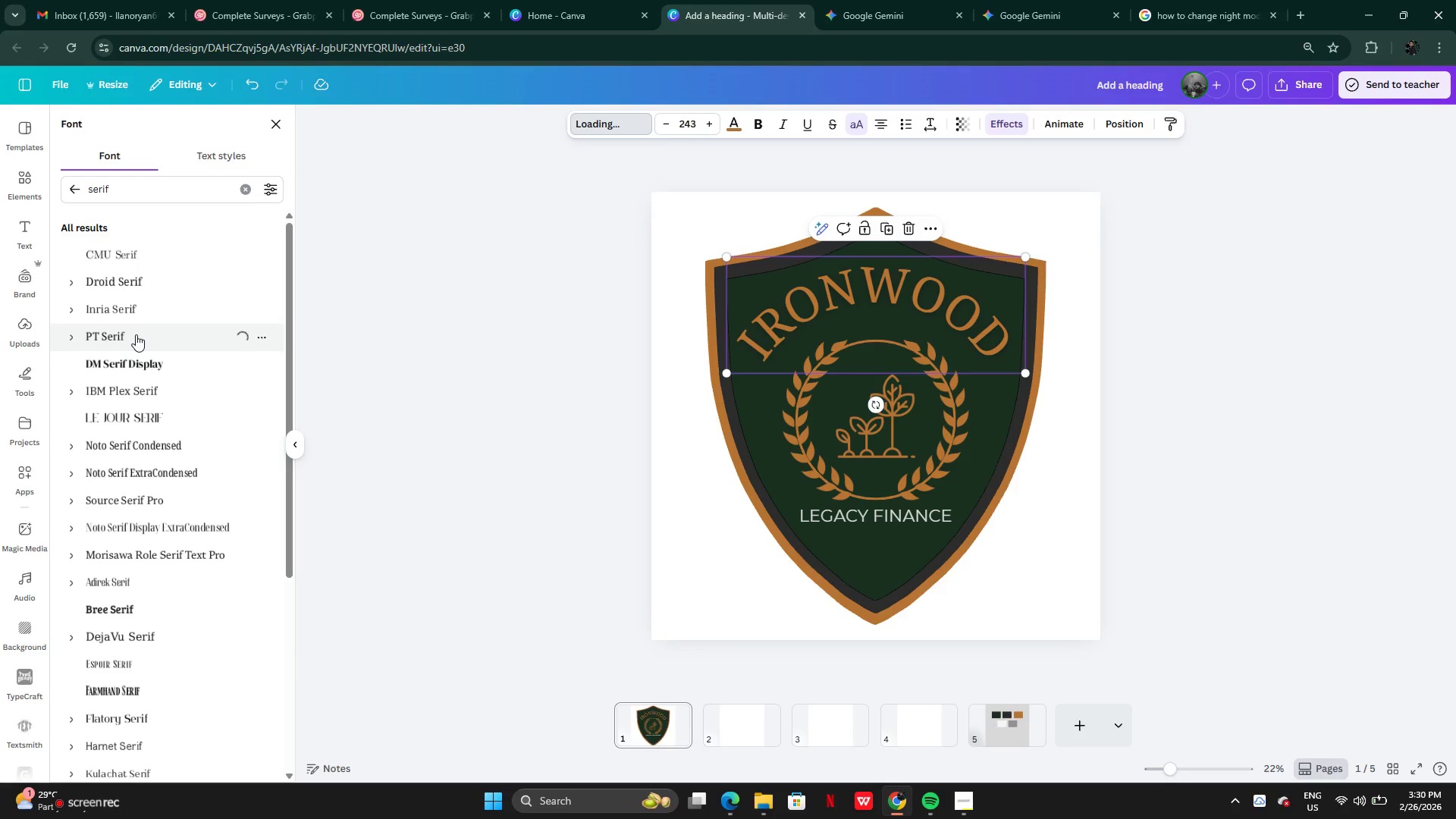 
left_click([143, 375])
 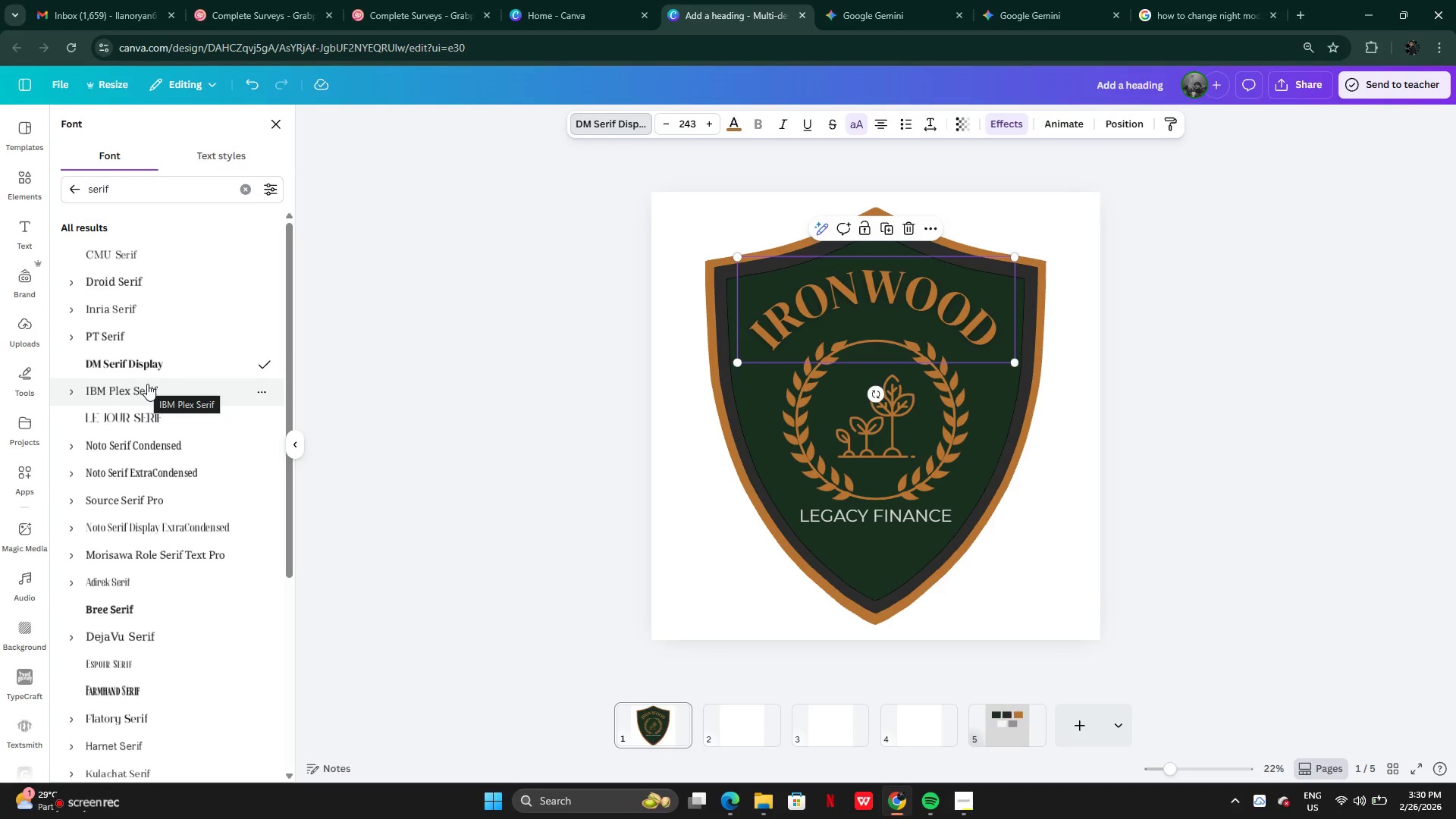 
wait(6.89)
 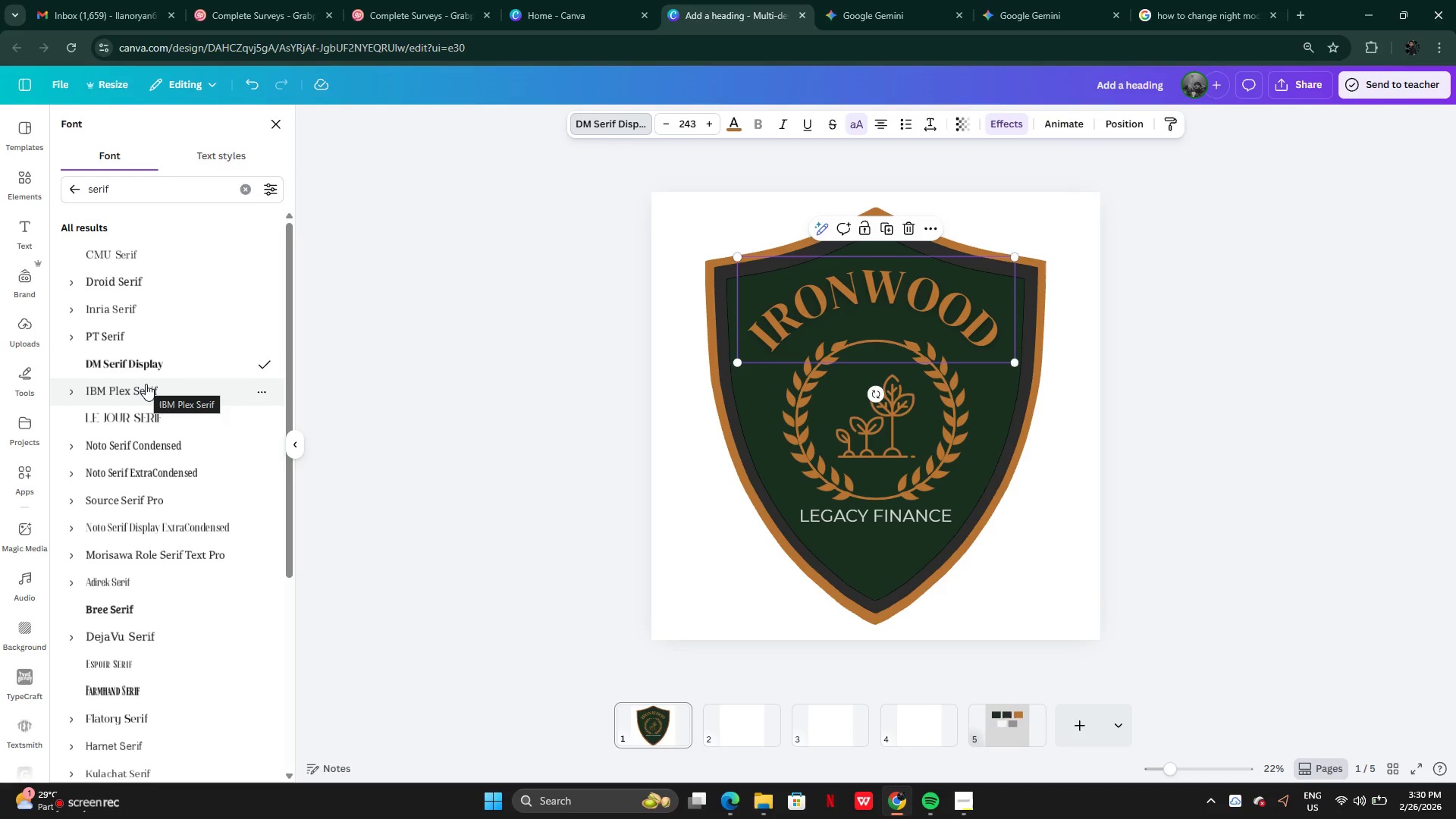 
left_click([147, 387])
 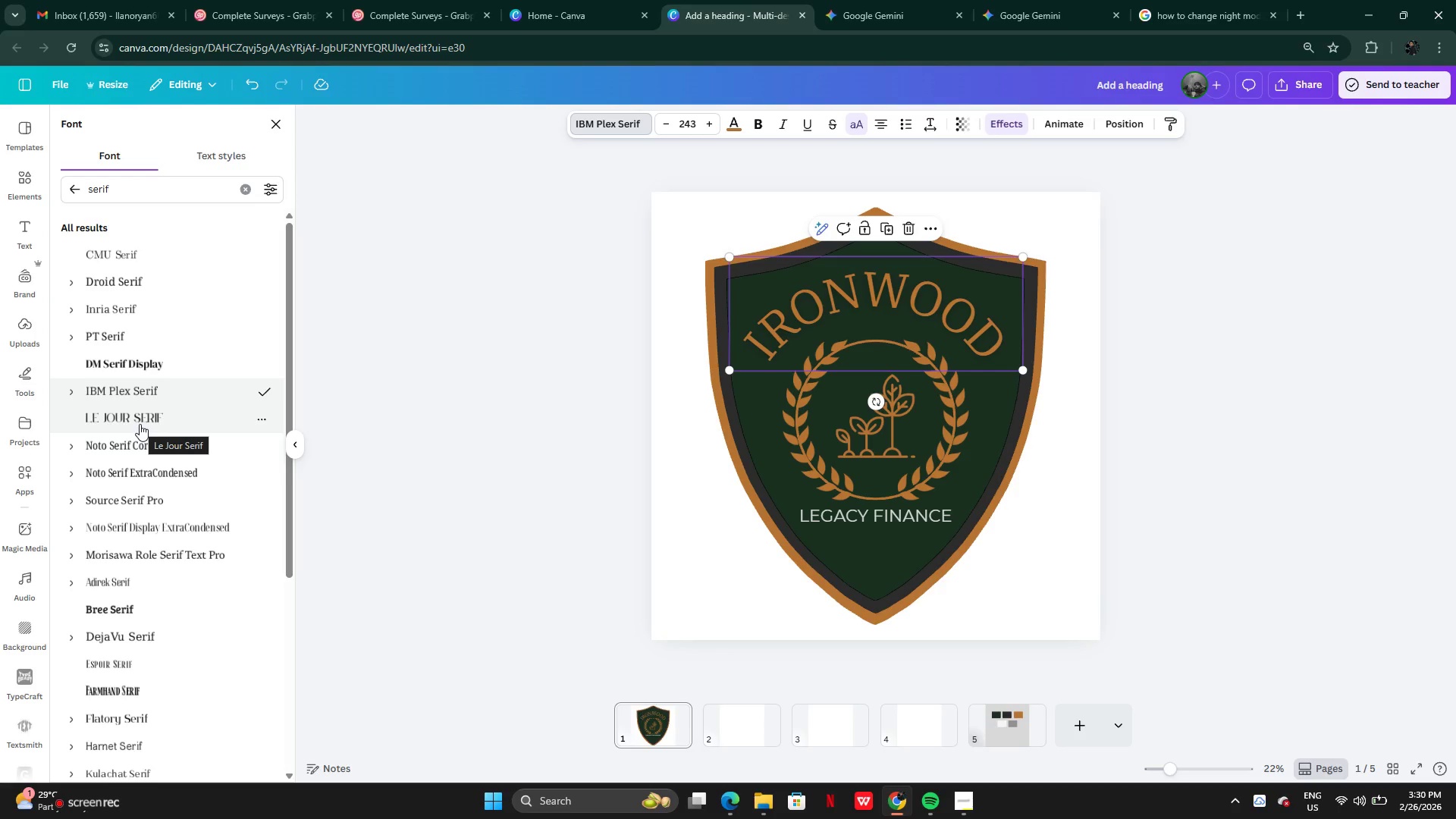 
wait(5.7)
 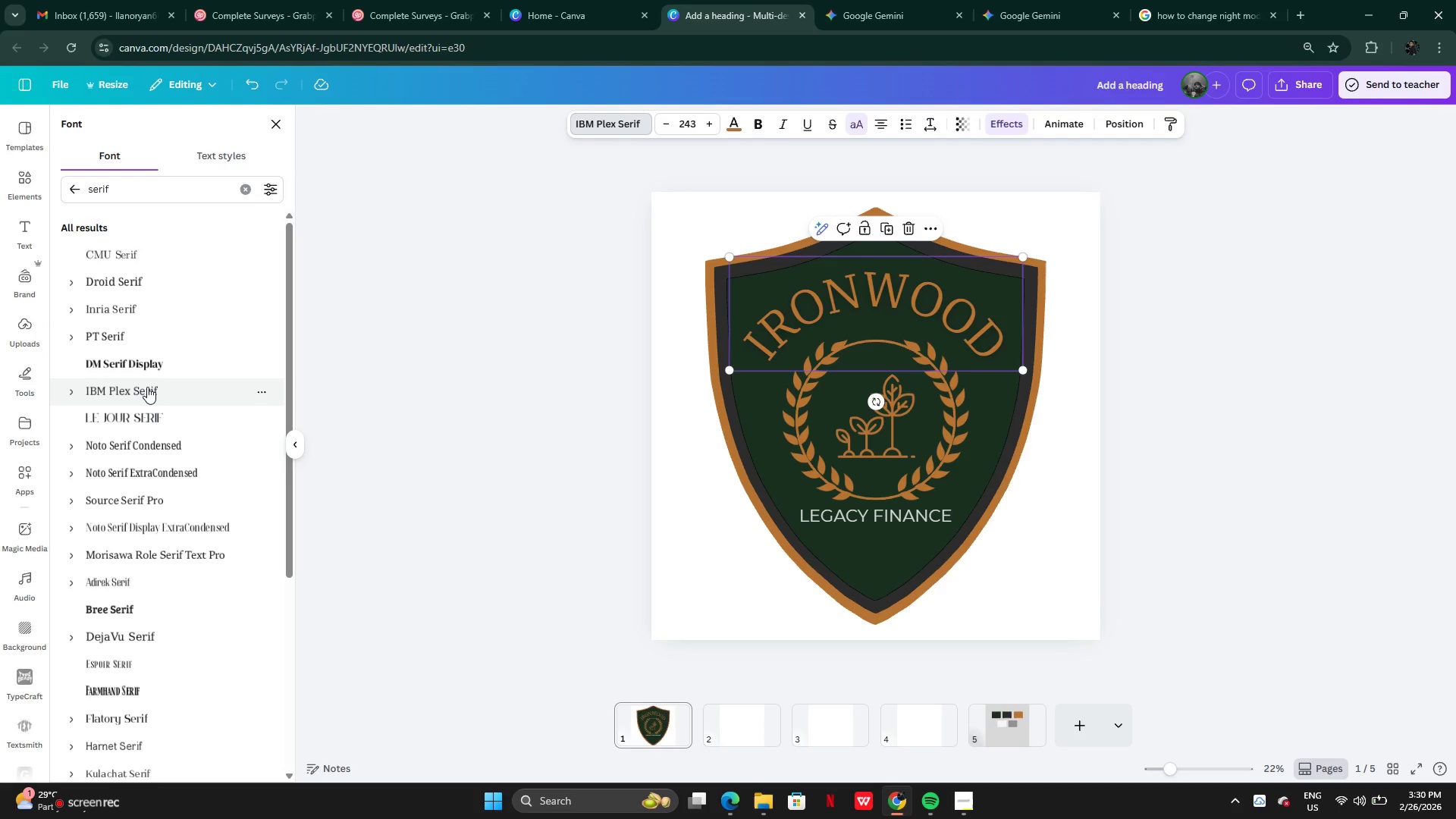 
left_click([145, 506])
 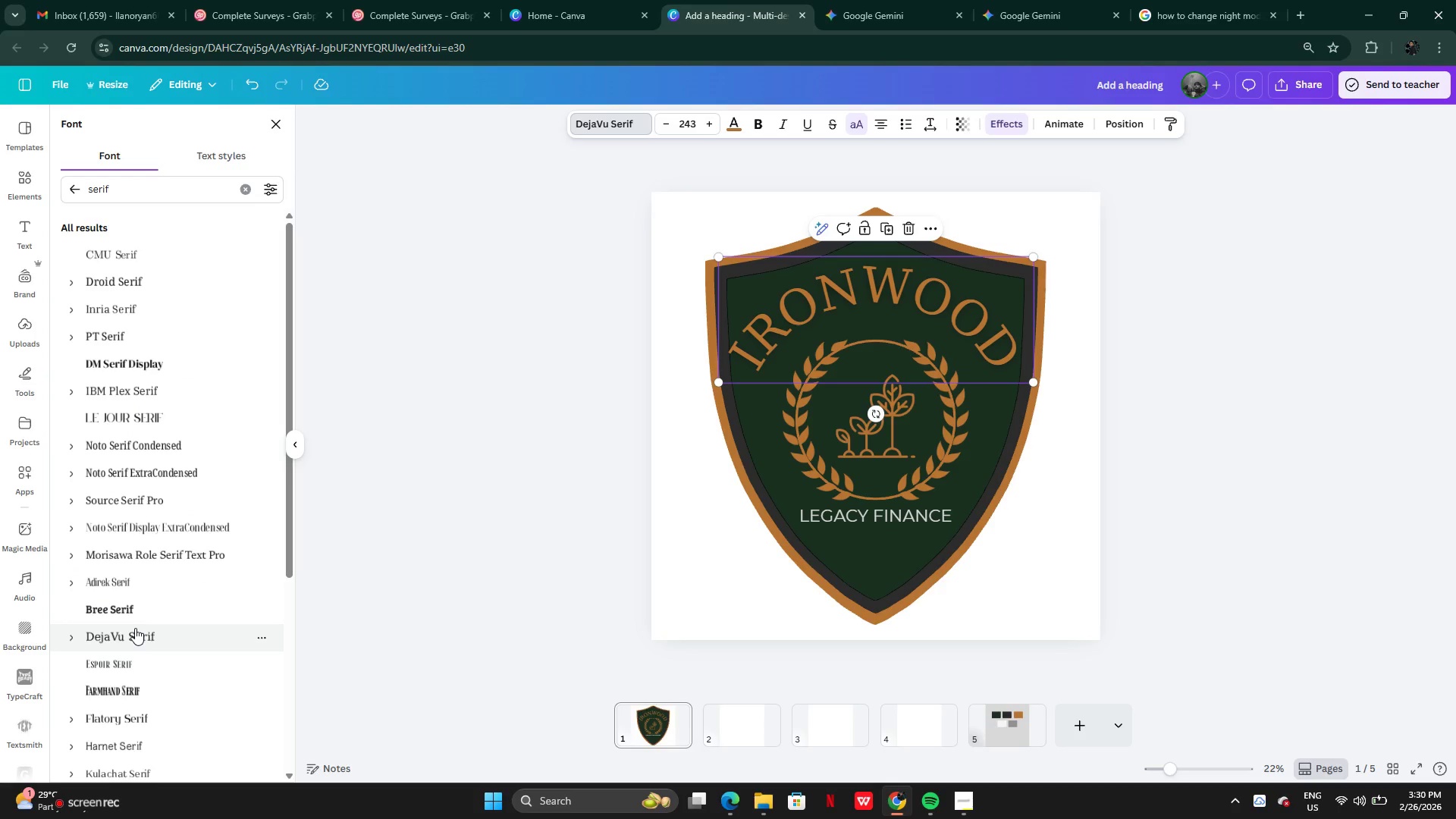 
wait(6.91)
 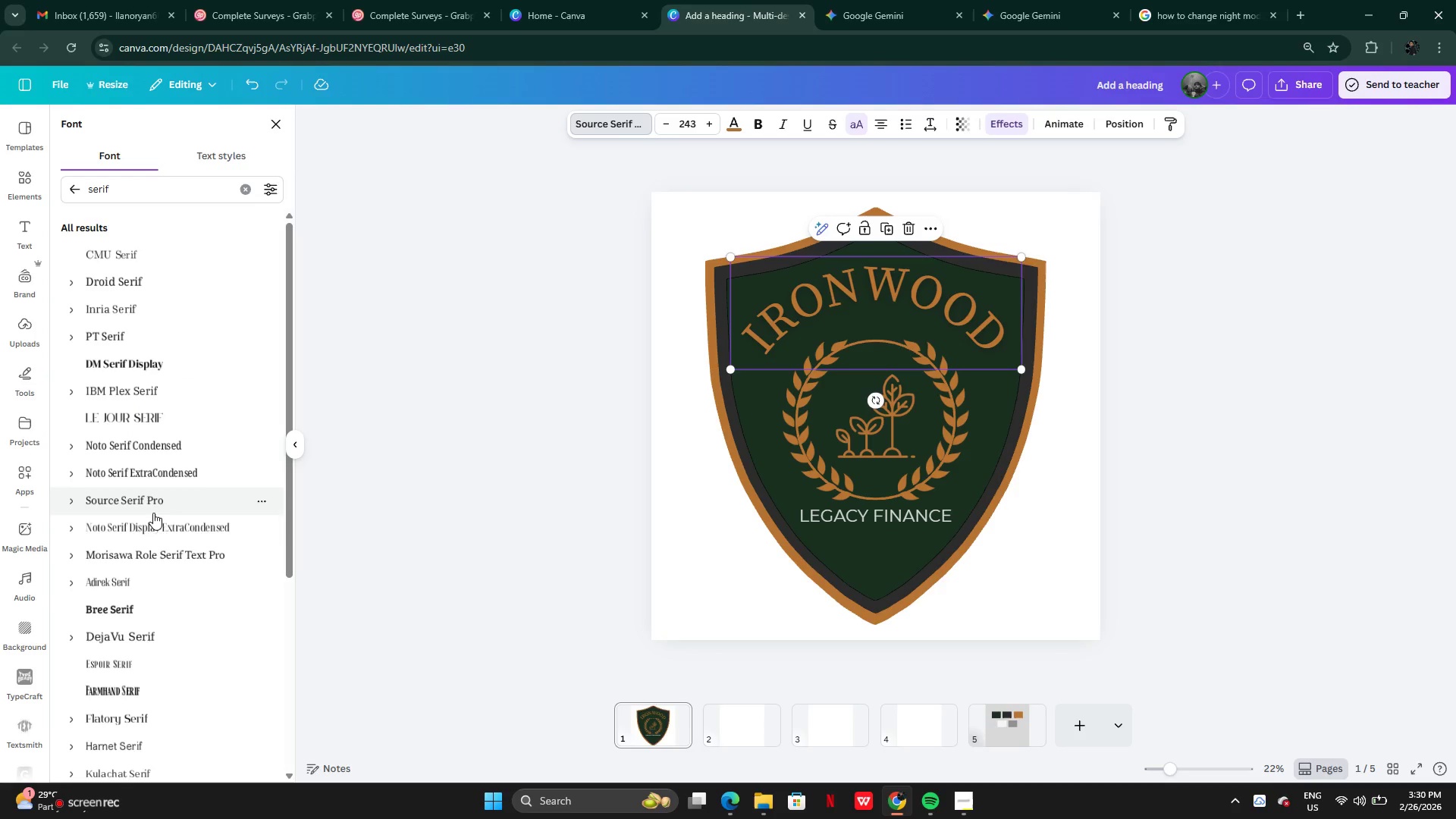 
left_click([149, 333])
 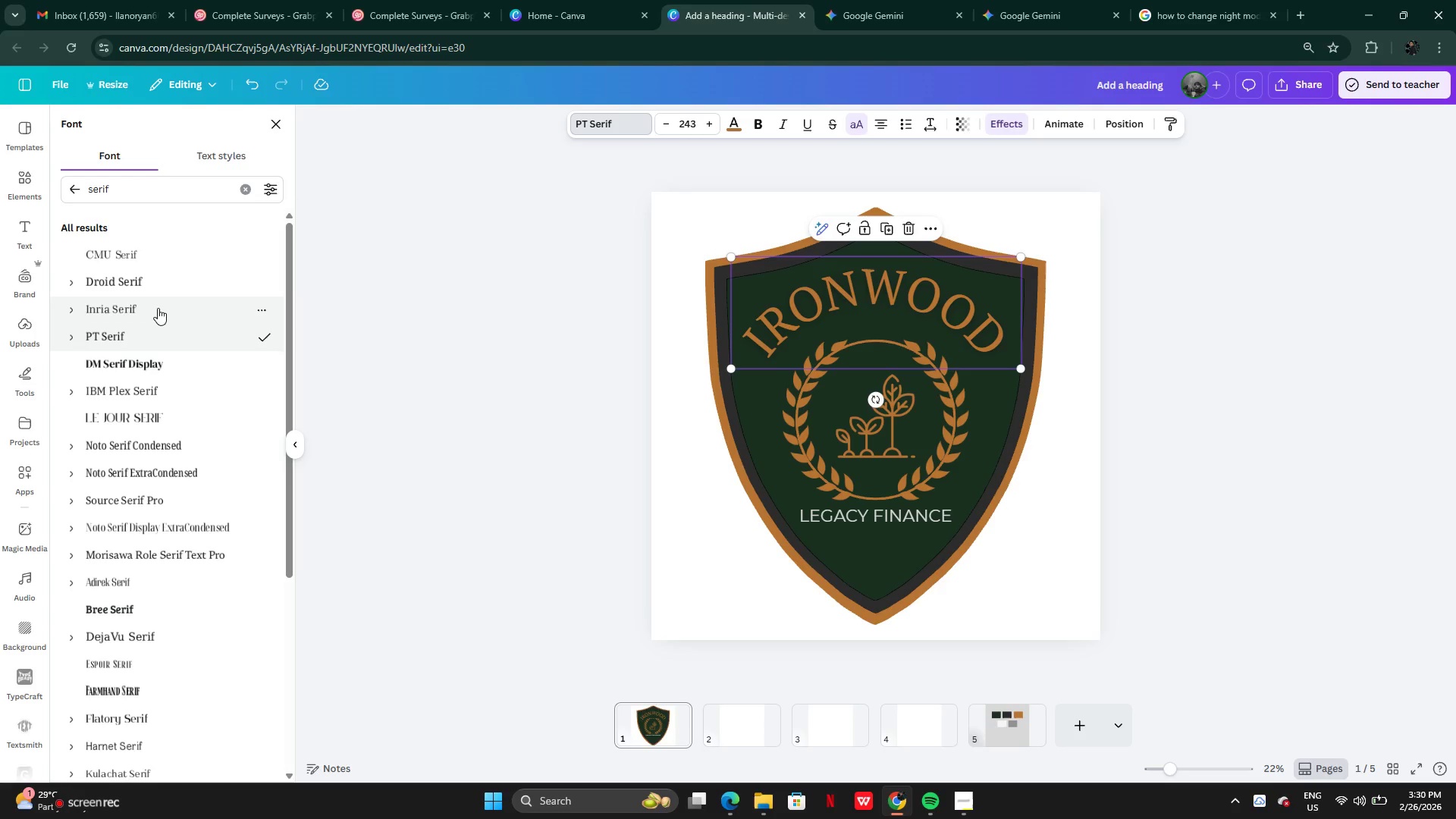 
left_click([159, 301])
 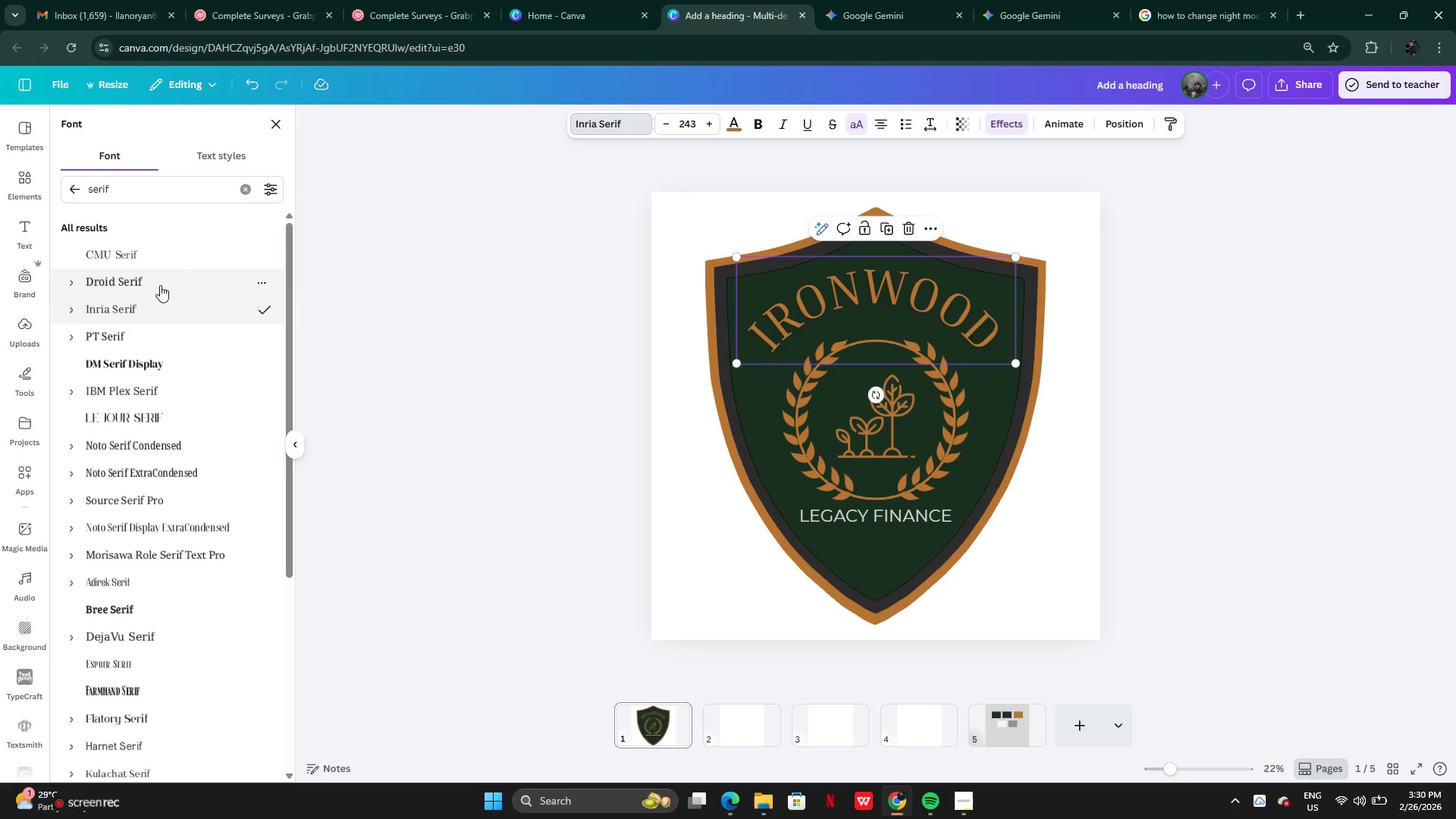 
left_click([161, 278])
 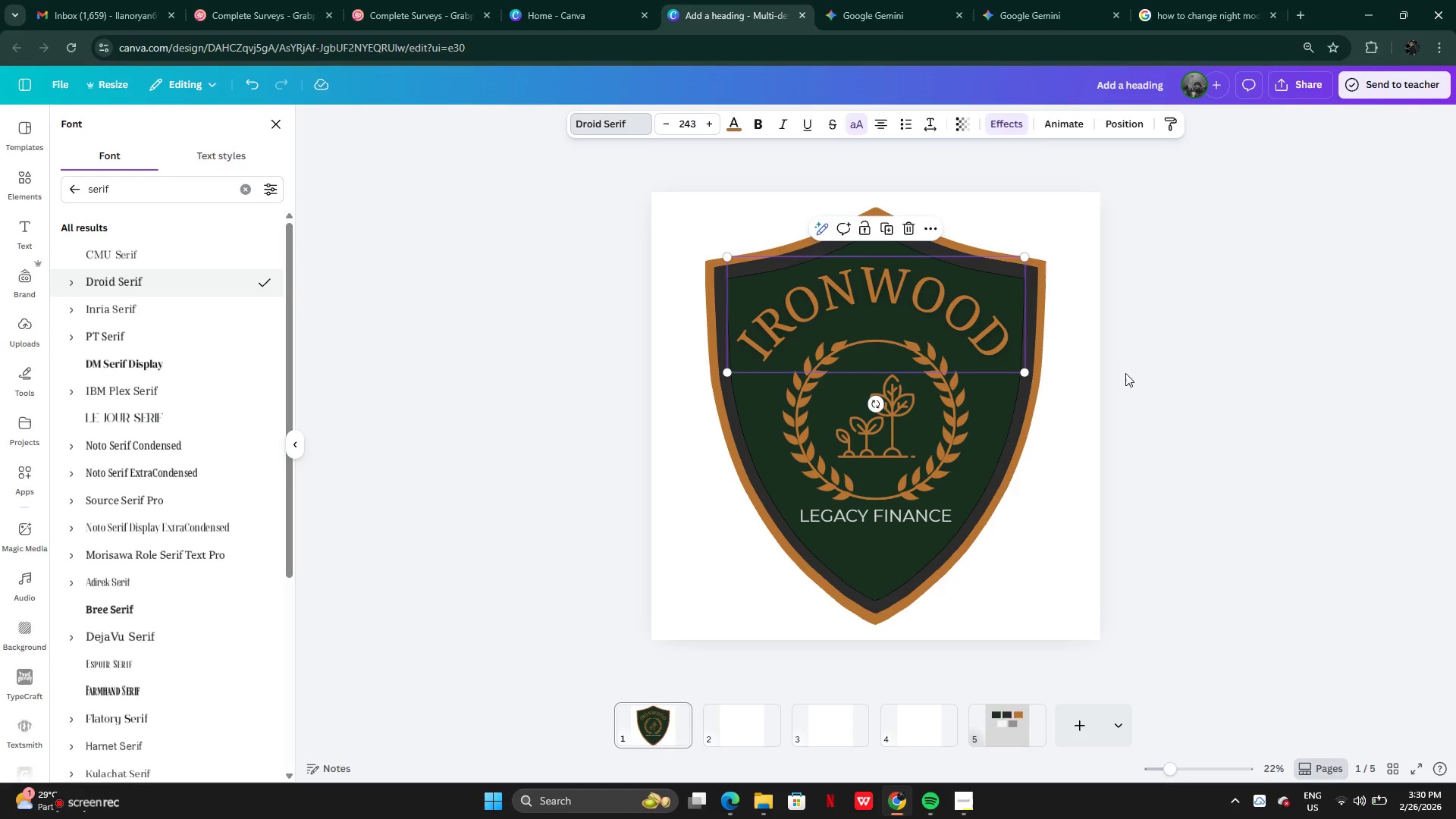 
wait(5.59)
 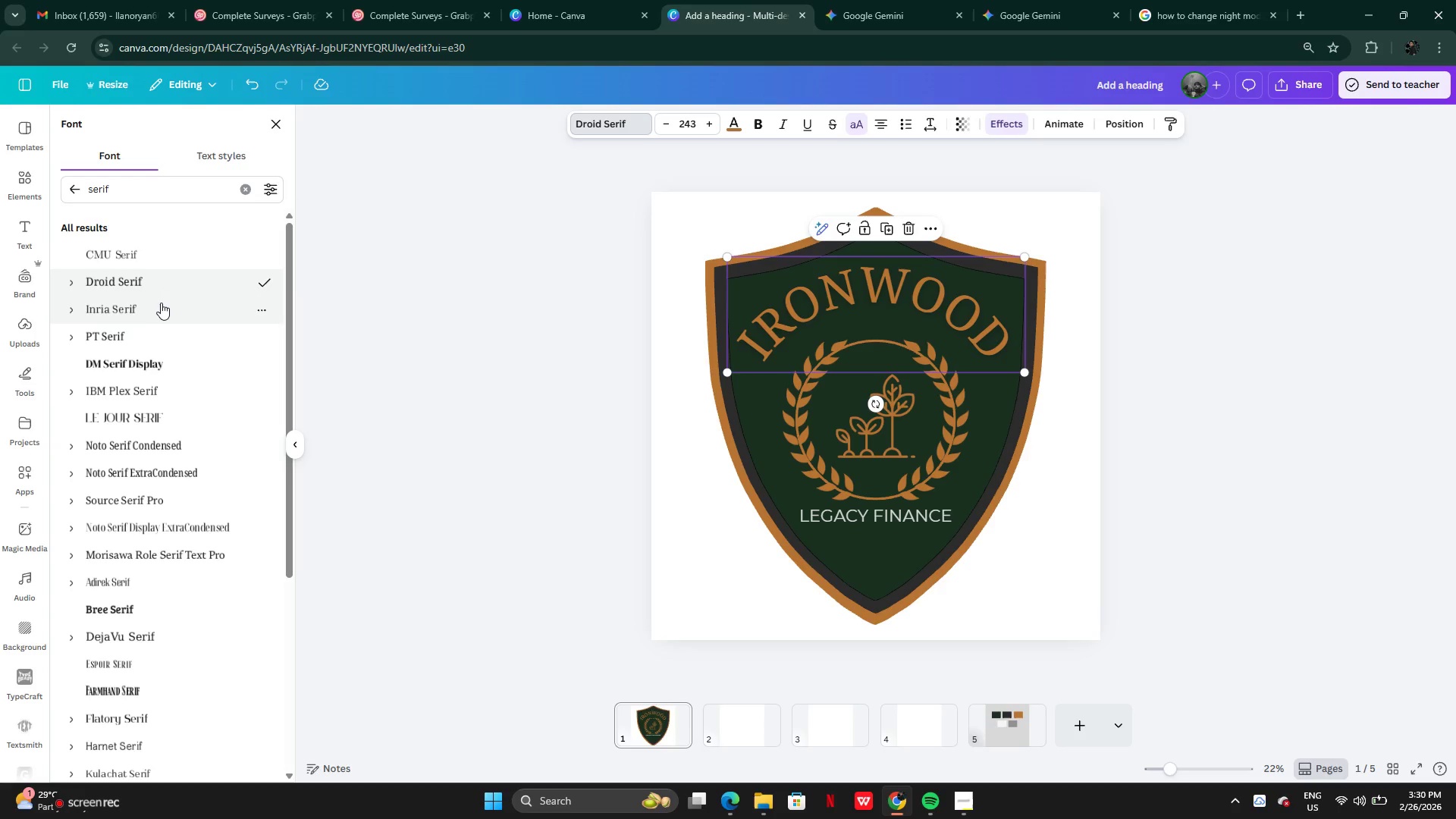 
left_click([1165, 403])
 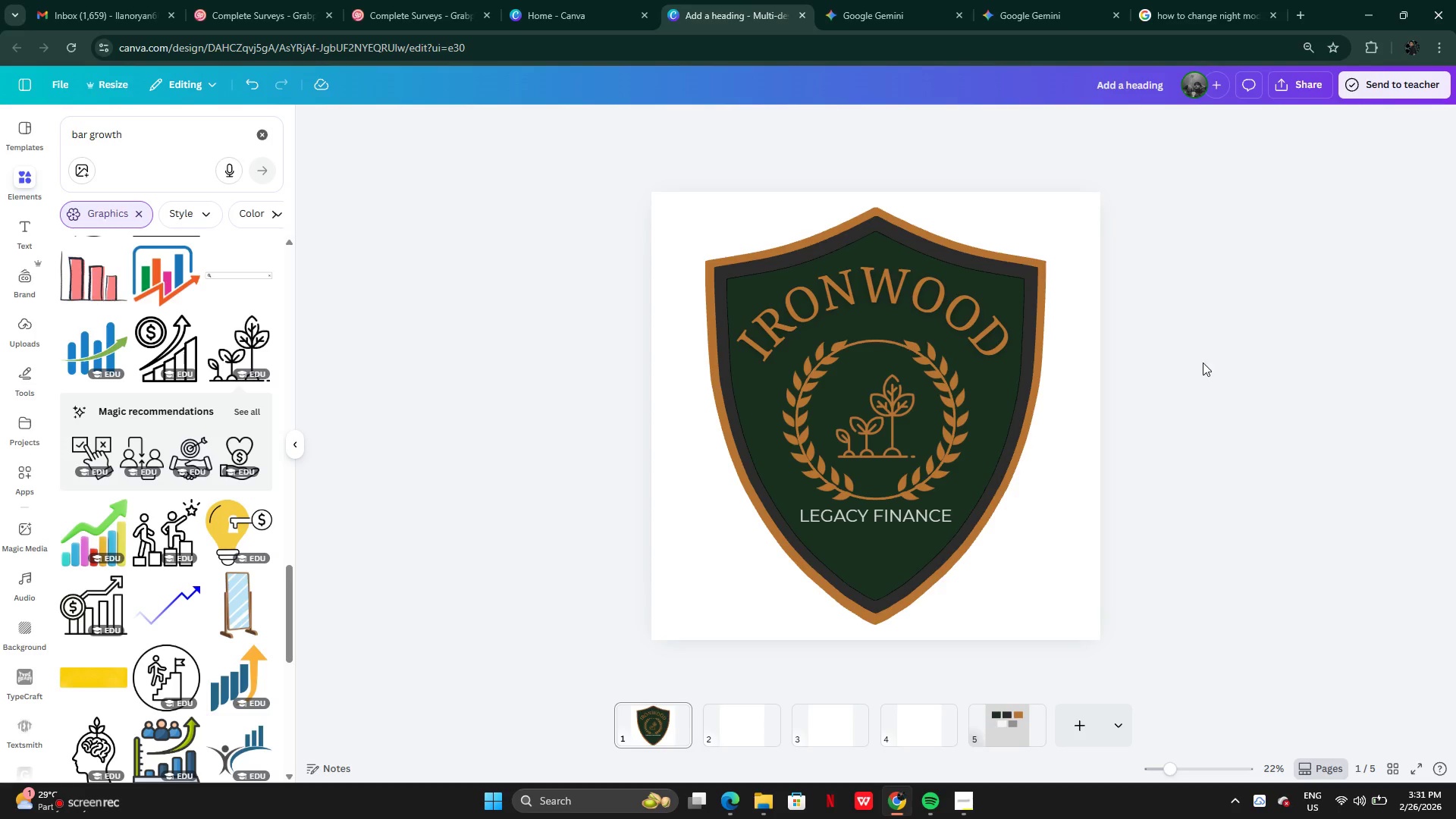 
left_click([908, 519])
 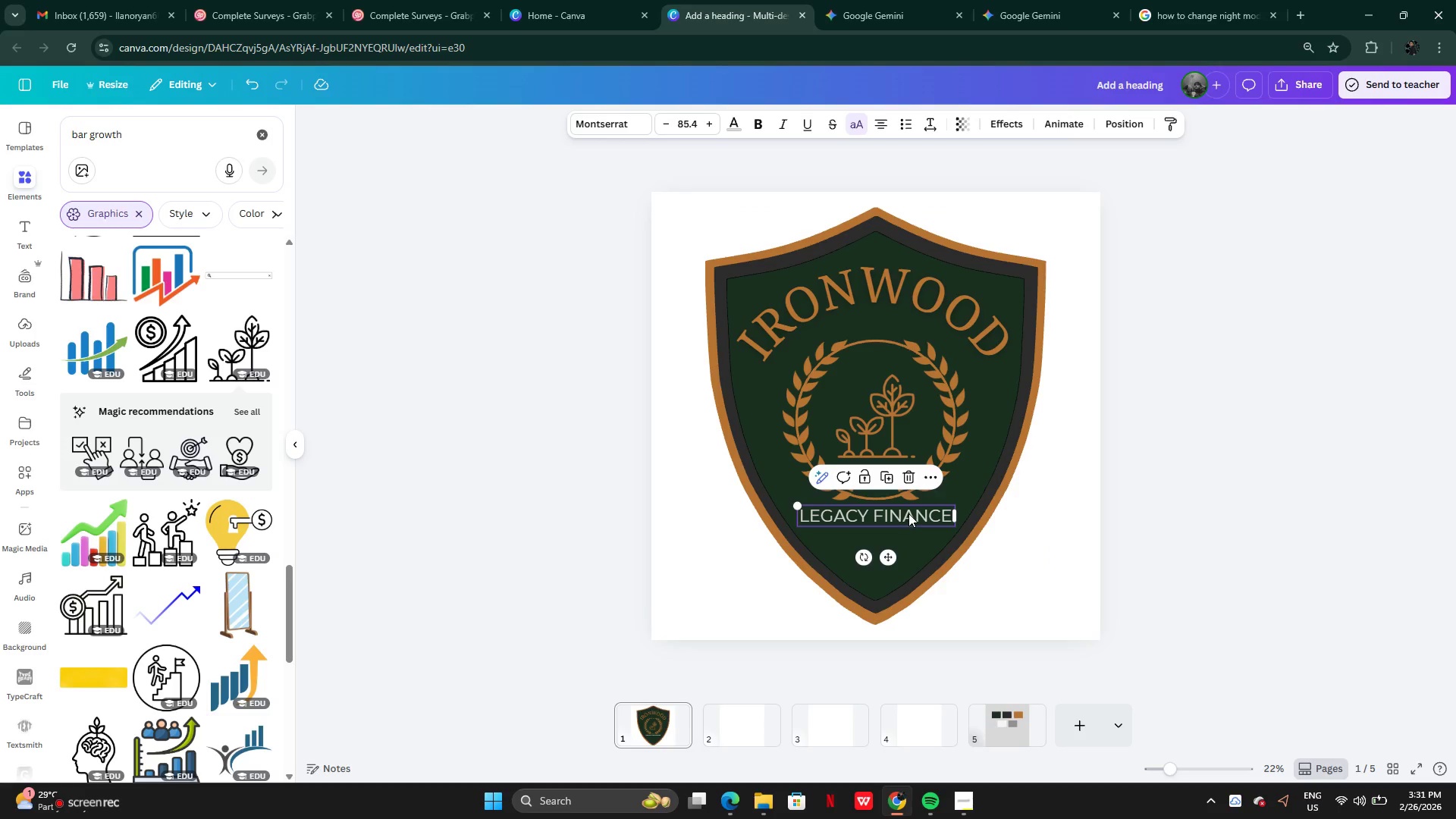 
left_click_drag(start_coordinate=[908, 513], to_coordinate=[909, 518])
 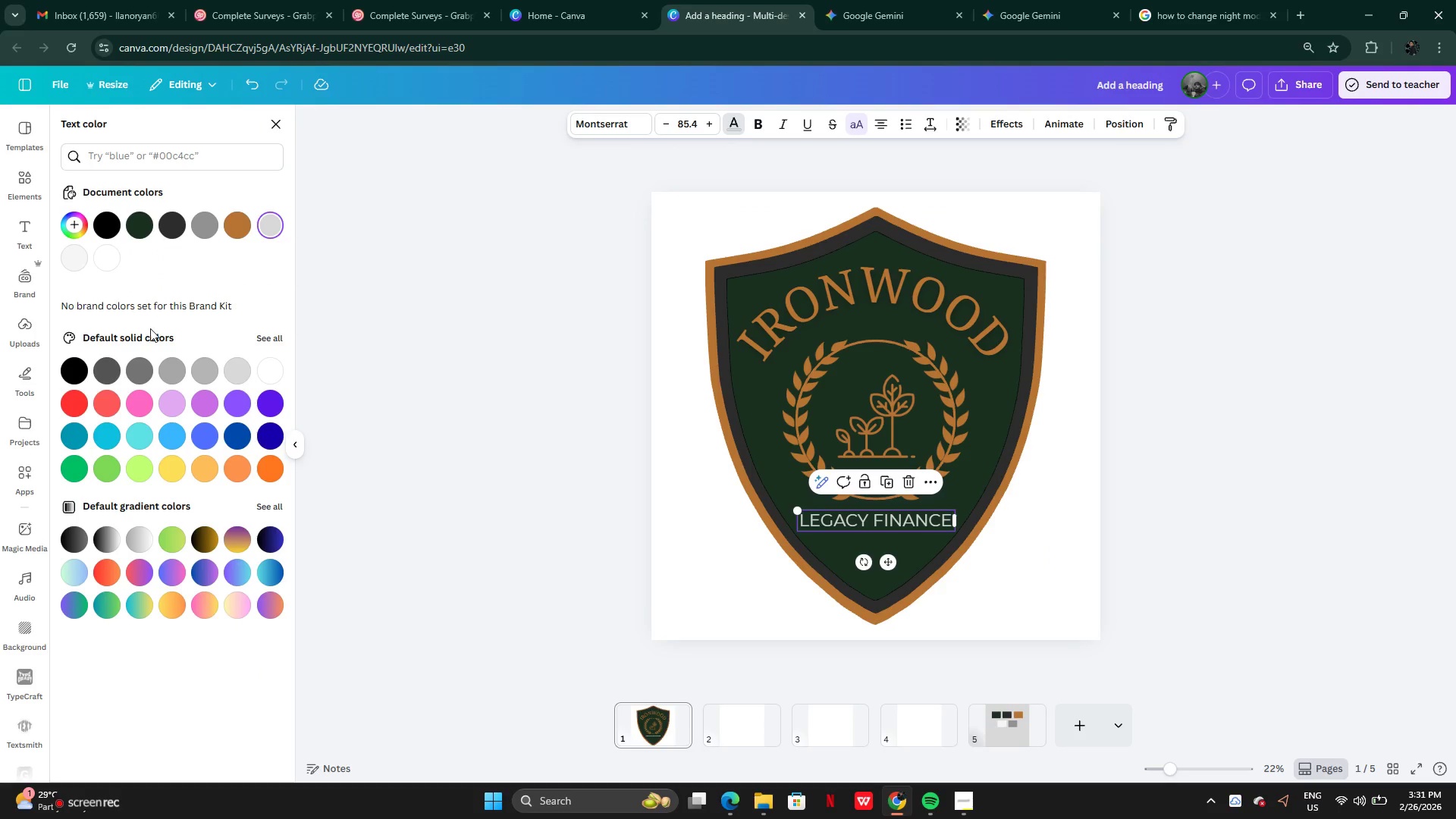 
left_click([101, 258])
 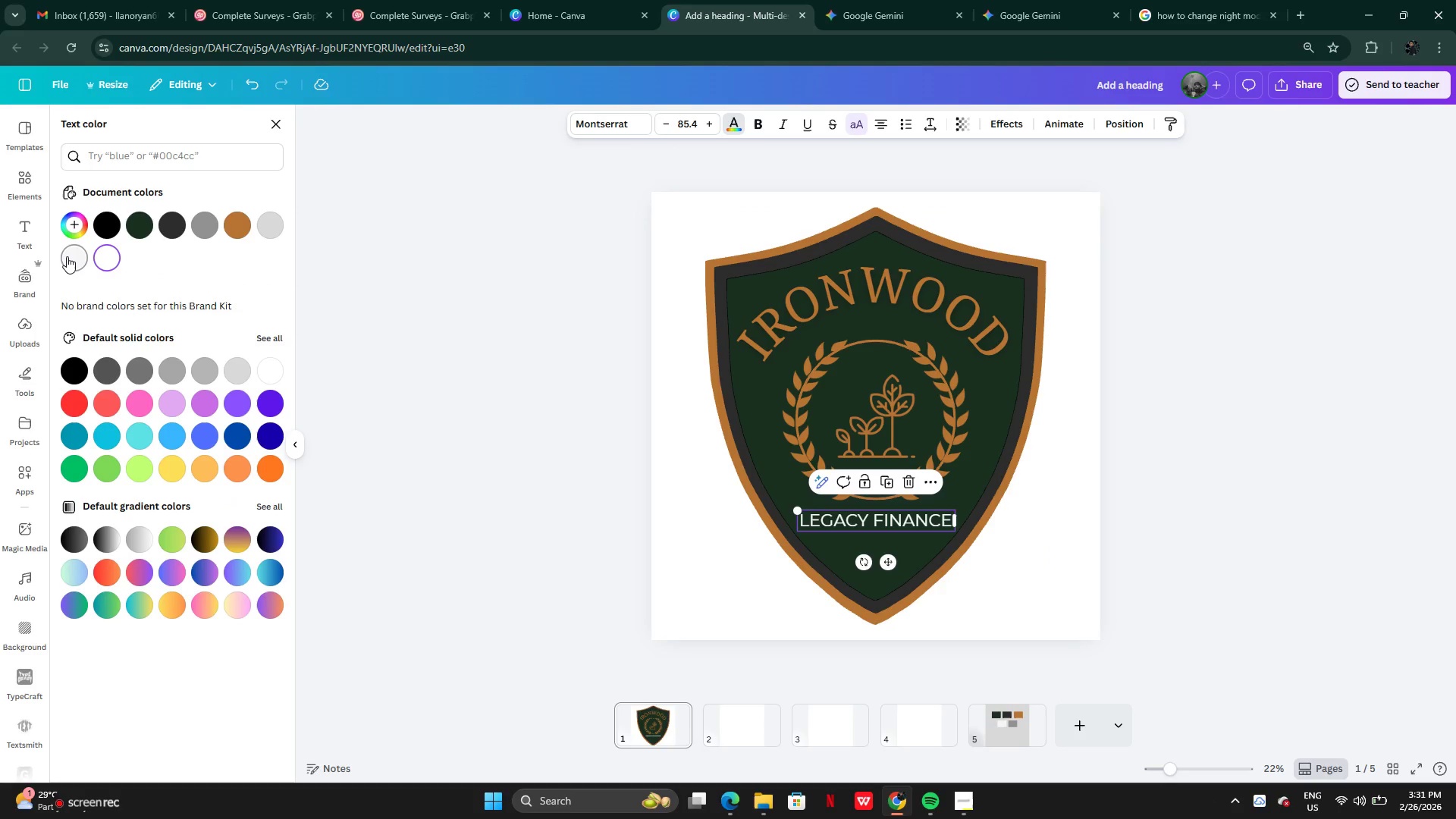 
left_click([67, 256])
 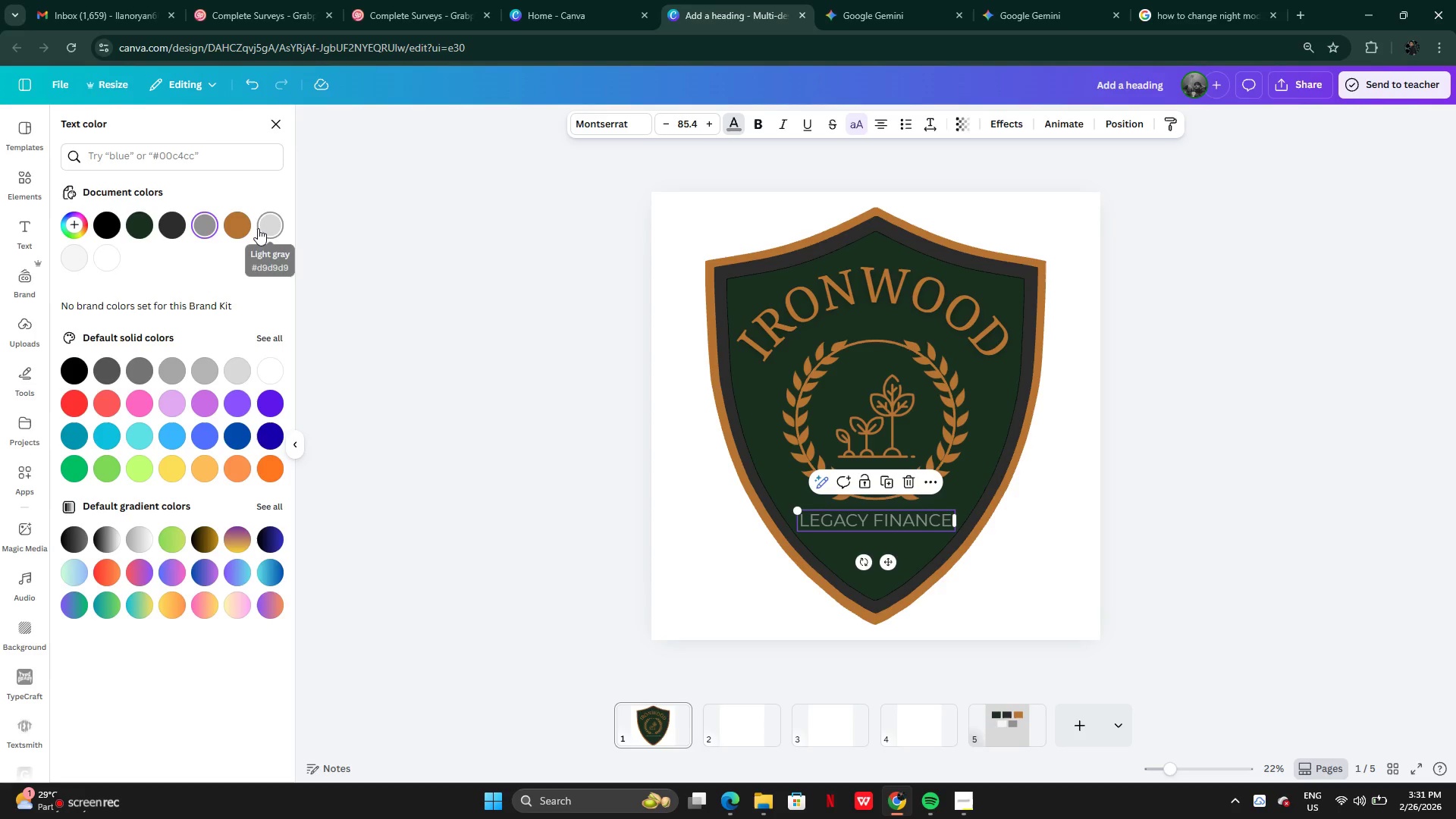 
left_click([262, 227])
 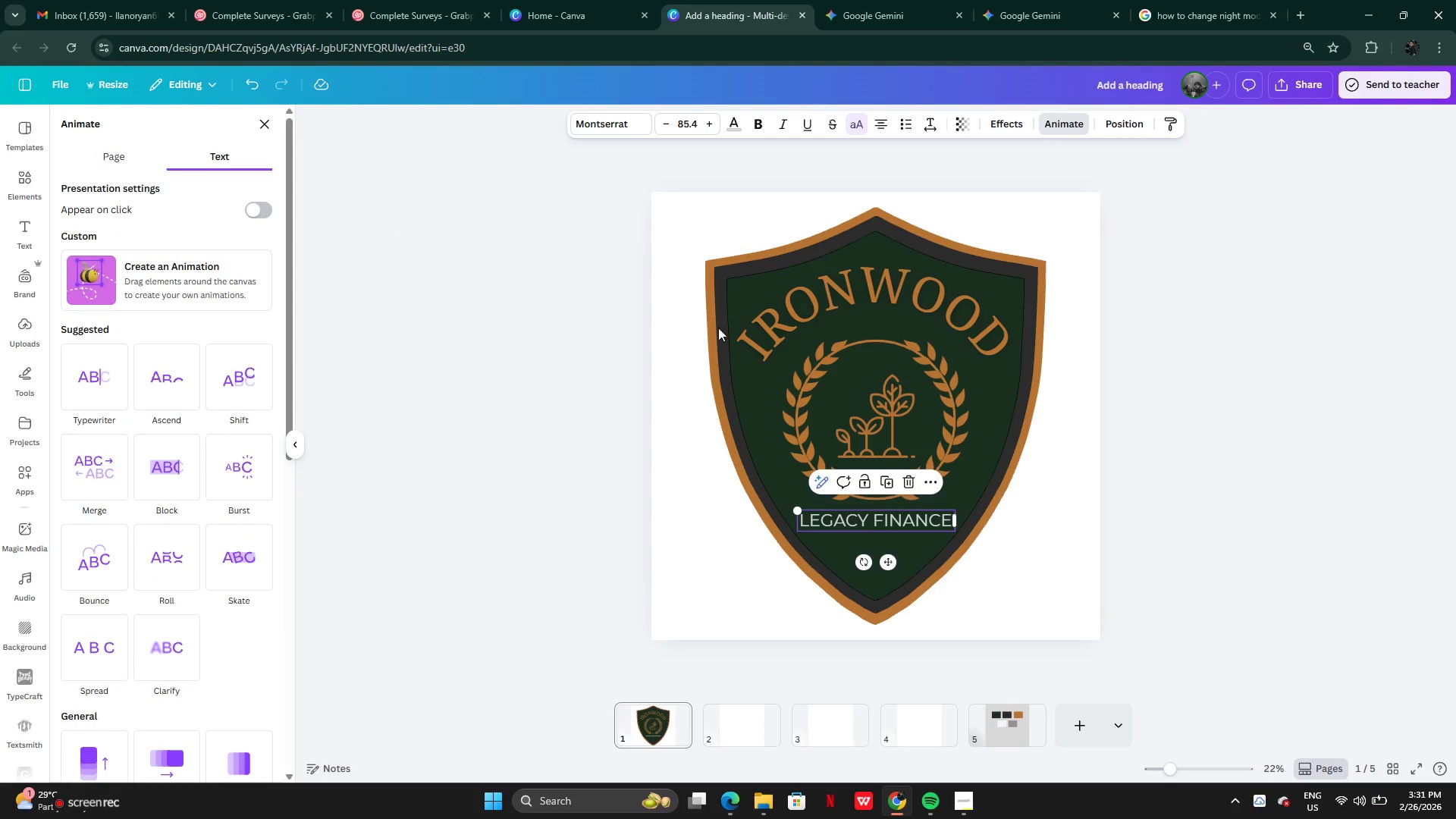 
double_click([1263, 359])
 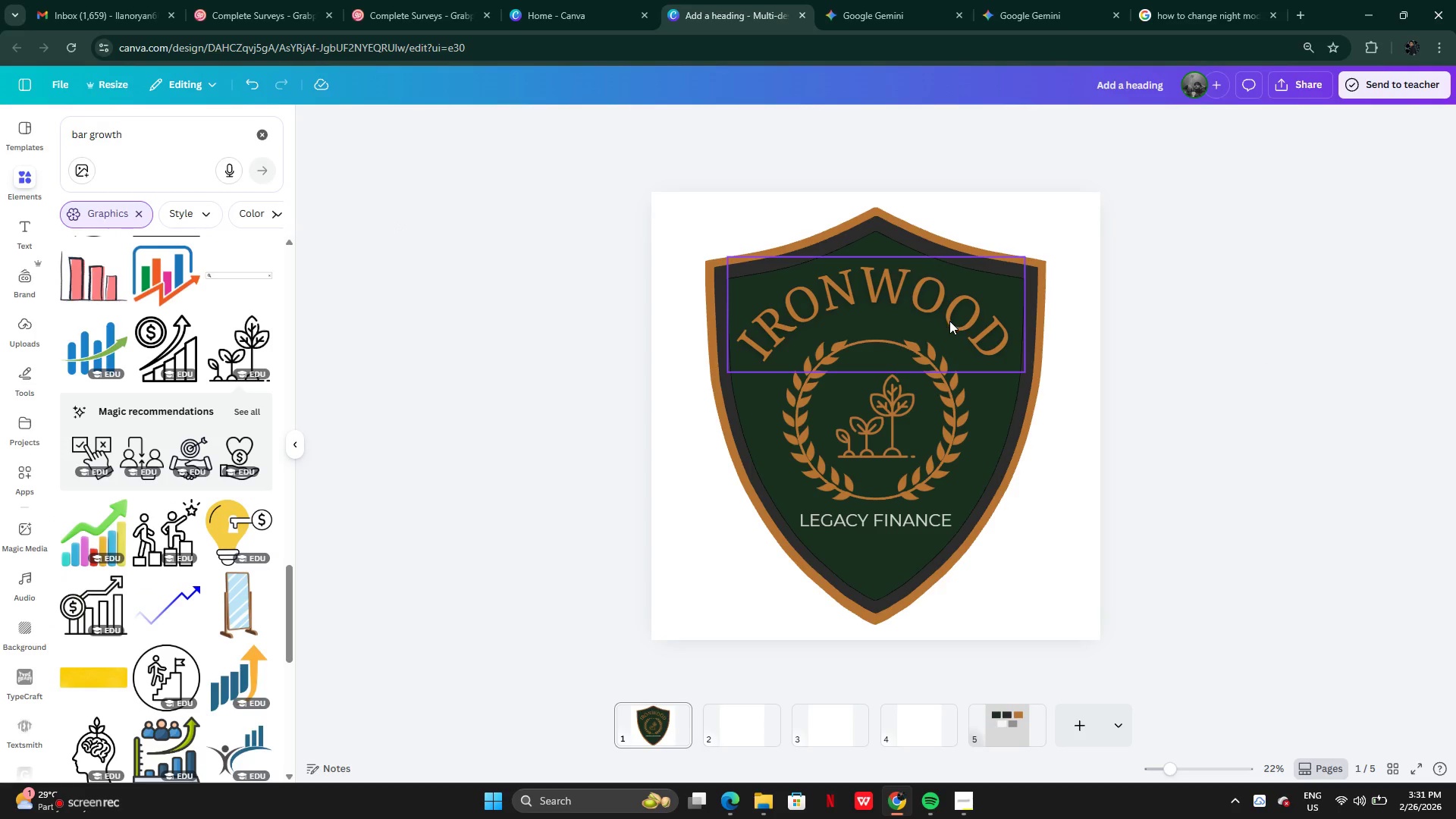 
left_click([949, 321])
 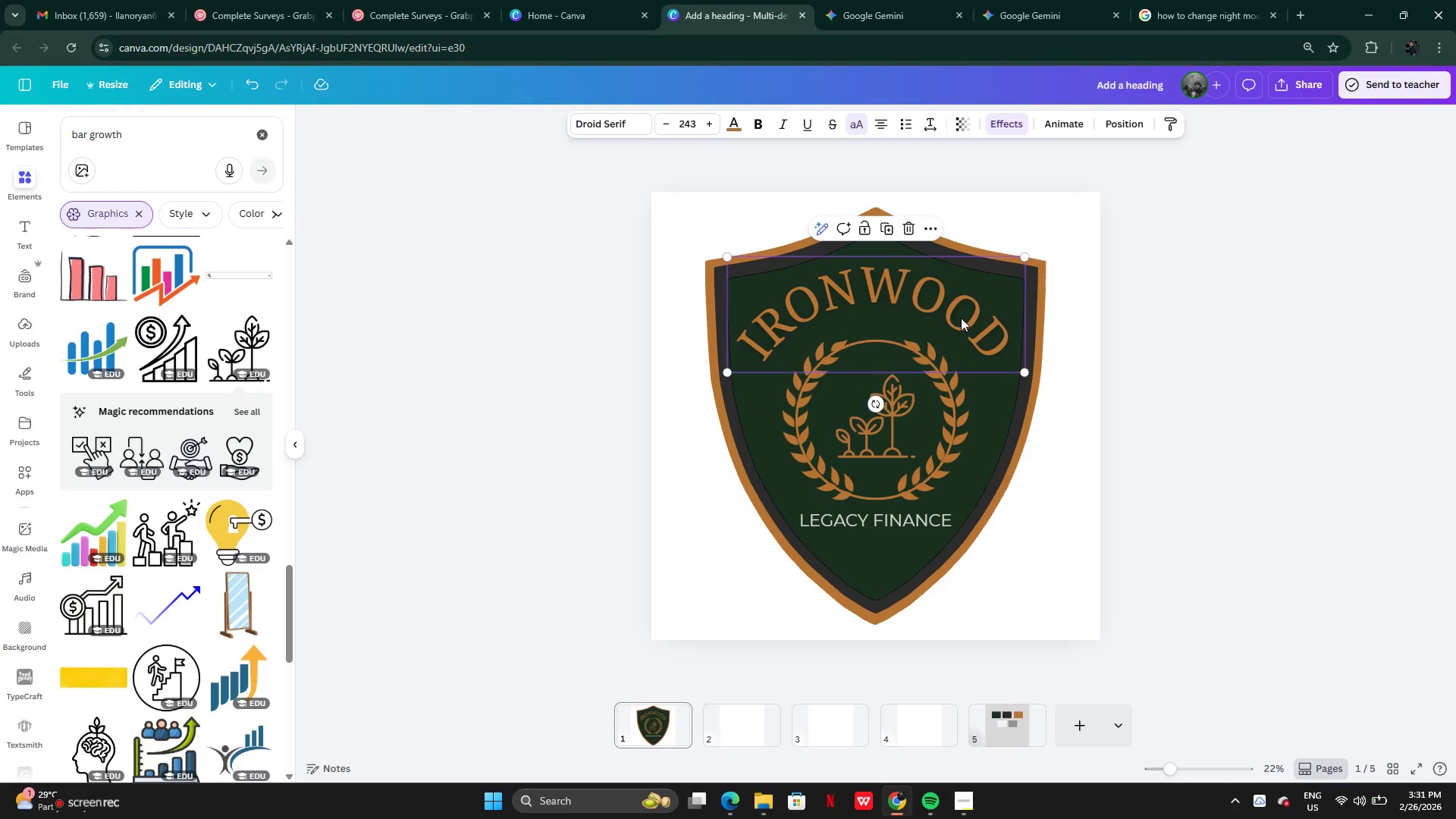 
left_click([961, 318])
 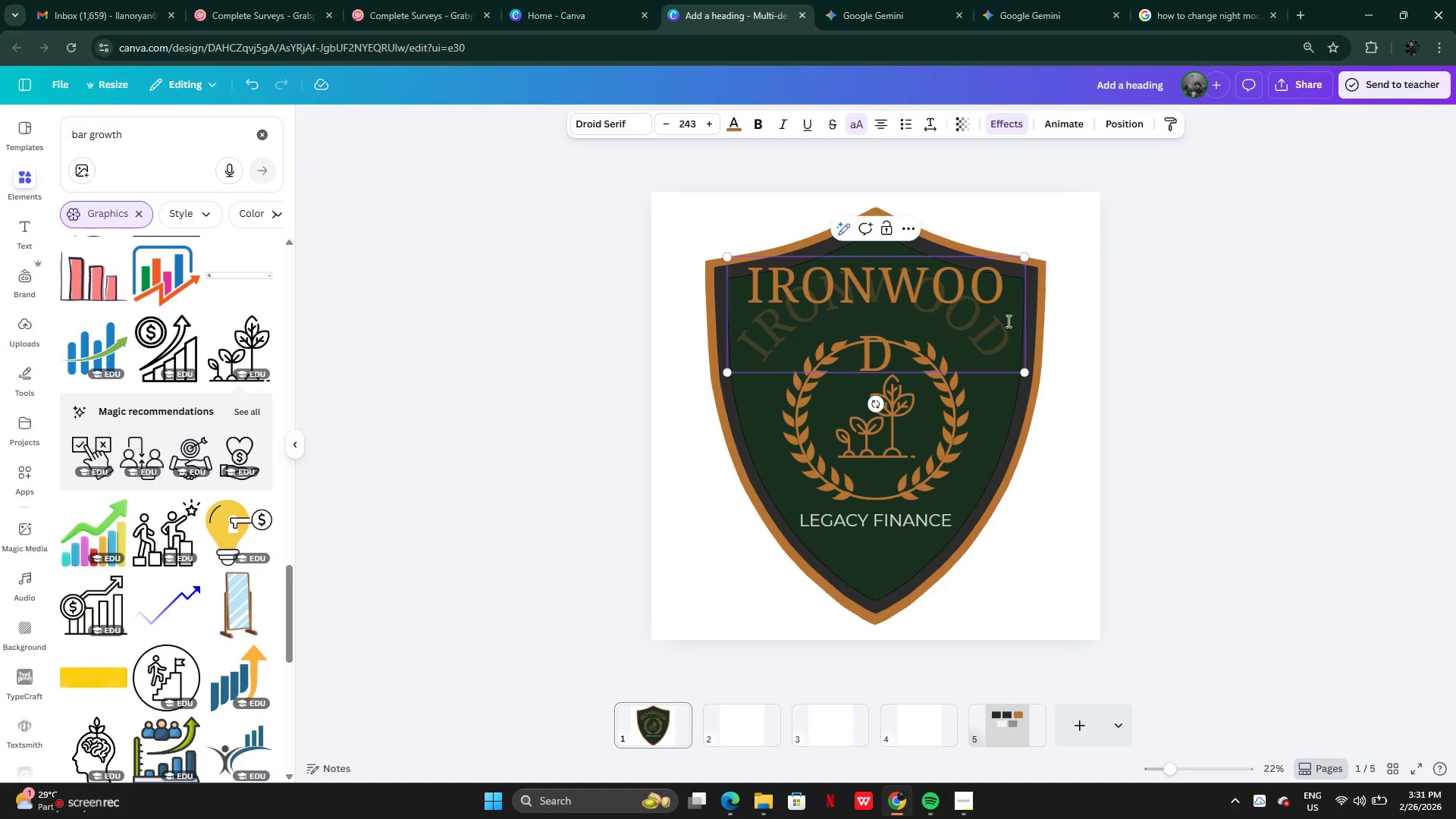 
left_click([1074, 315])
 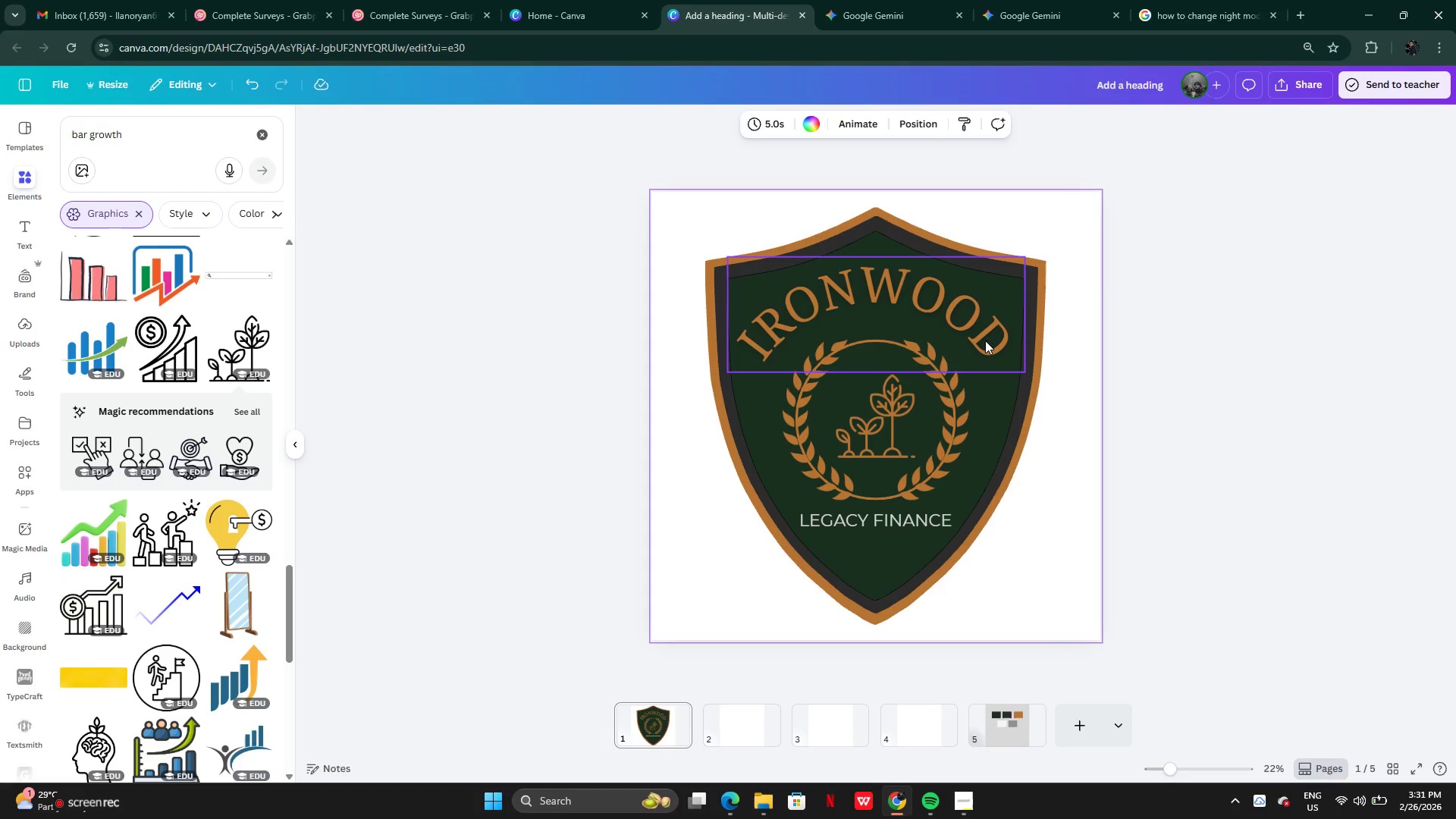 
left_click([985, 340])
 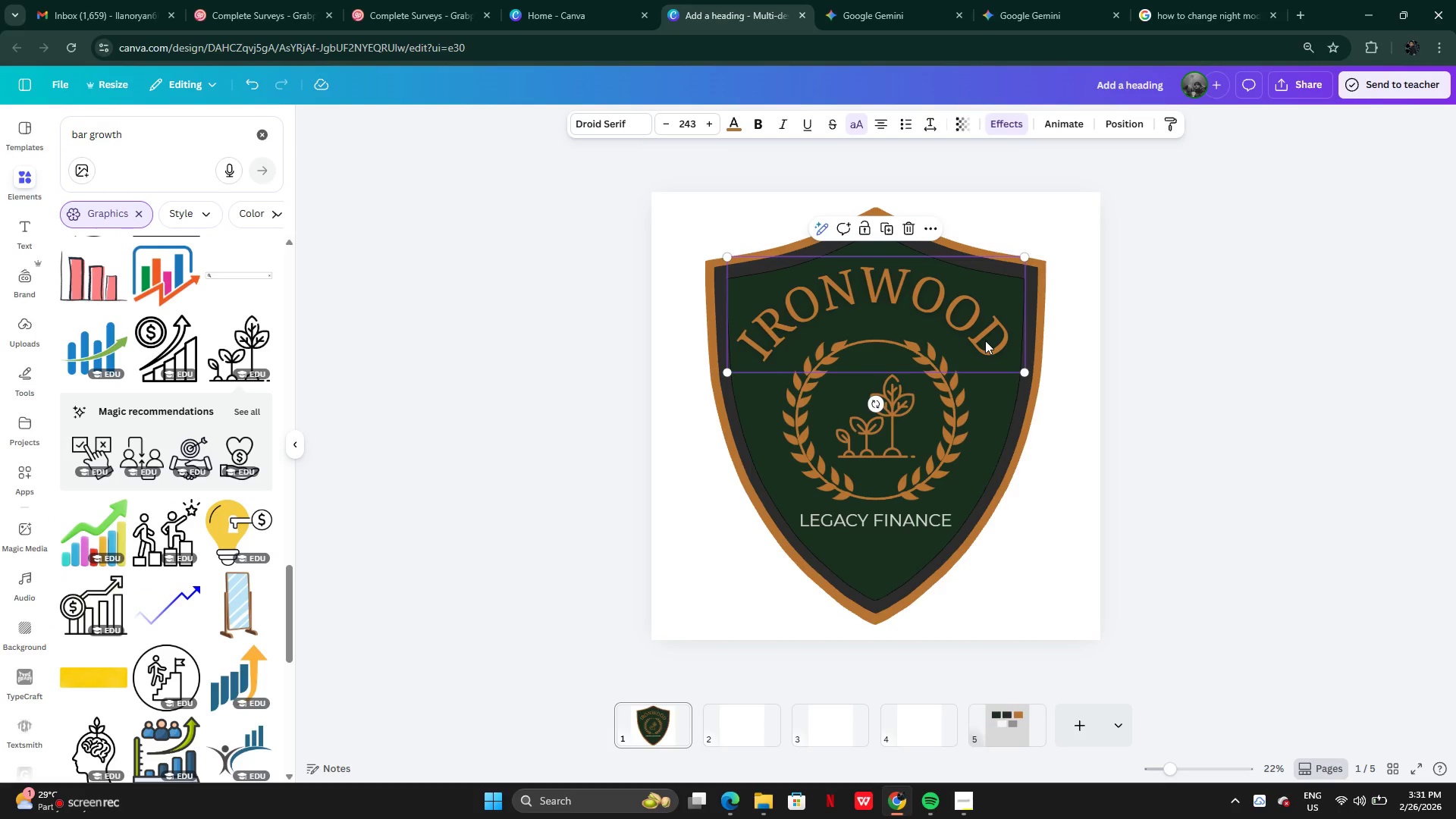 
left_click_drag(start_coordinate=[985, 340], to_coordinate=[987, 344])
 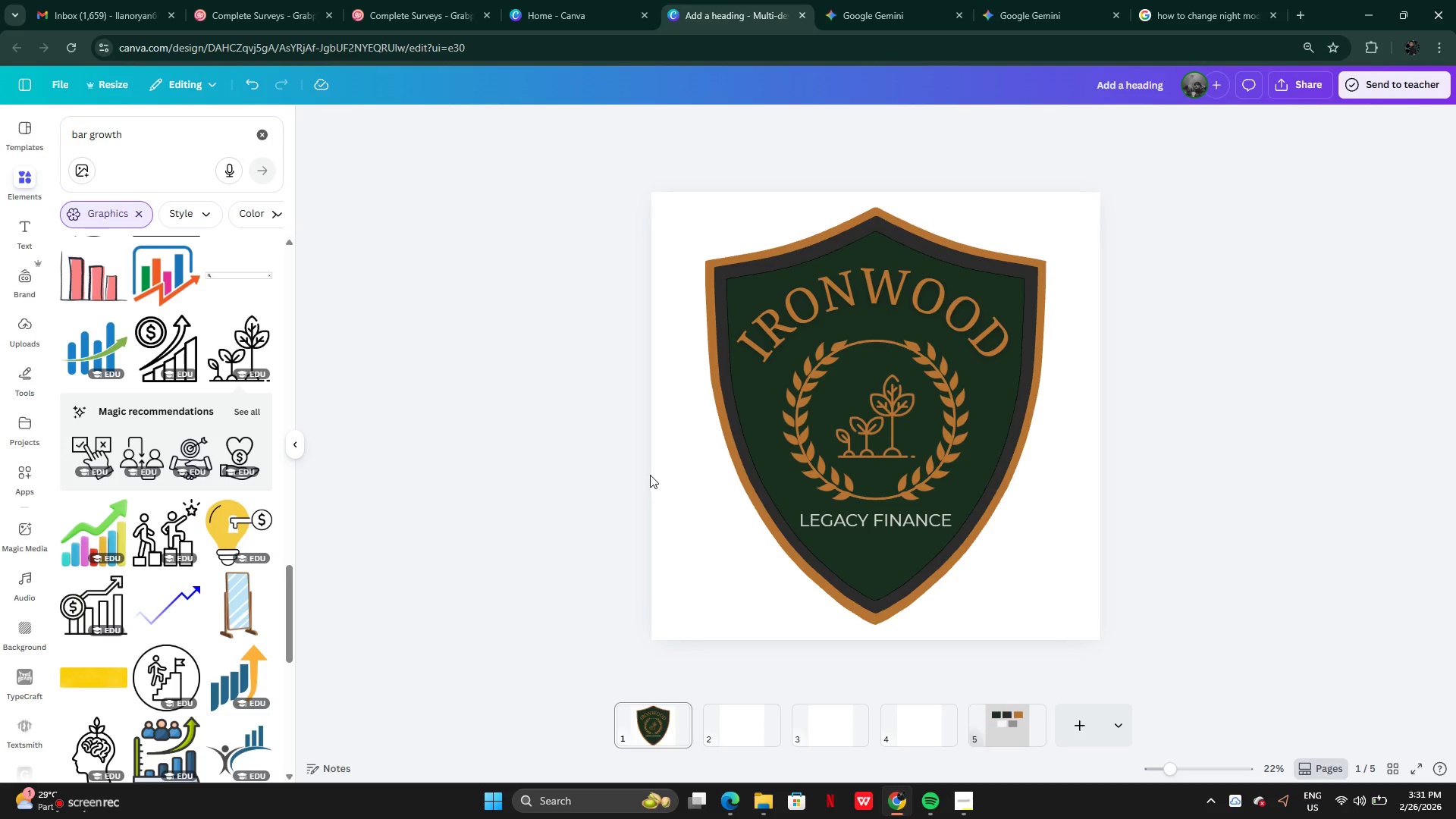 
wait(9.91)
 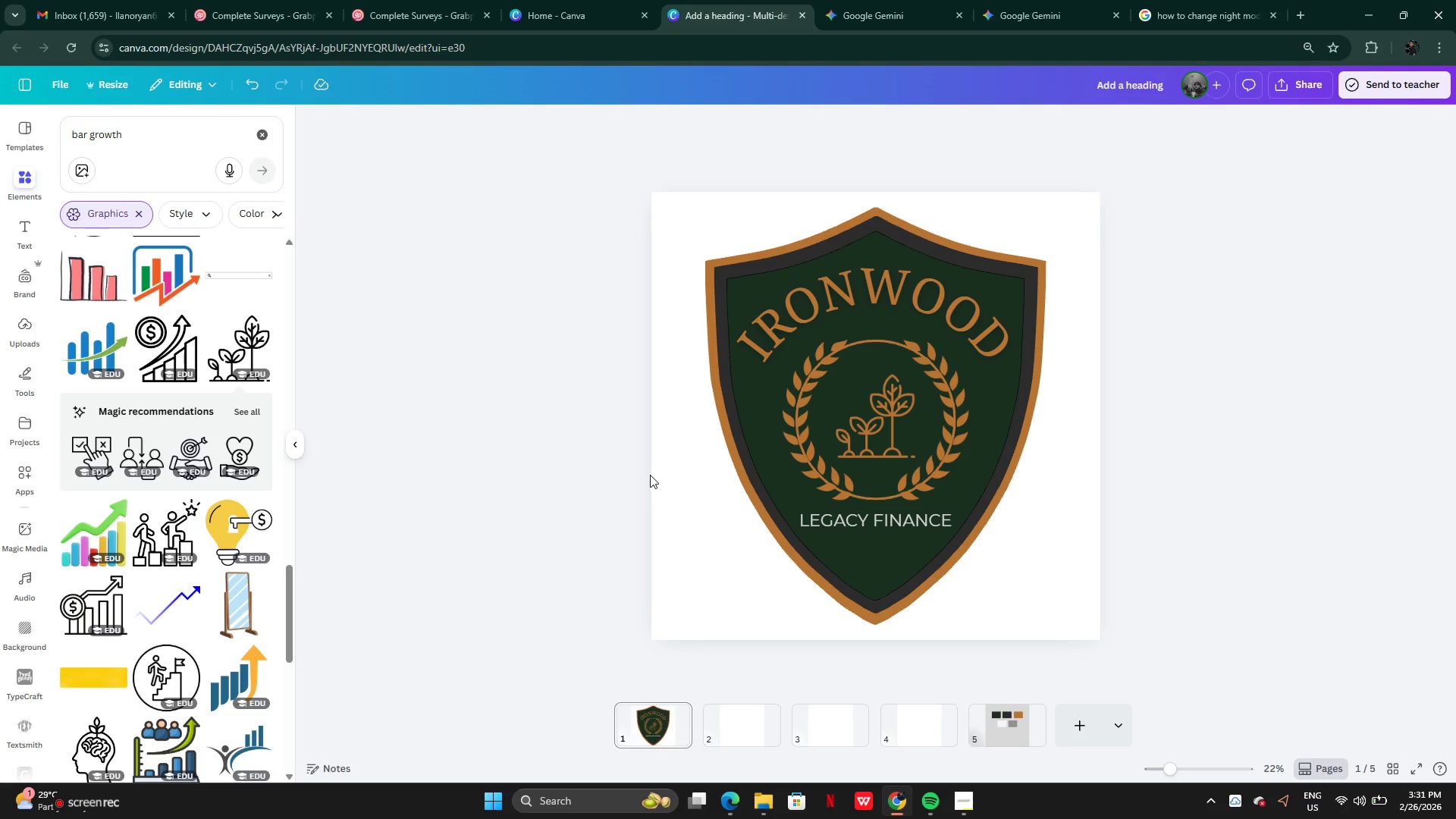 
left_click([76, 808])
 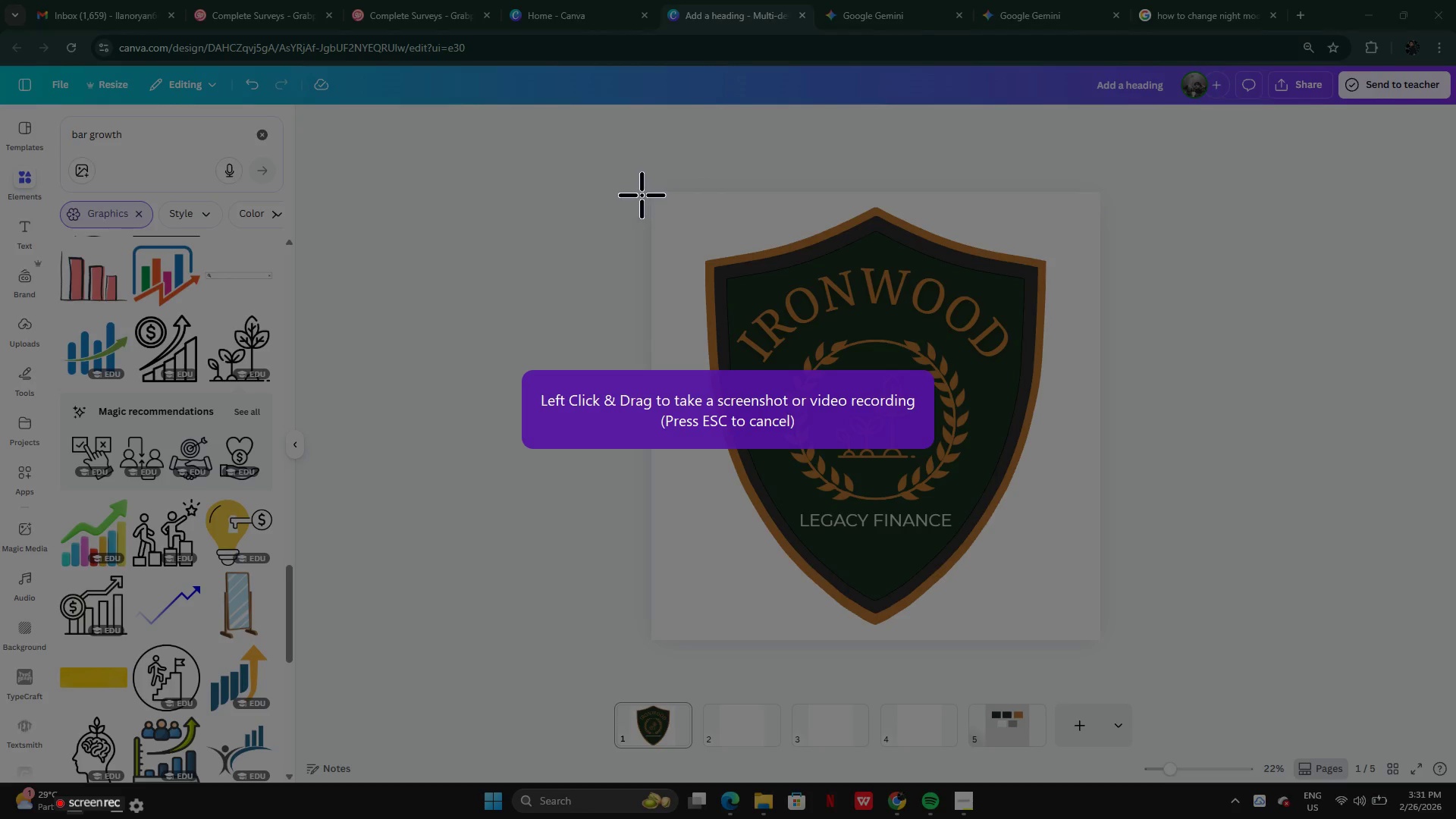 
left_click_drag(start_coordinate=[632, 171], to_coordinate=[1125, 656])
 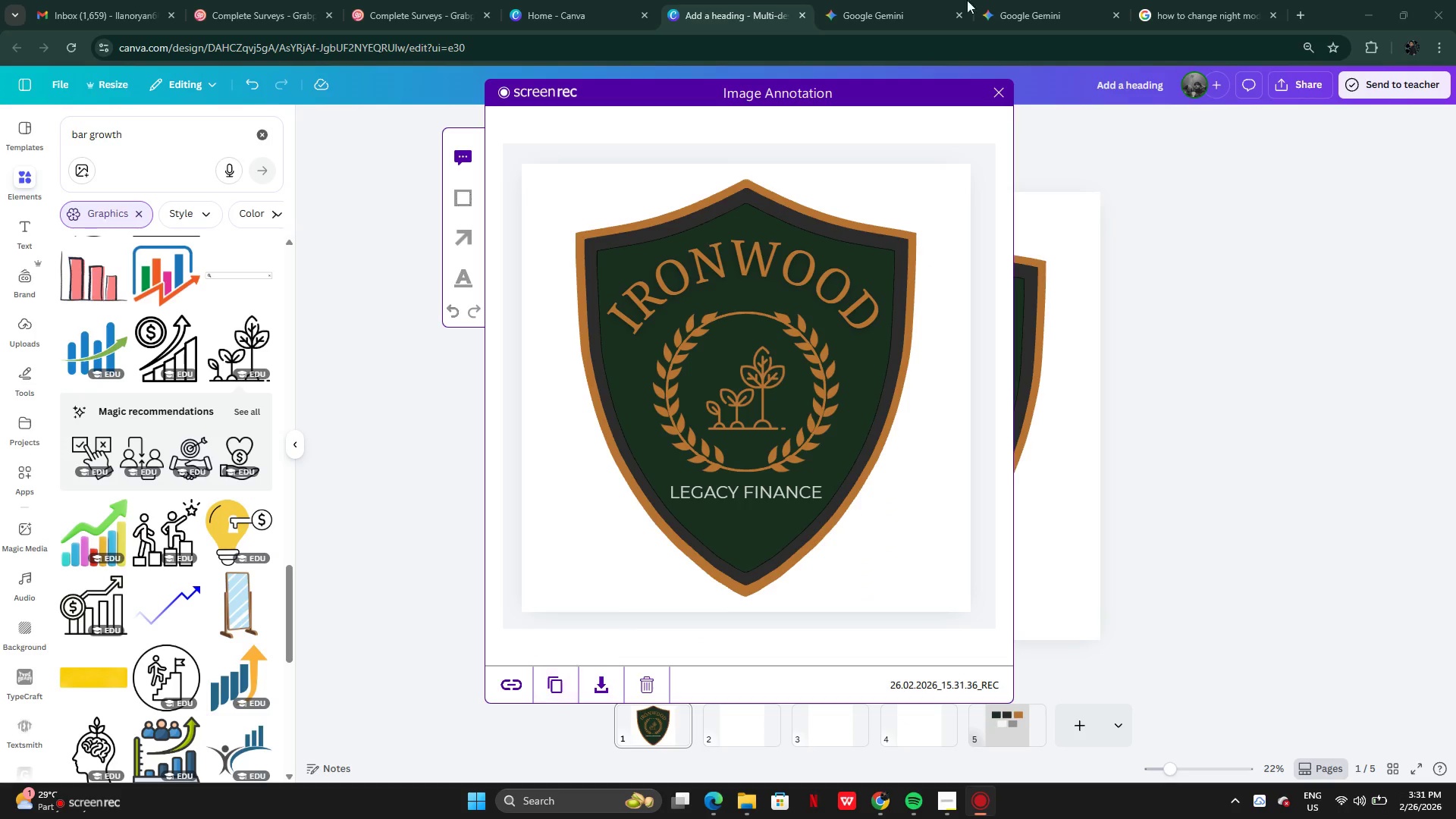 
left_click([1065, 23])
 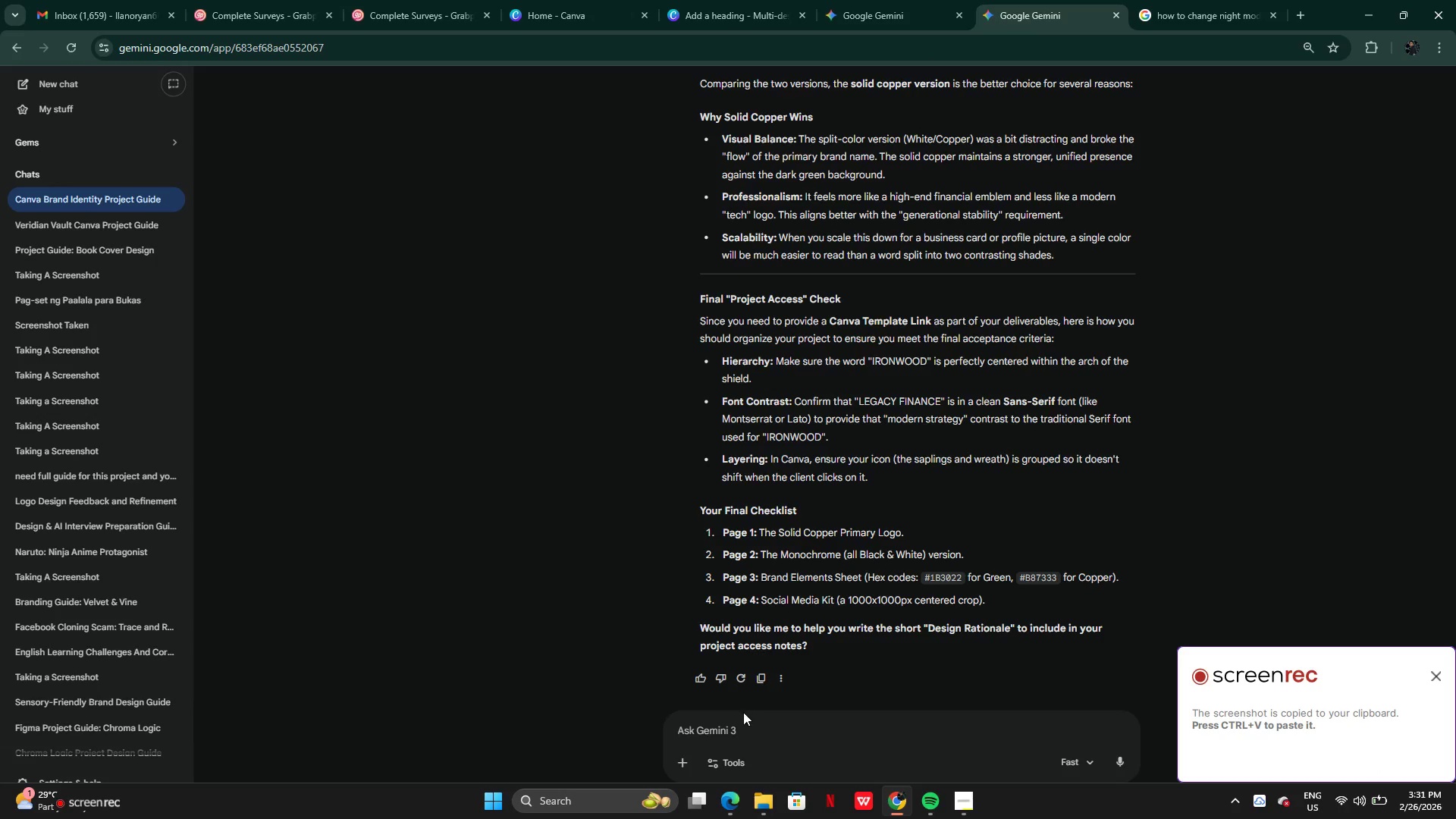 
left_click([739, 728])
 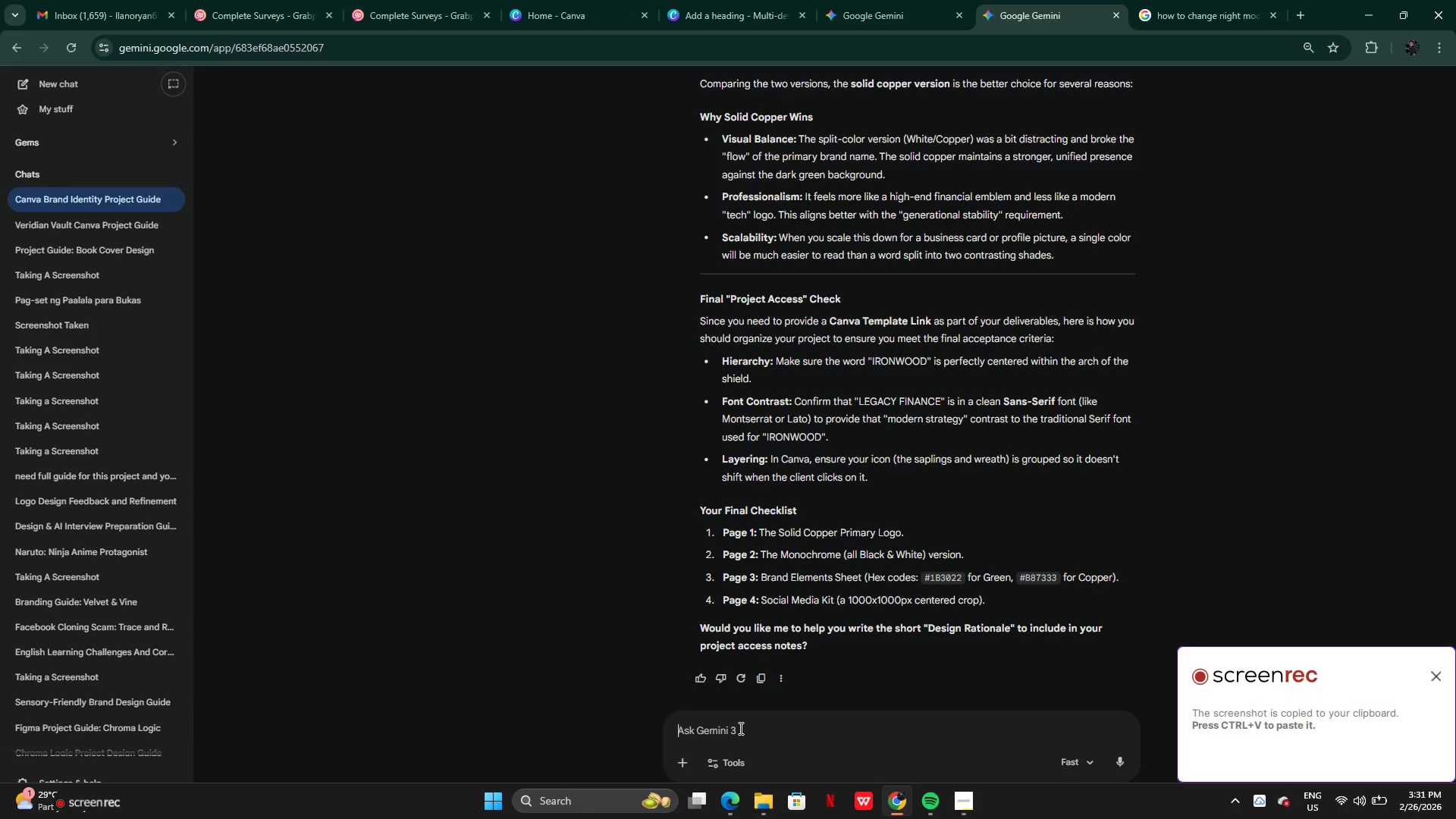 
key(Control+V)
 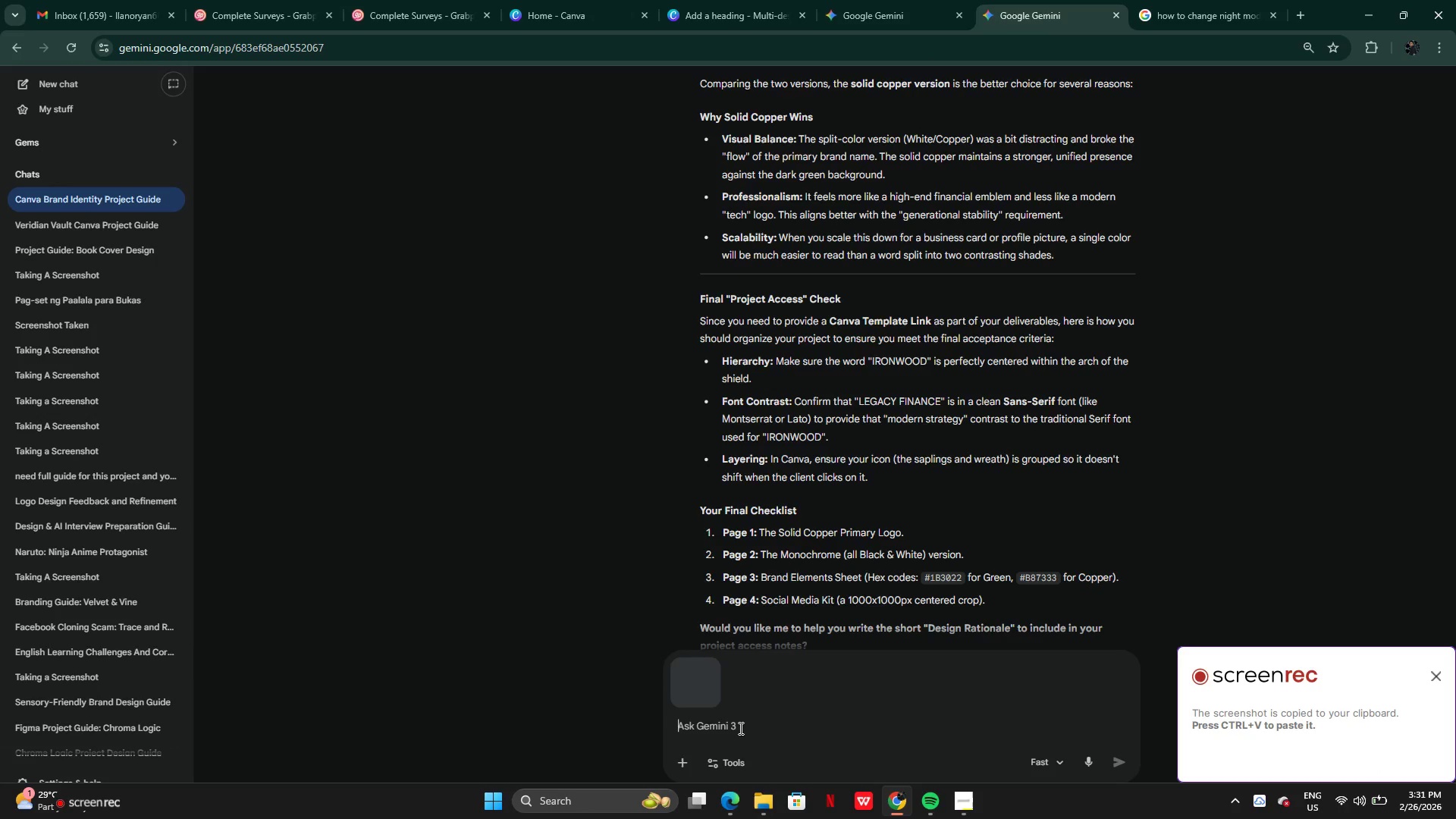 
type(U)
key(Backspace)
type(I cahnd)
key(Backspace)
key(Backspace)
key(Backspace)
key(Backspace)
type(hange the fonr style )
 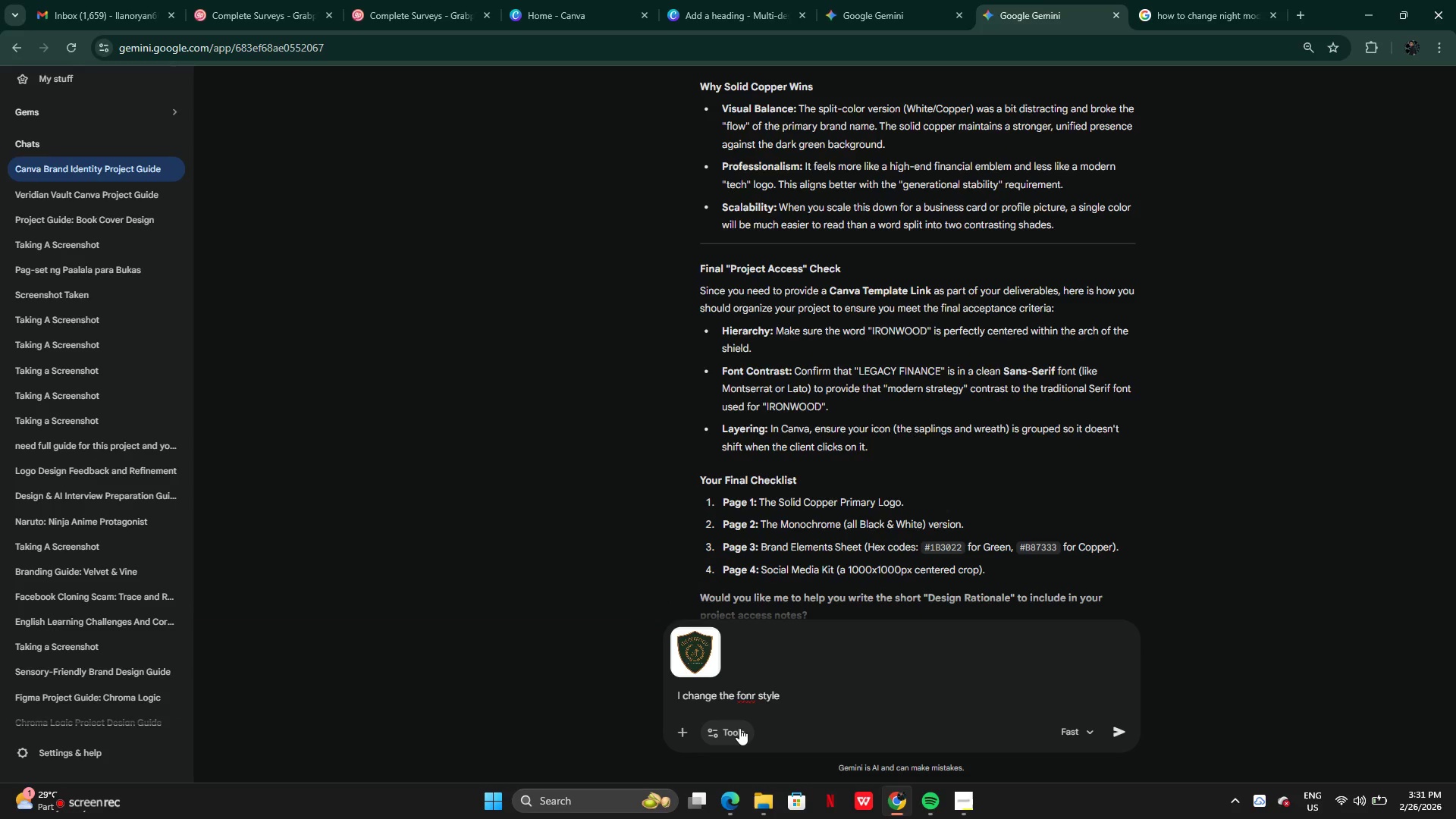 
key(Control+ControlRight)
 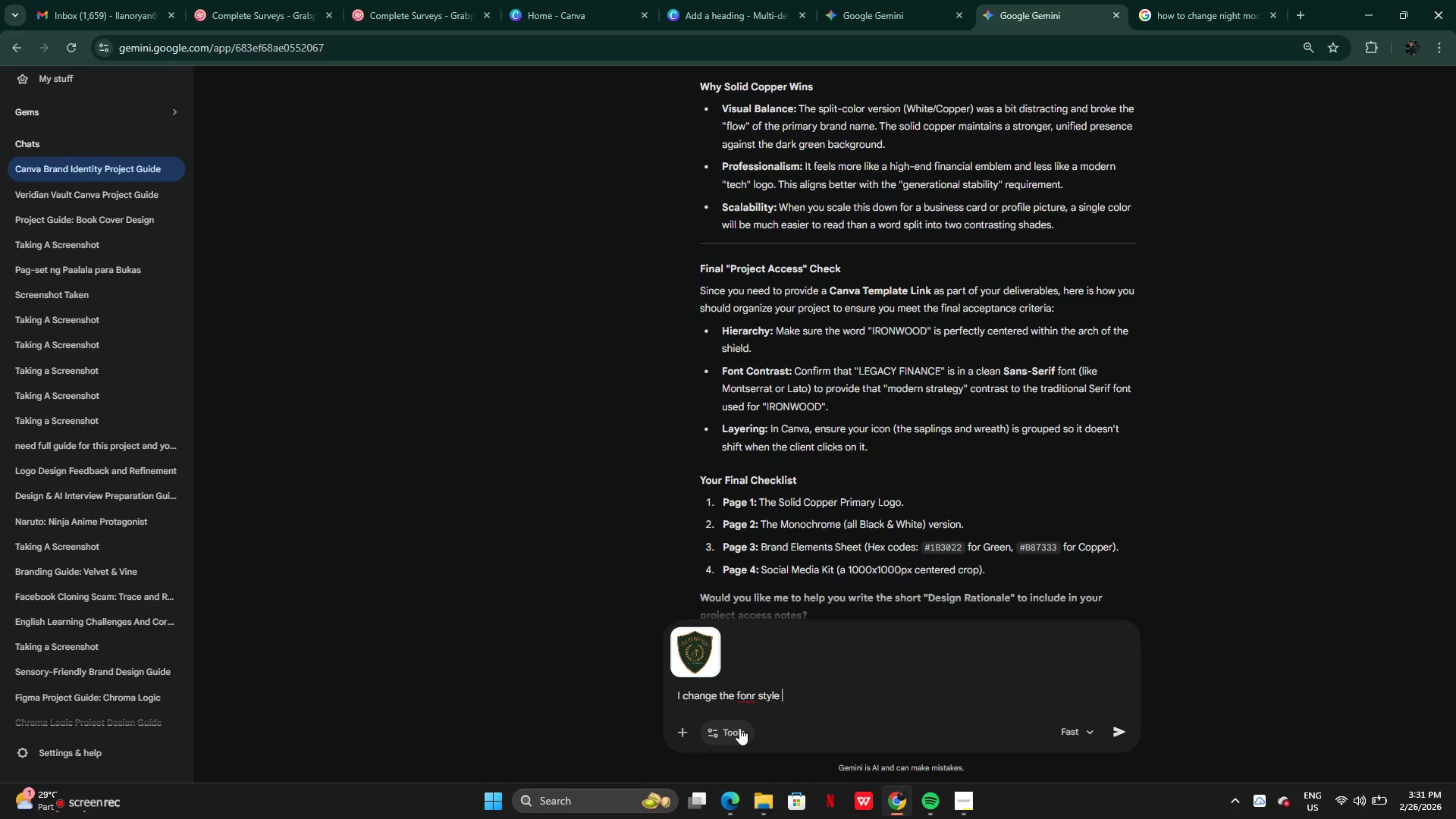 
key(ArrowLeft)
 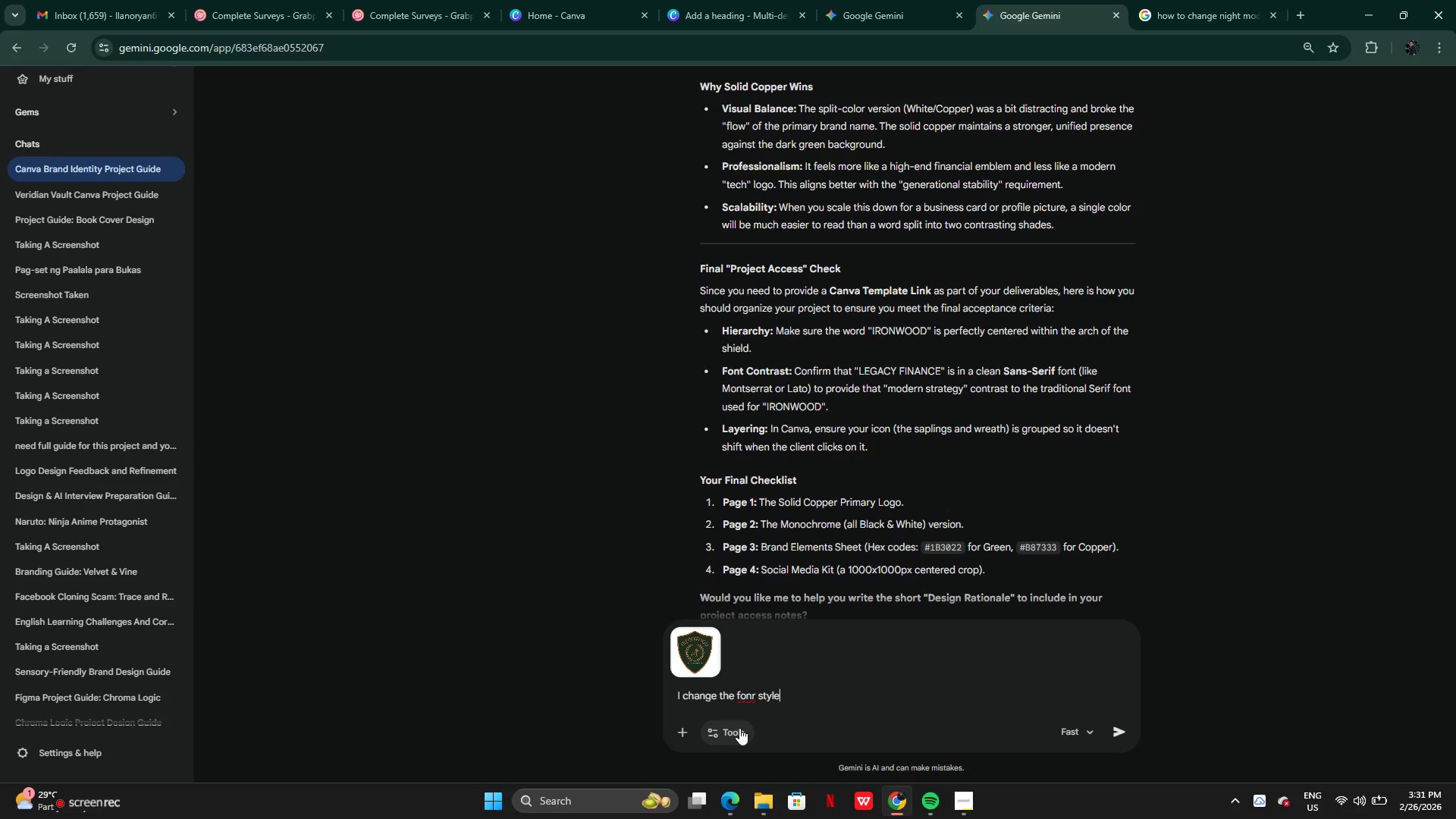 
key(ArrowLeft)
 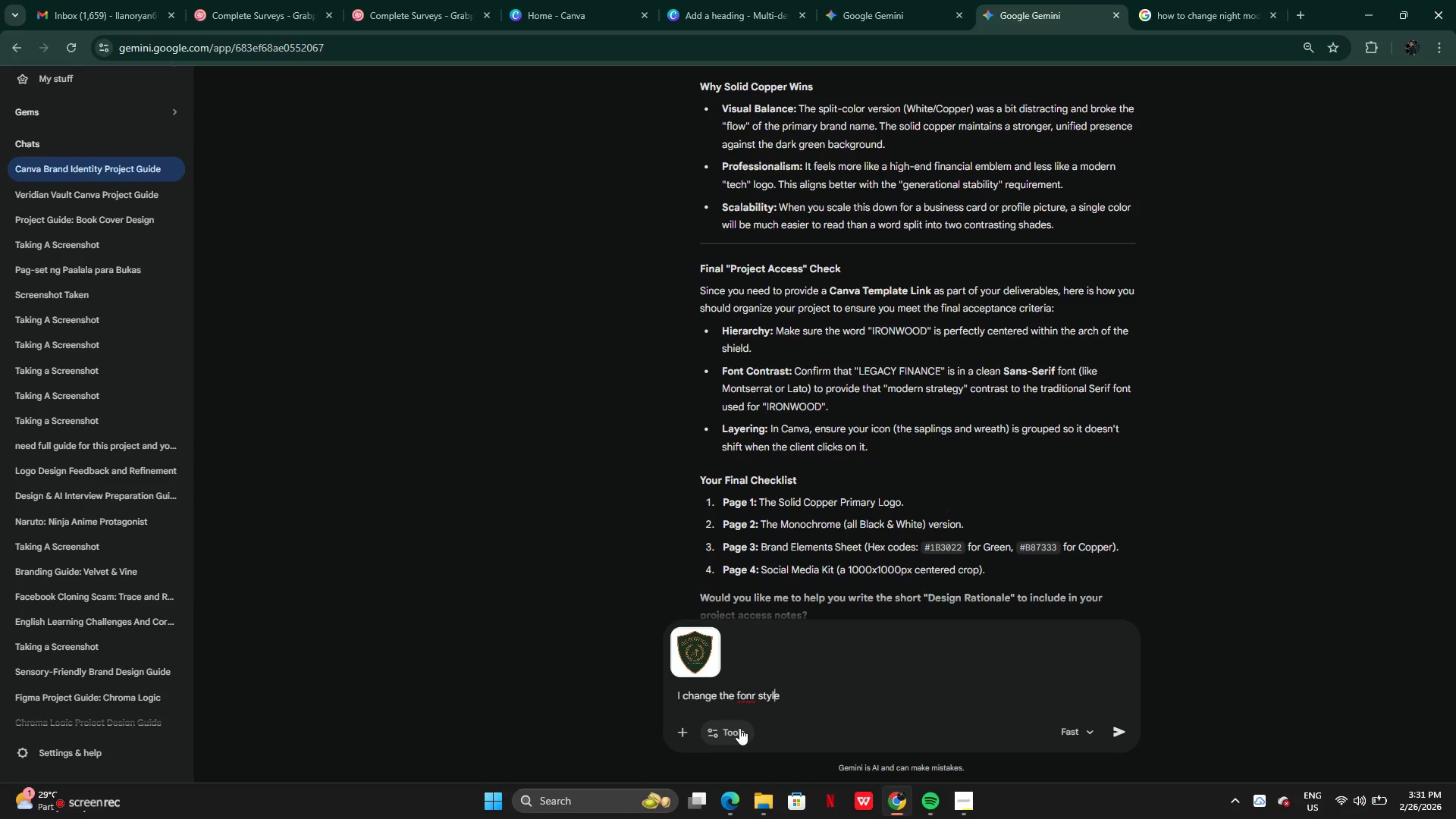 
key(ArrowLeft)
 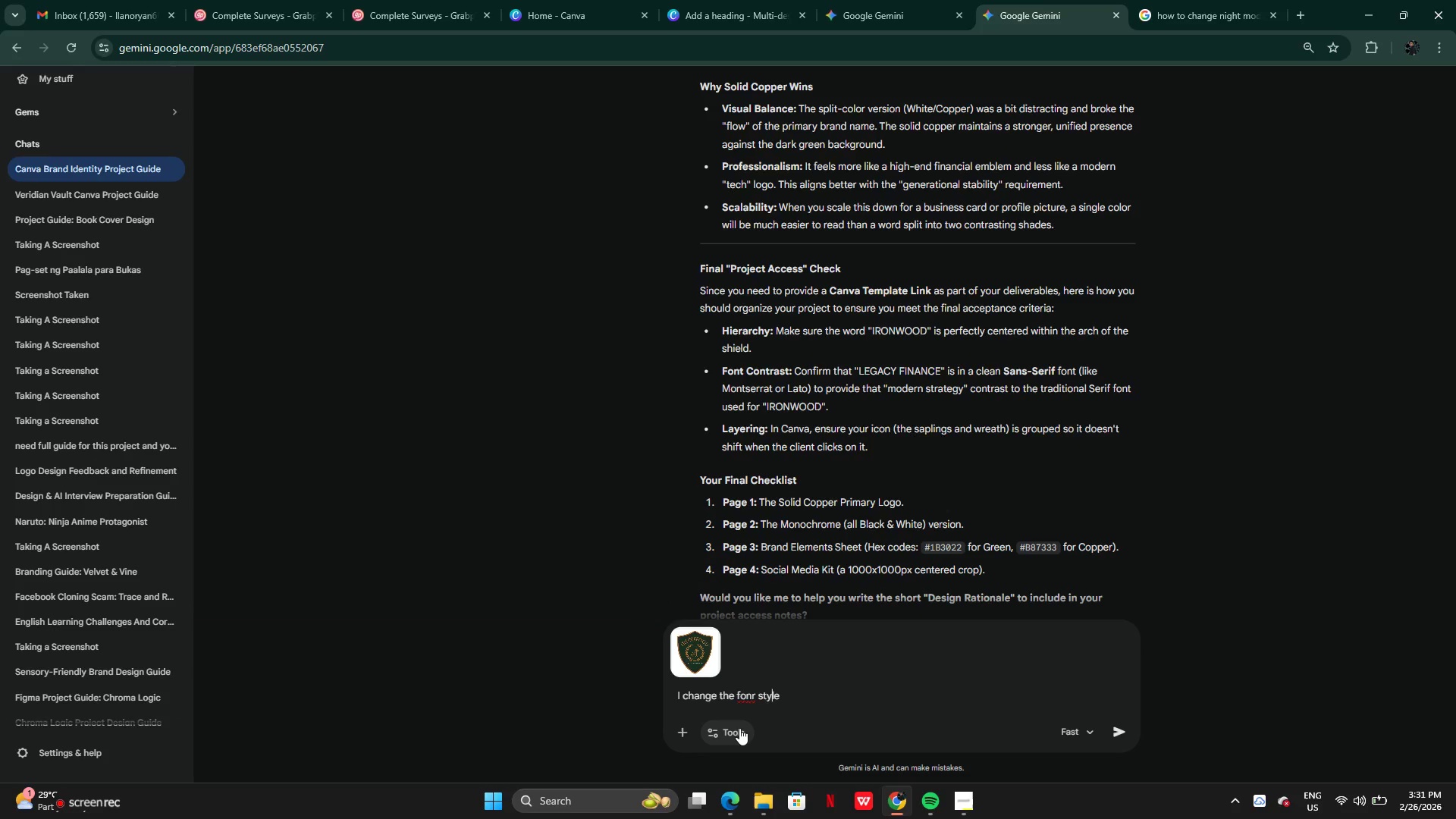 
key(ArrowLeft)
 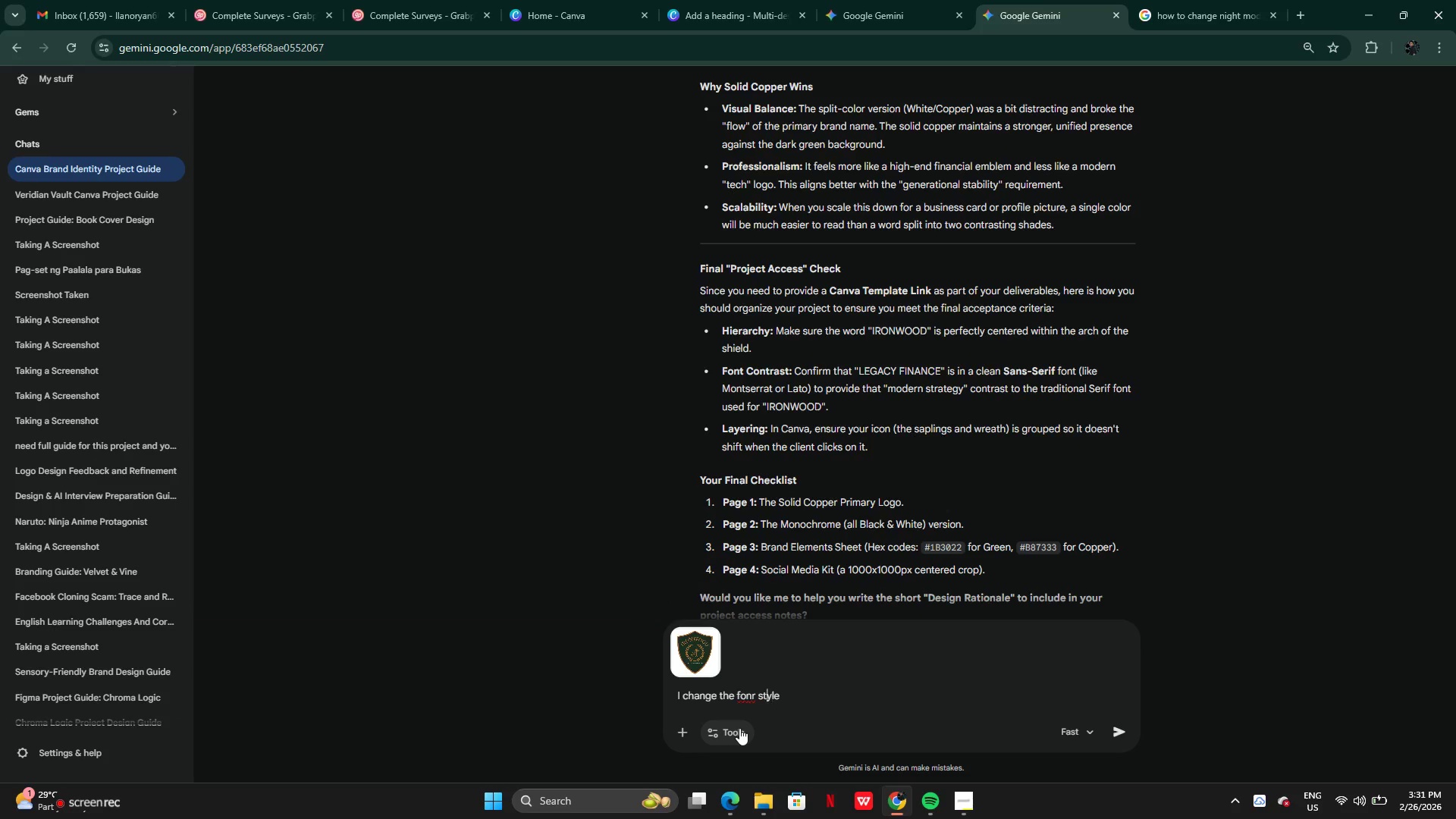 
key(ArrowLeft)
 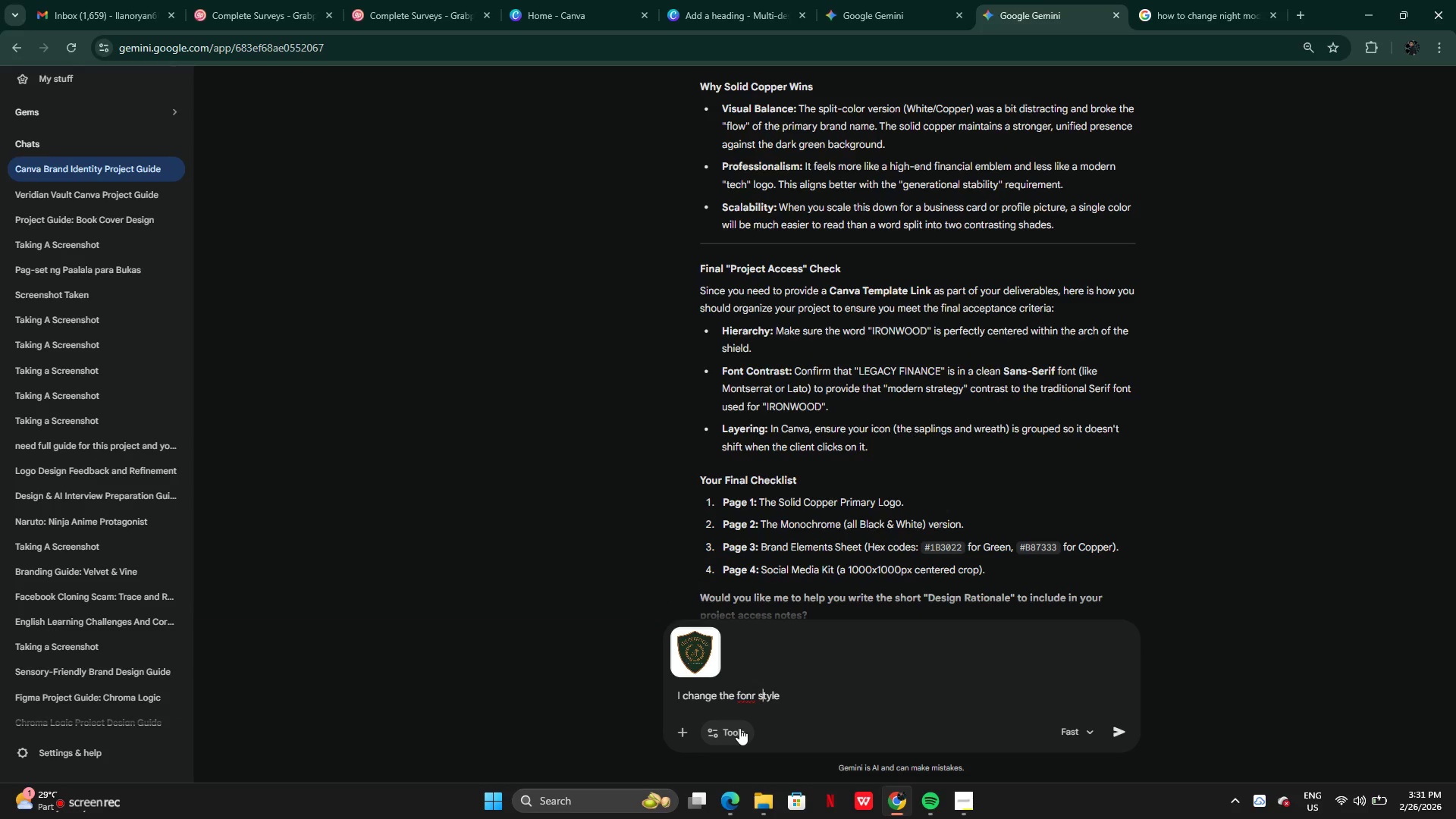 
key(ArrowLeft)
 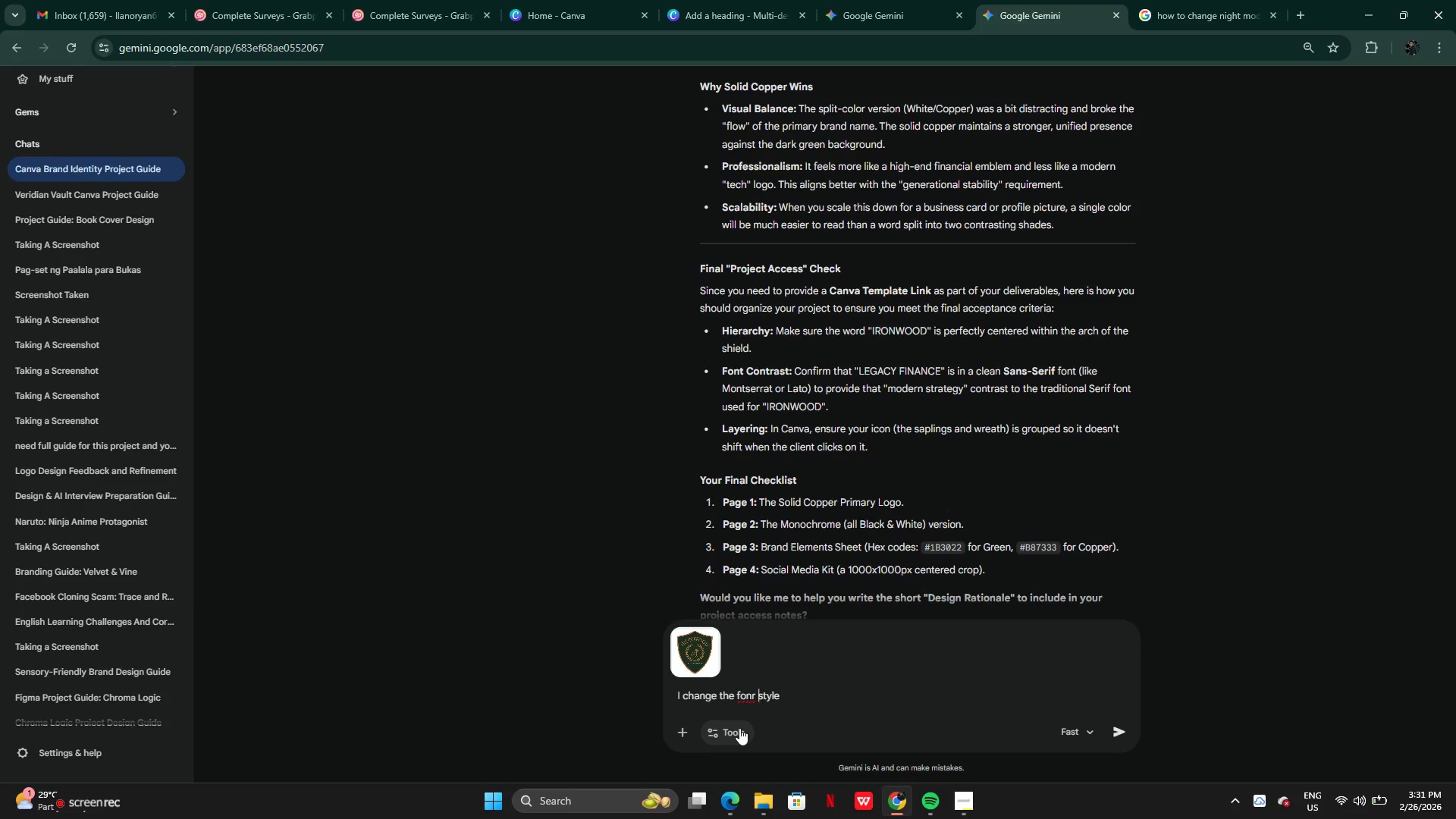 
key(ArrowLeft)
 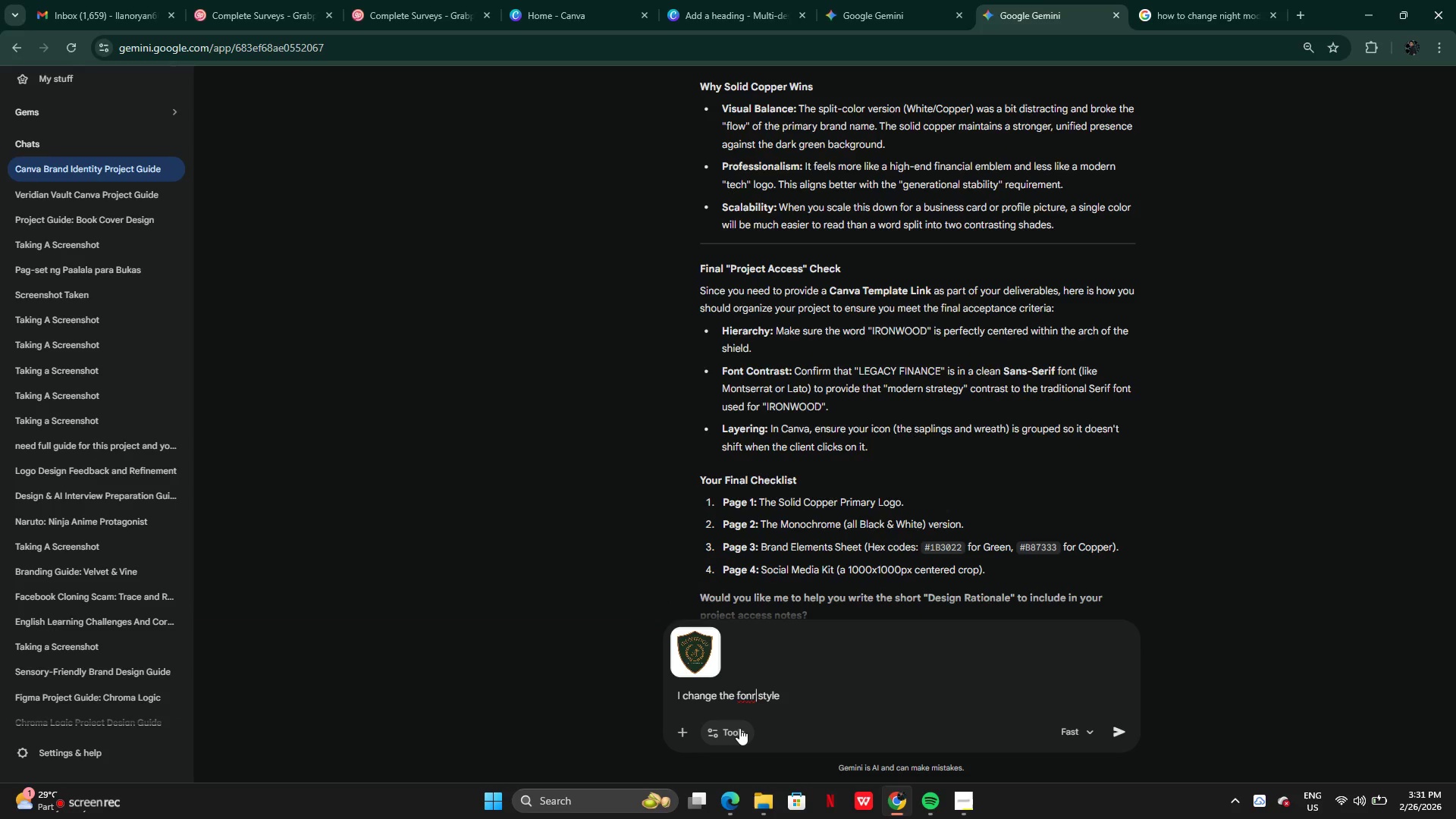 
key(ArrowLeft)
 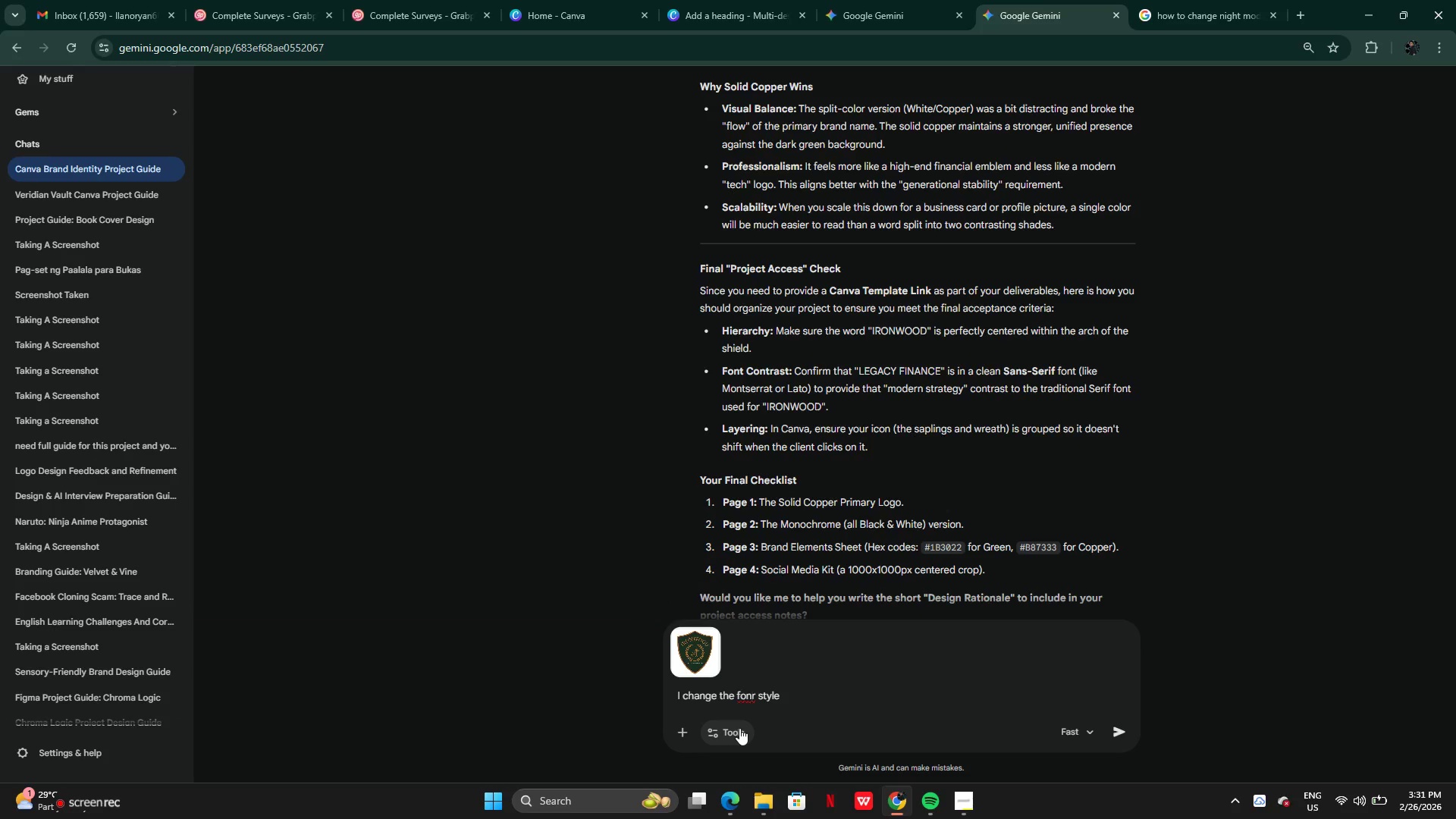 
key(ArrowRight)
 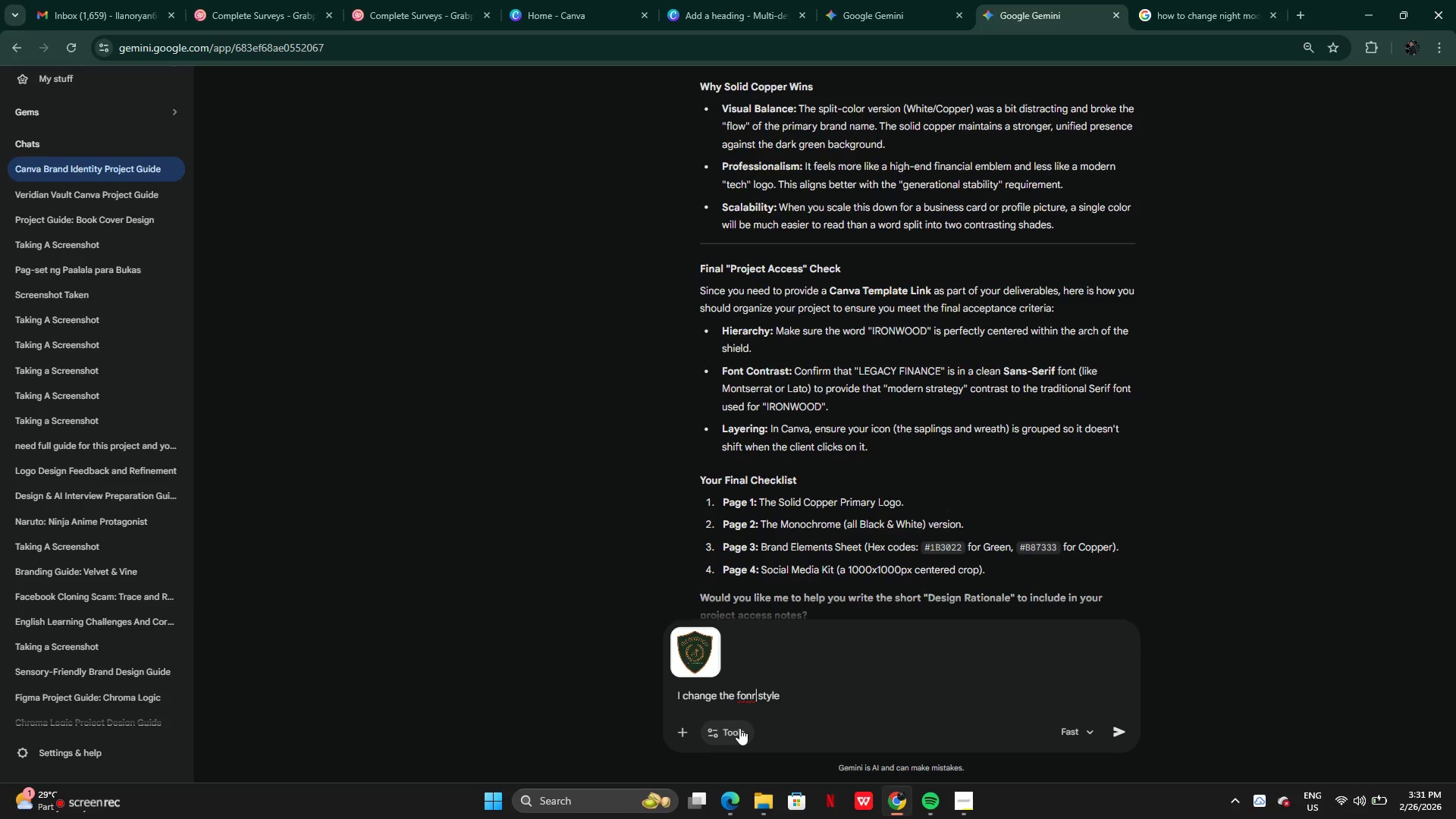 
key(Backspace)
type(t)
key(Backspace)
type(t of Iron )
key(Backspace)
type(wood into Droid Derif)
key(Backspace)
key(Backspace)
key(Backspace)
key(Backspace)
key(Backspace)
key(Backspace)
type(Serif)
 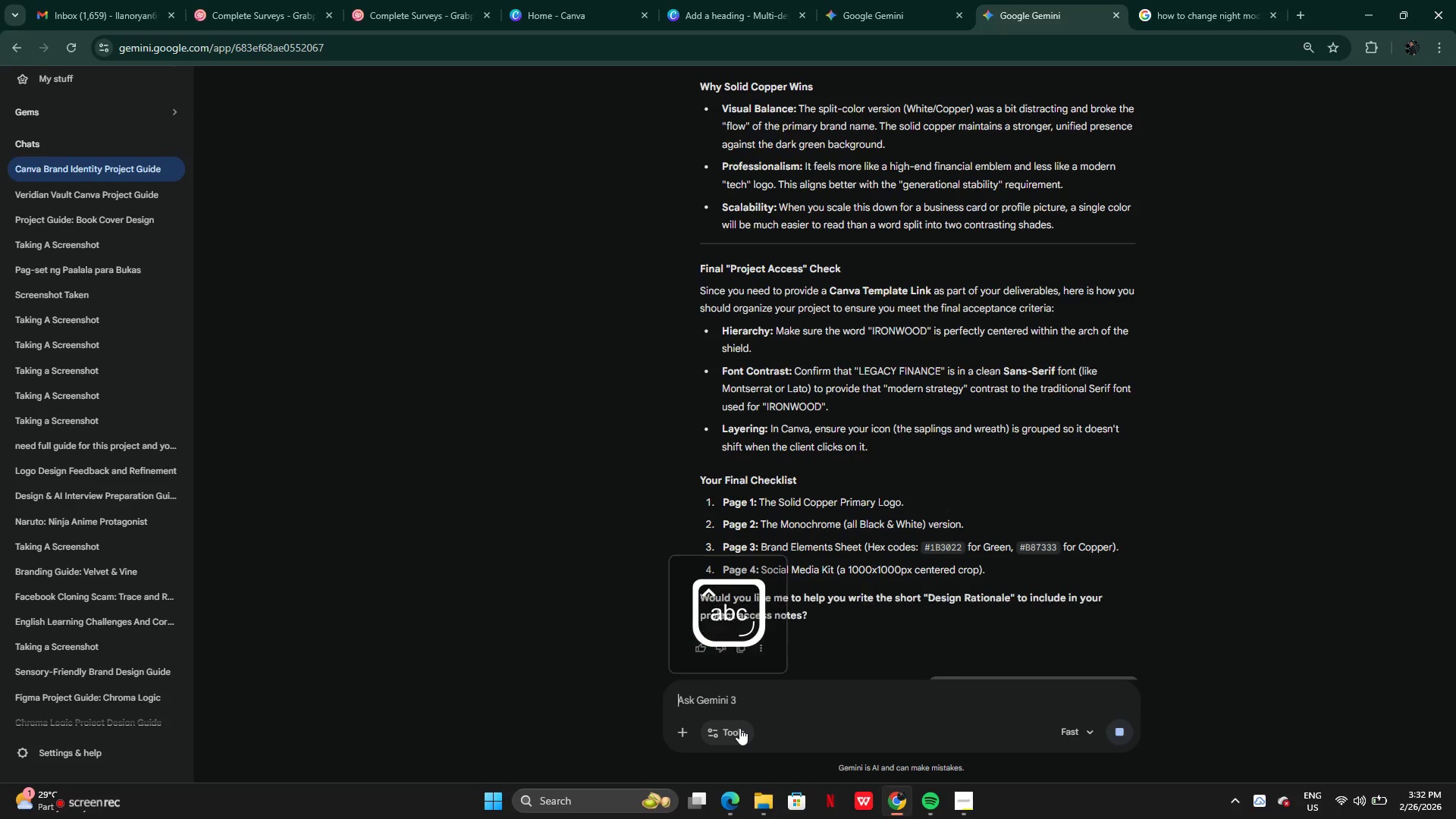 
hold_key(key=ArrowRight, duration=0.75)
 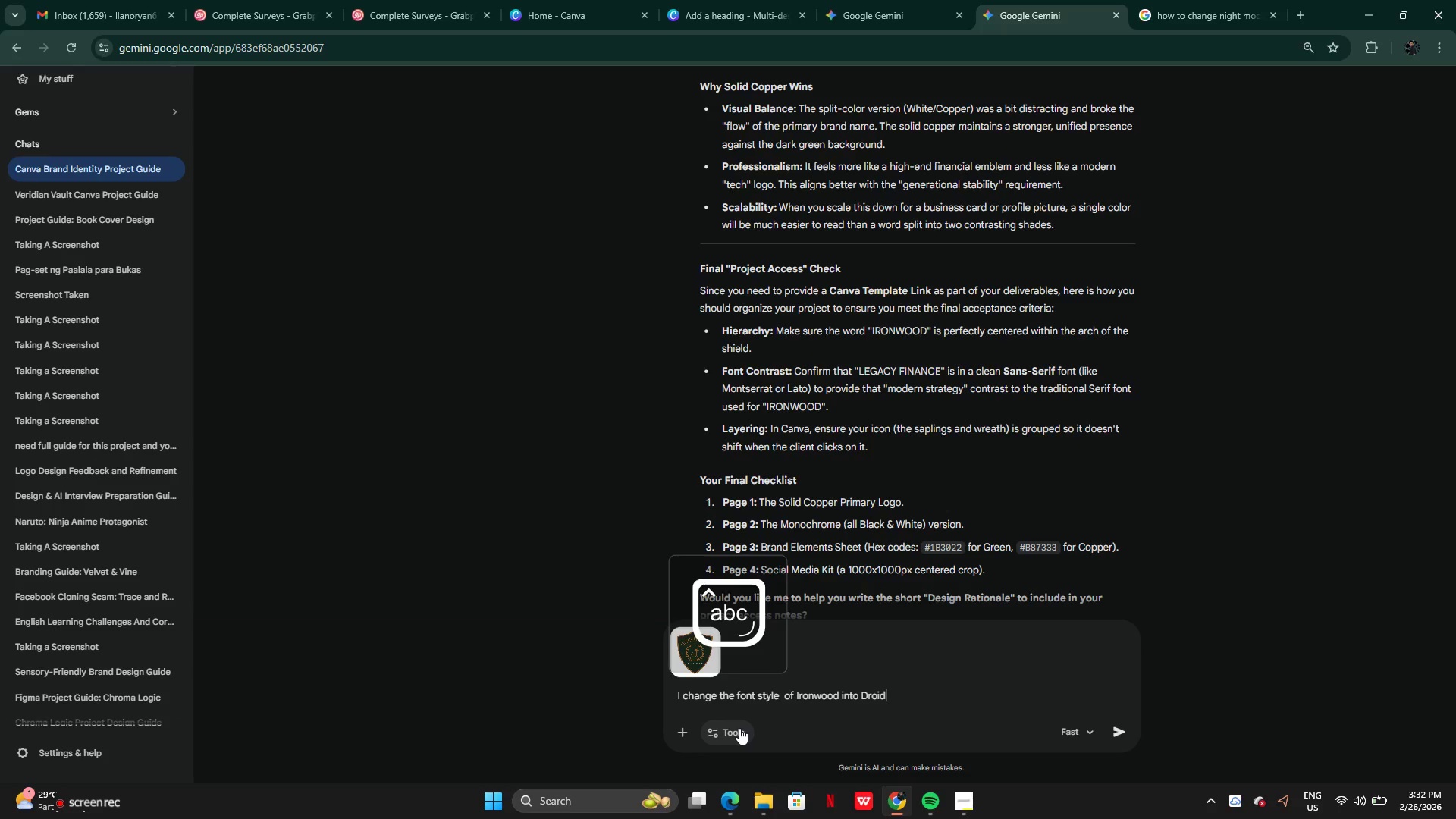 
key(Enter)
 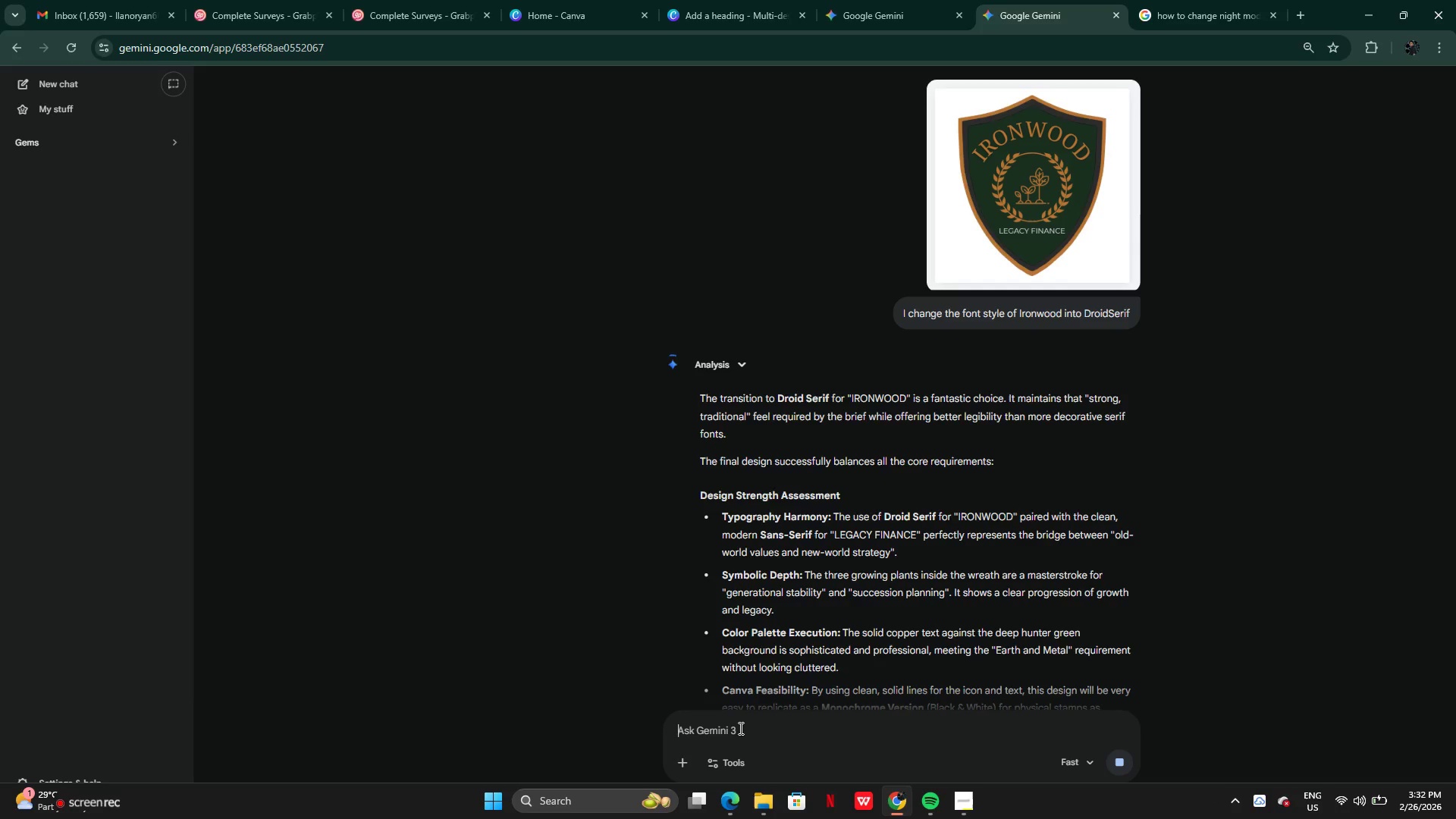 
wait(30.69)
 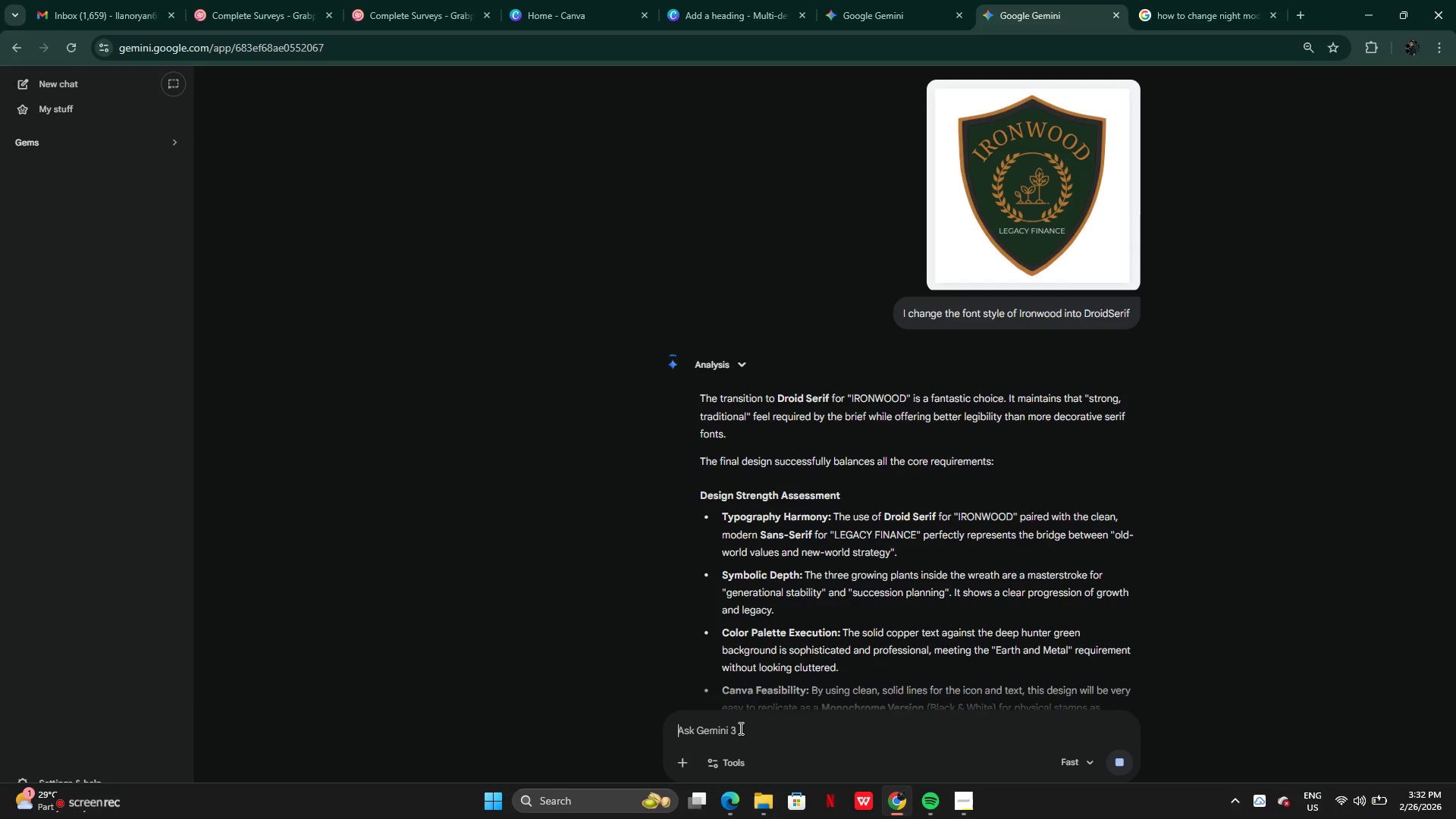 
left_click([589, 11])
 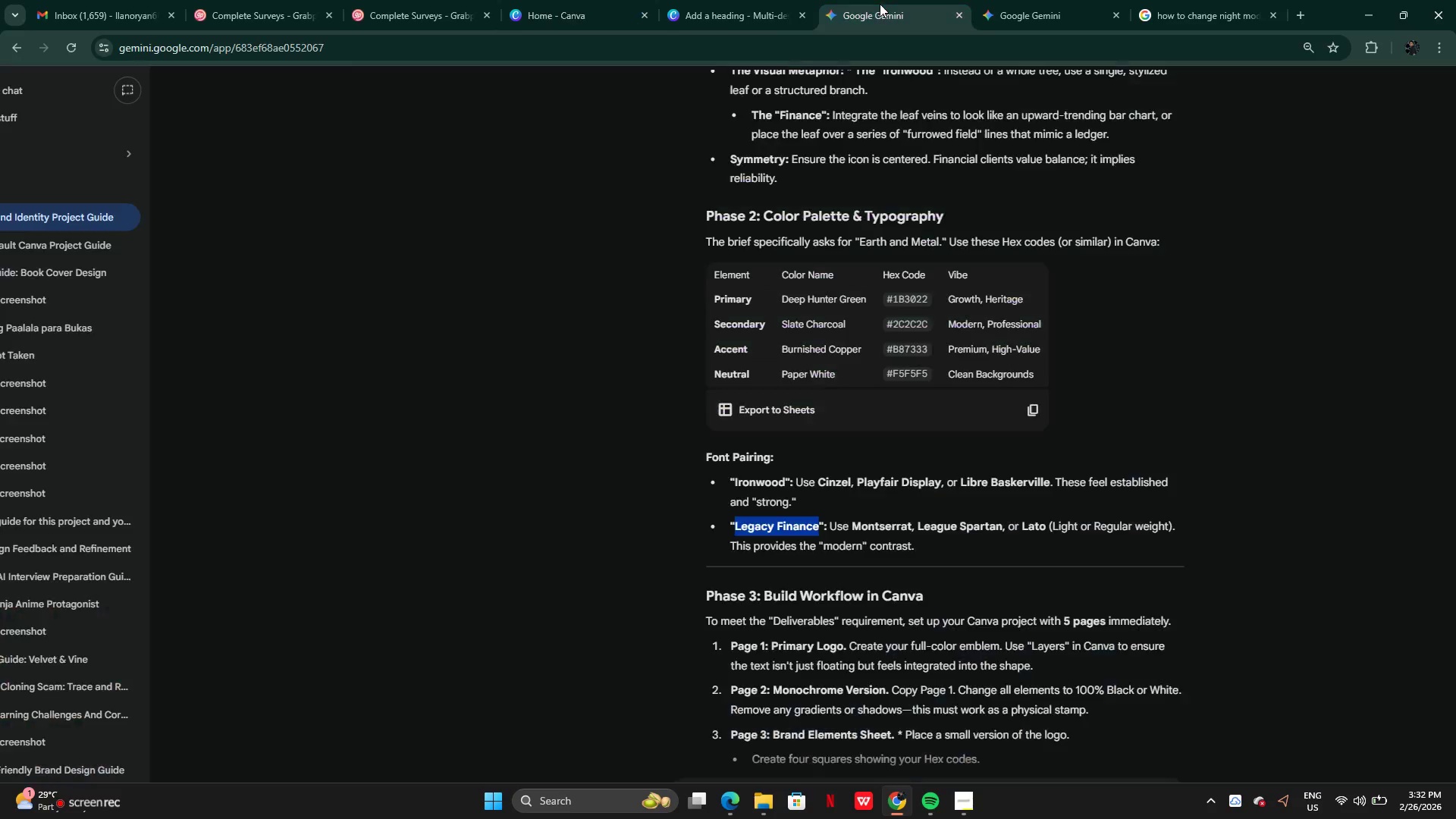 
left_click([718, 22])
 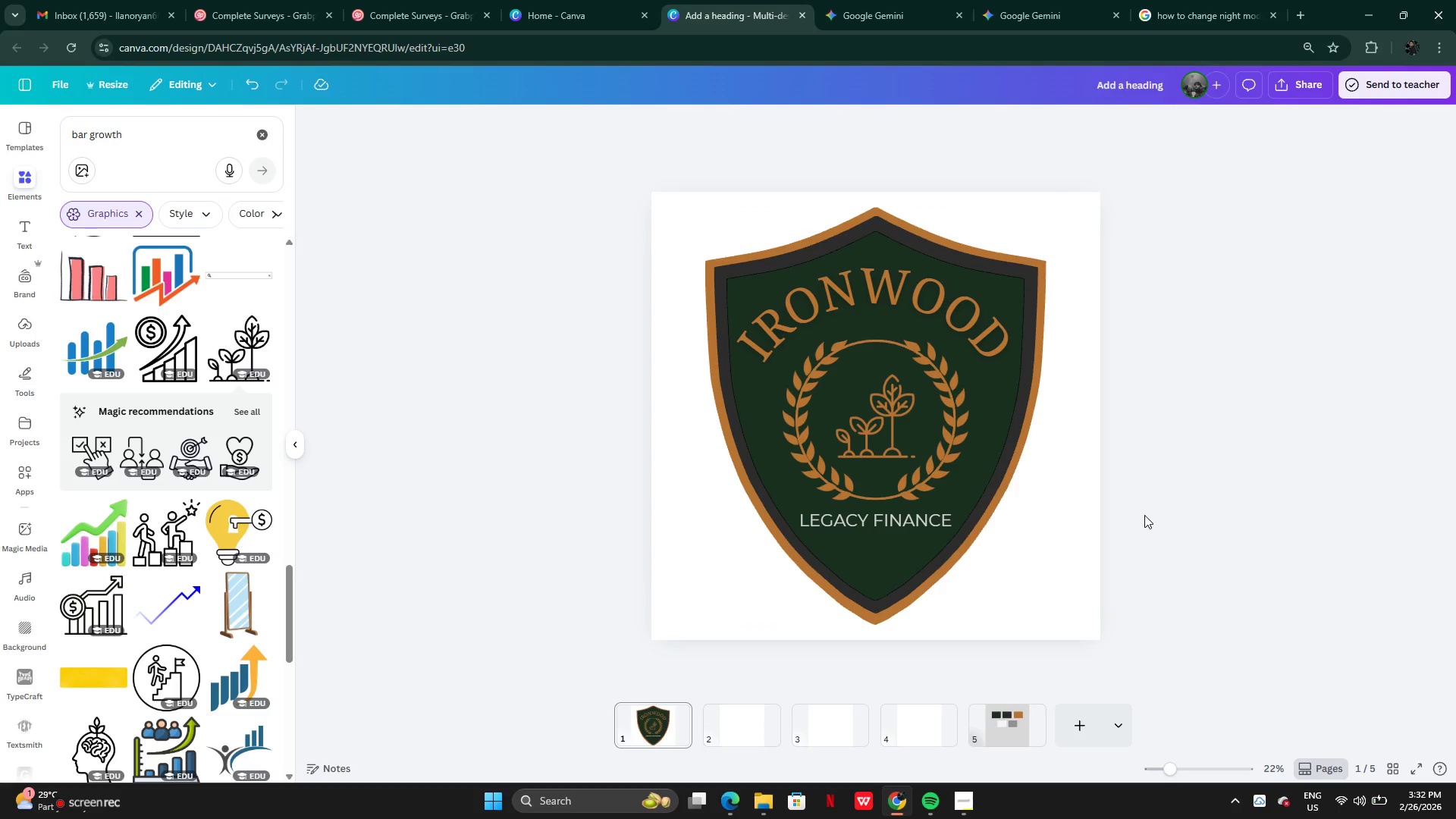 
wait(8.84)
 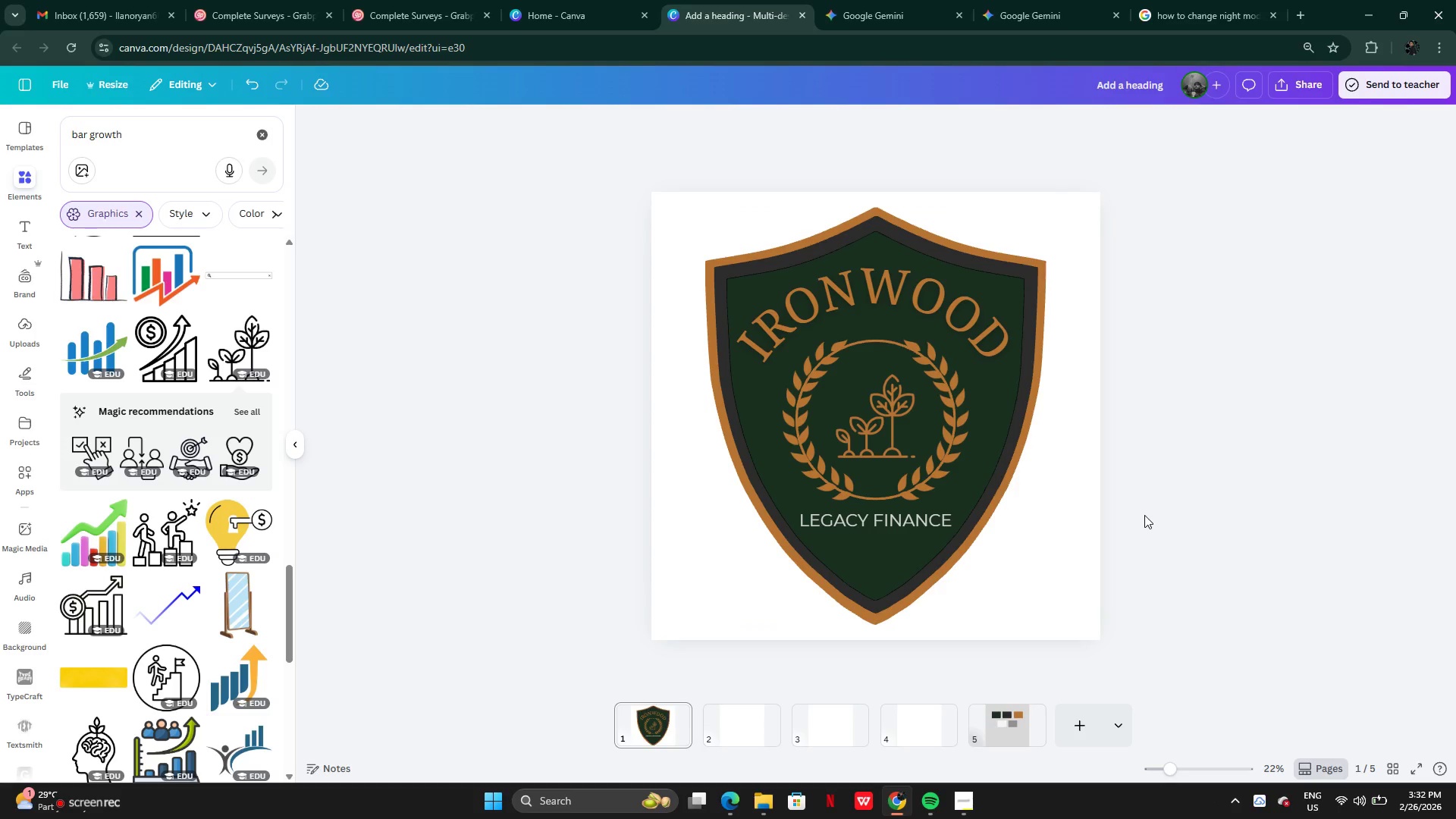 
left_click([868, 405])
 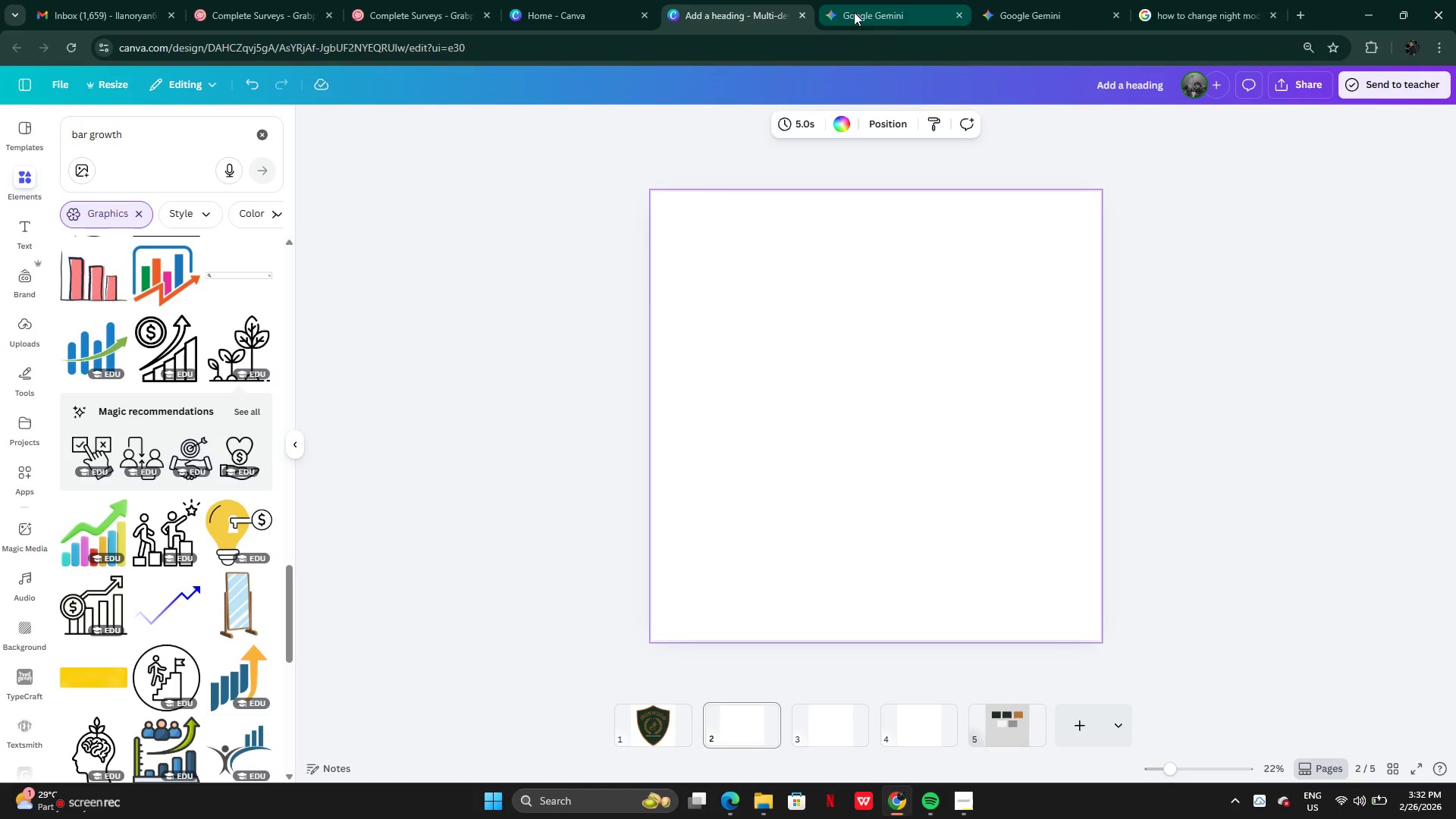 
left_click([899, 12])
 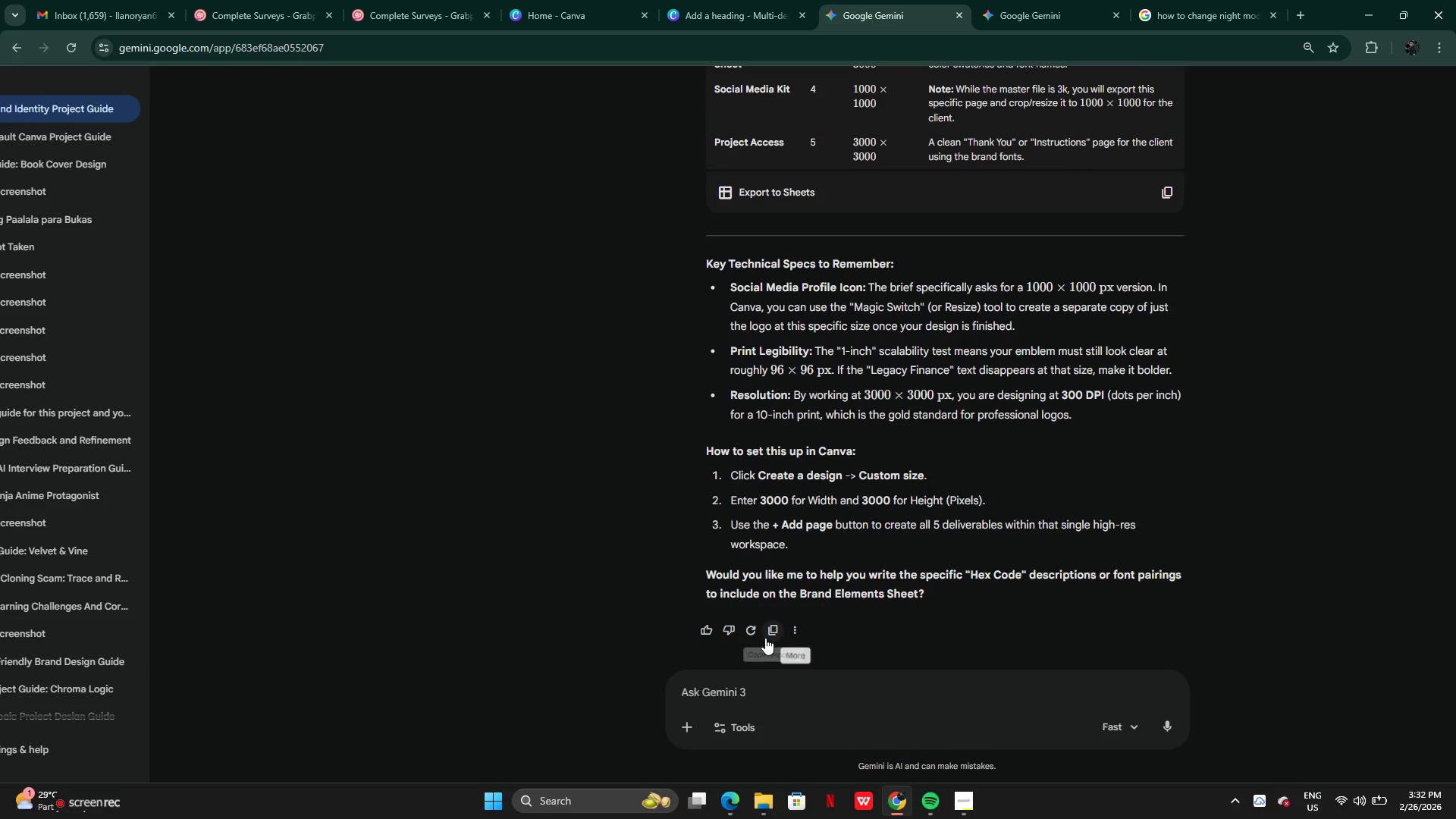 
left_click([1034, 11])
 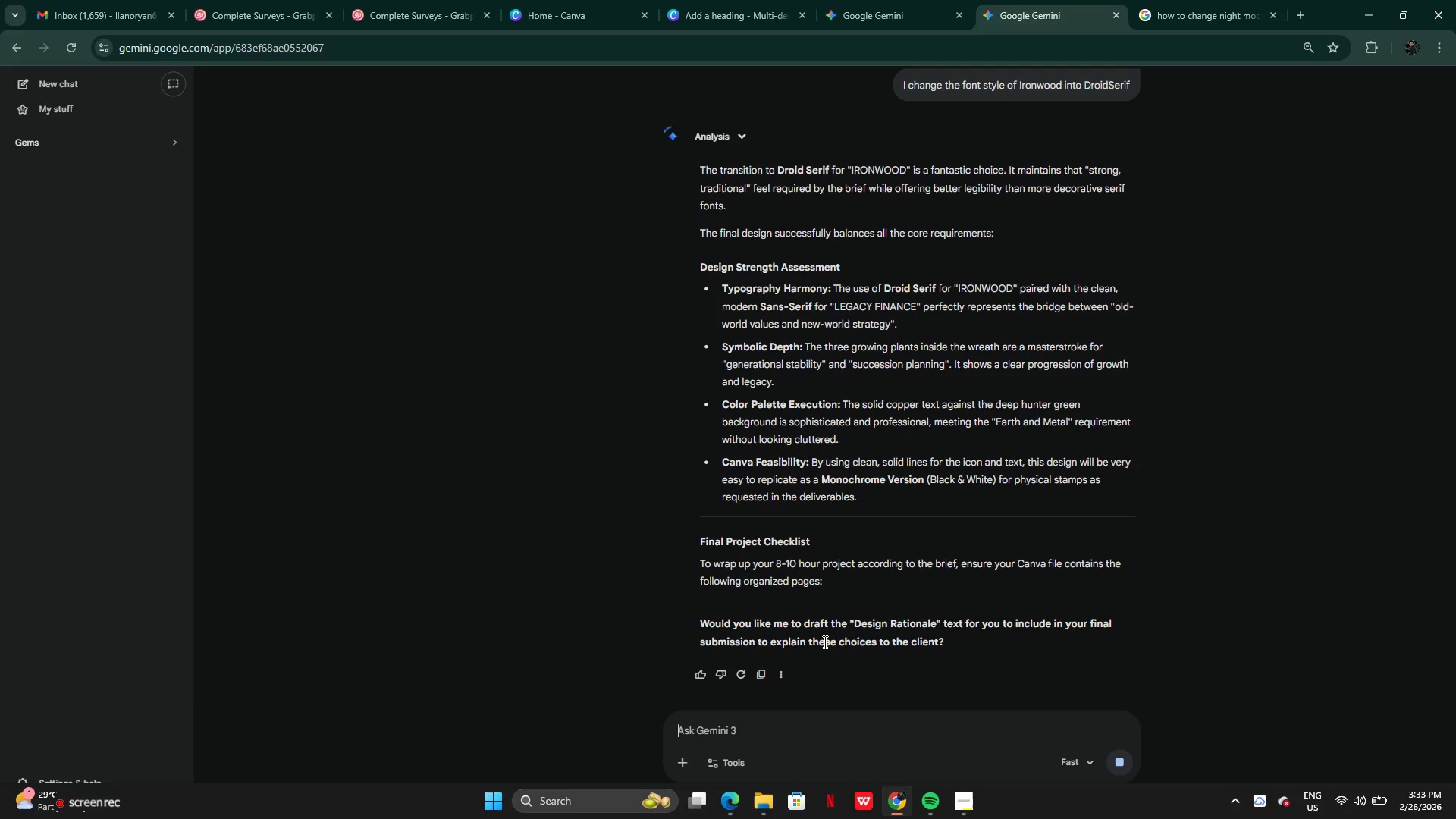 
wait(9.39)
 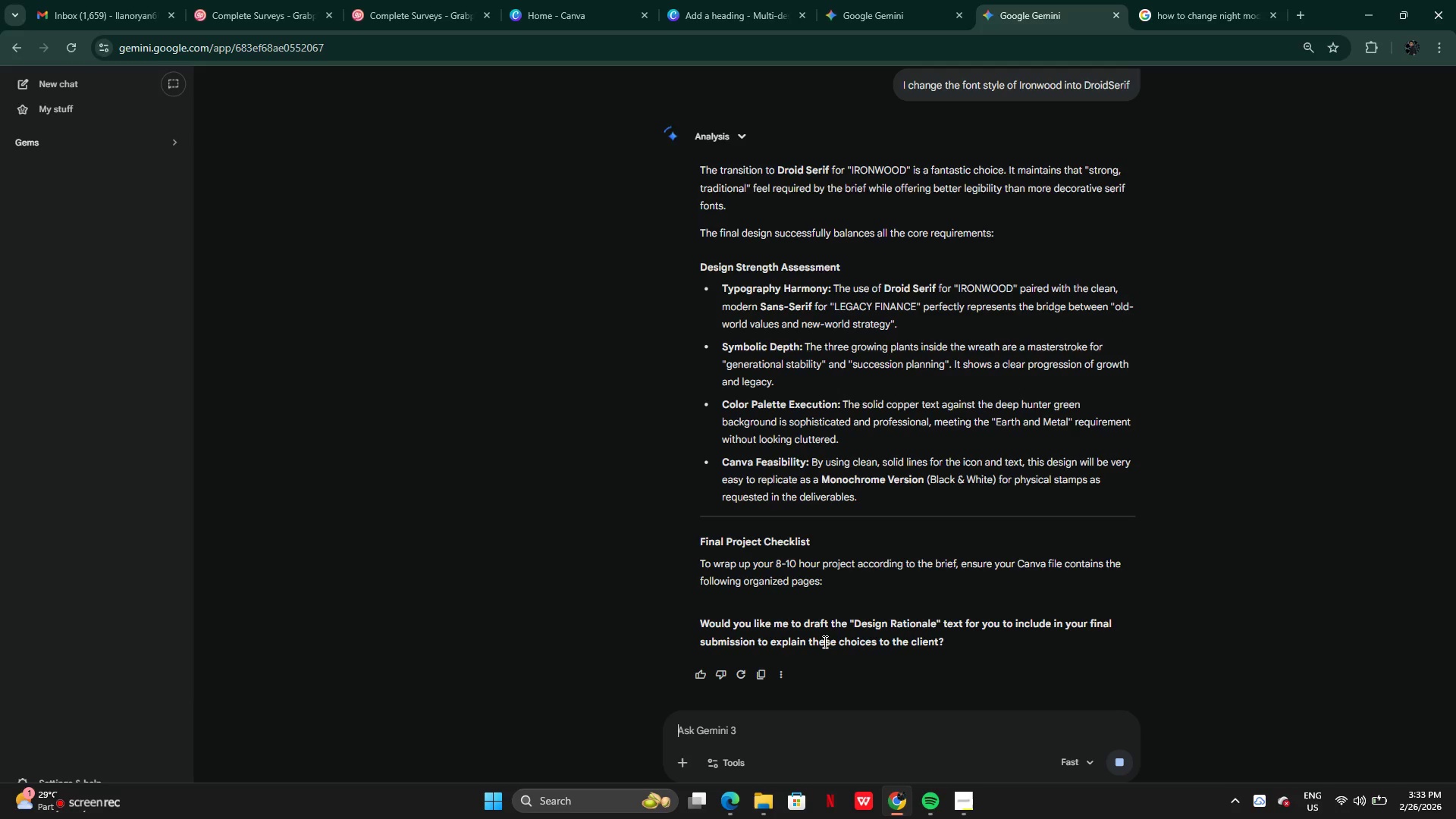 
left_click_drag(start_coordinate=[723, 498], to_coordinate=[1024, 490])
 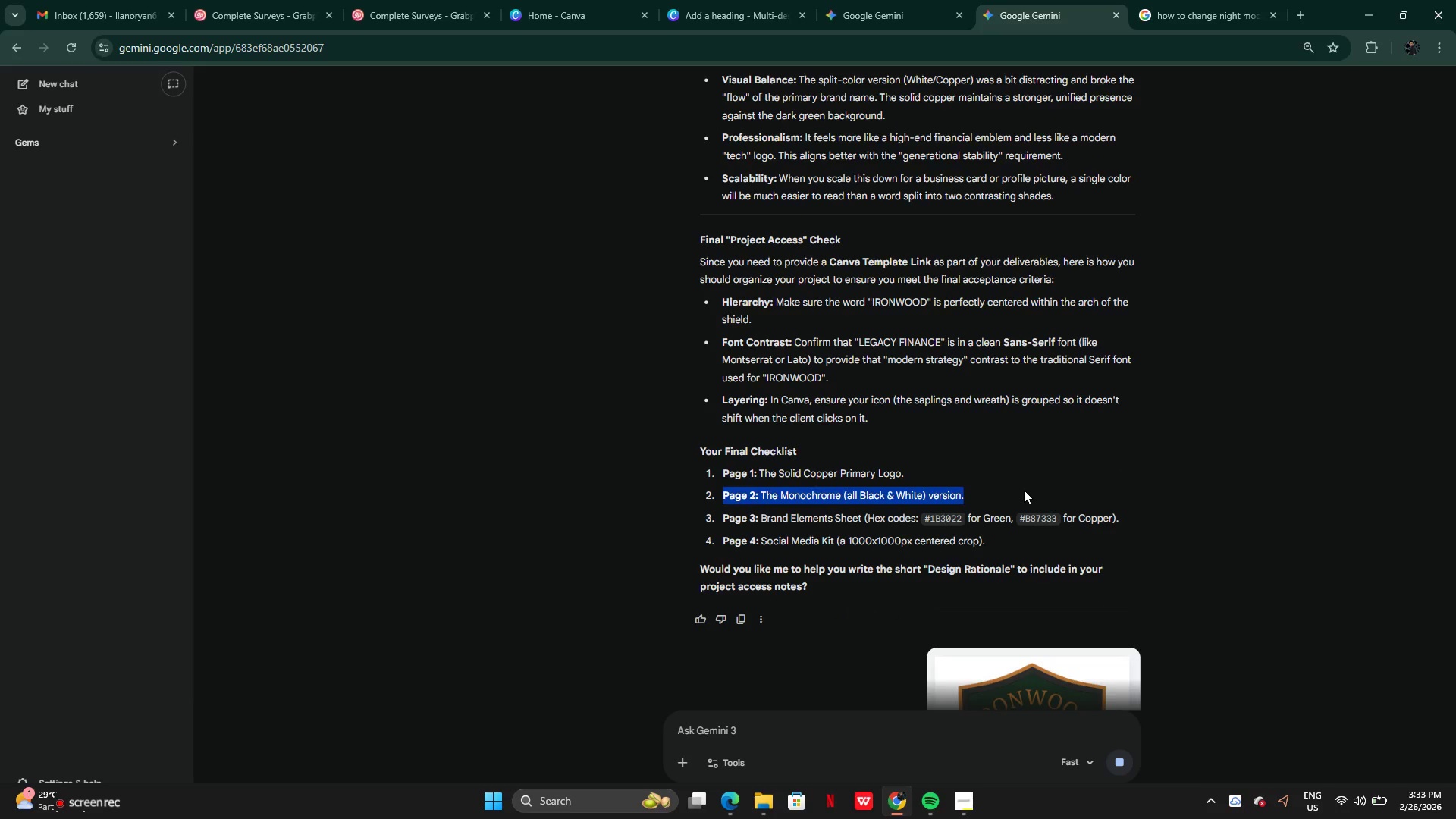 
hold_key(key=X, duration=0.41)
 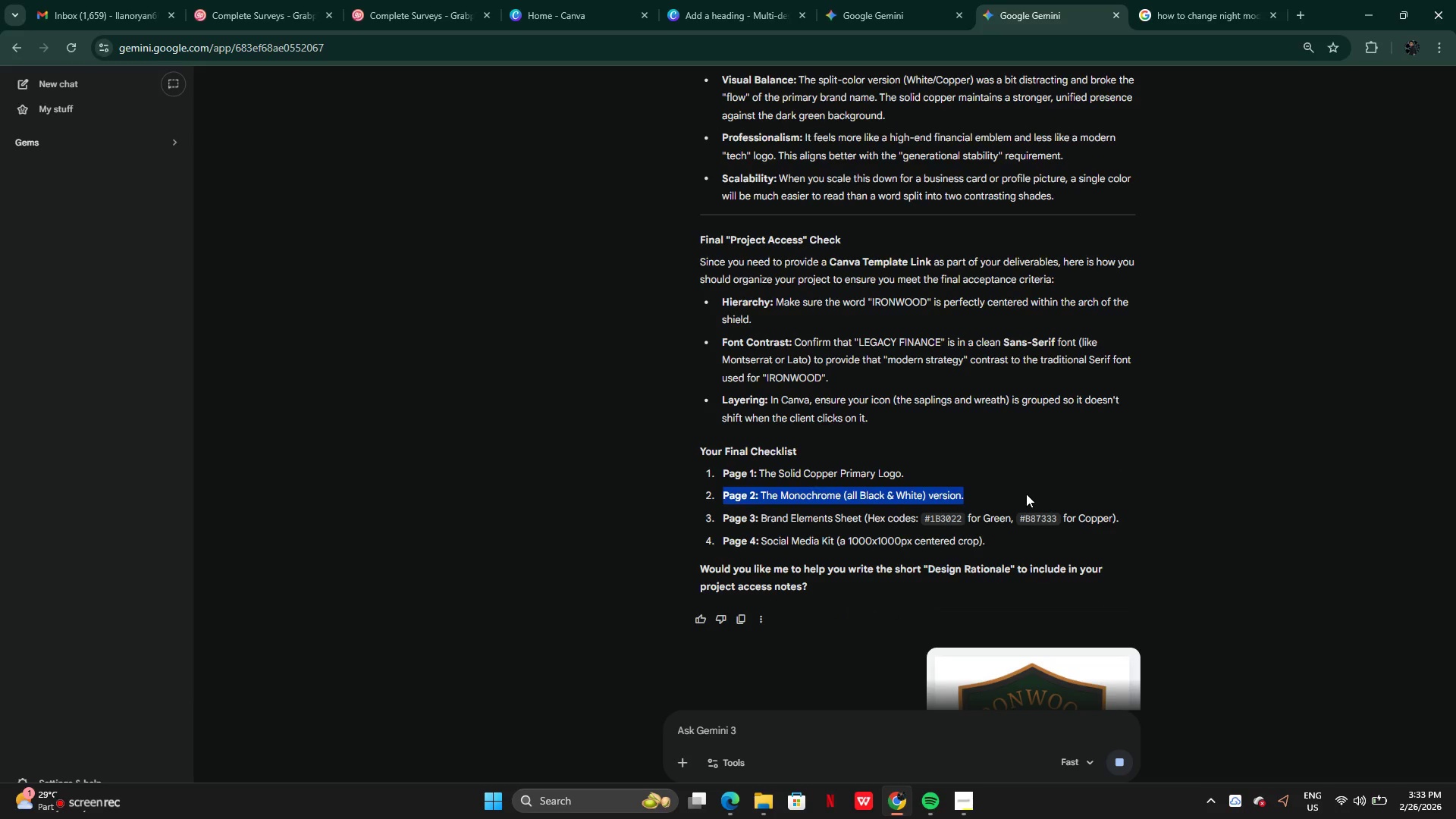 
key(Control+C)
 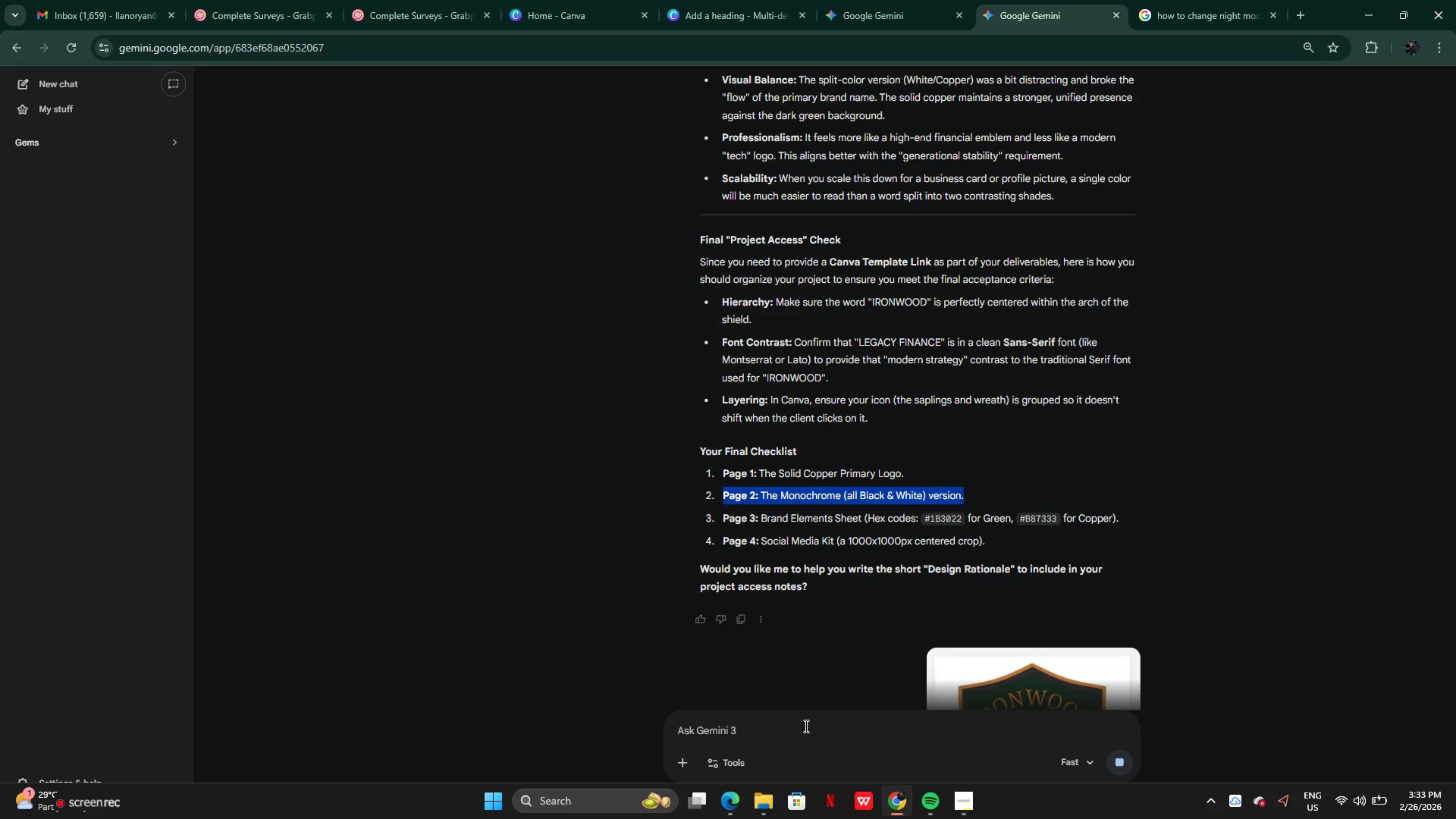 
left_click([802, 729])
 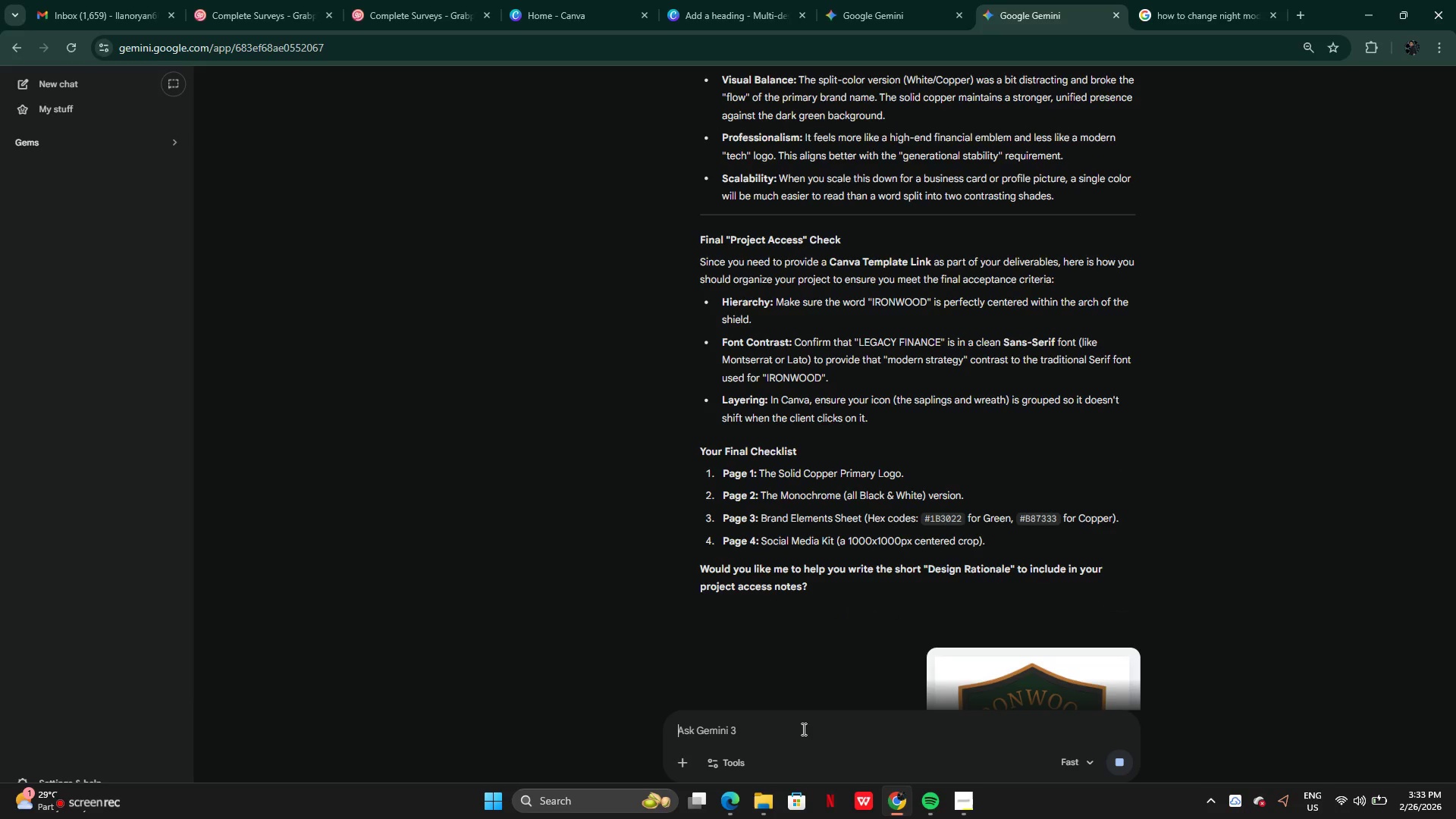 
key(Control+V)
 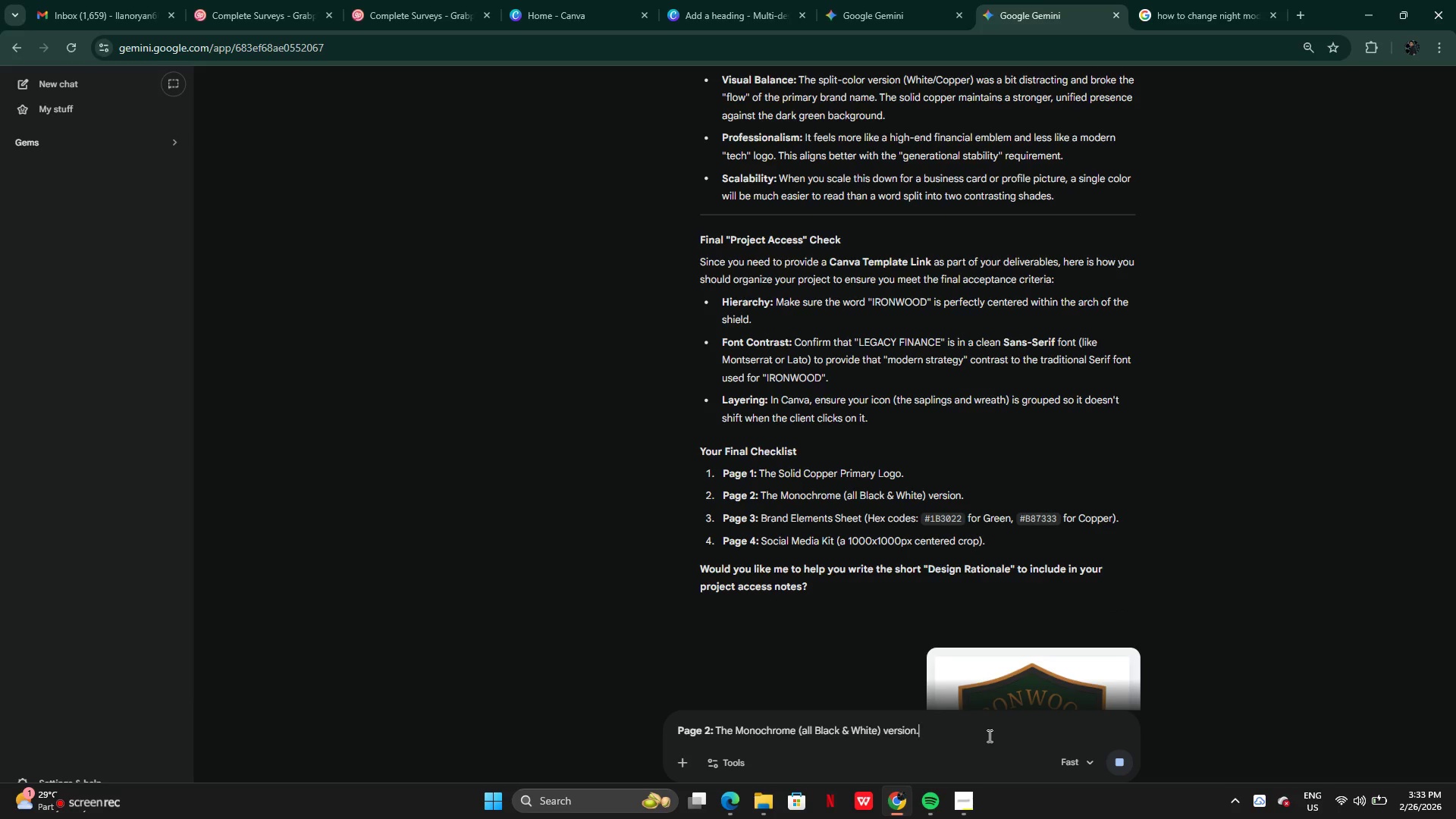 
key(Enter)
 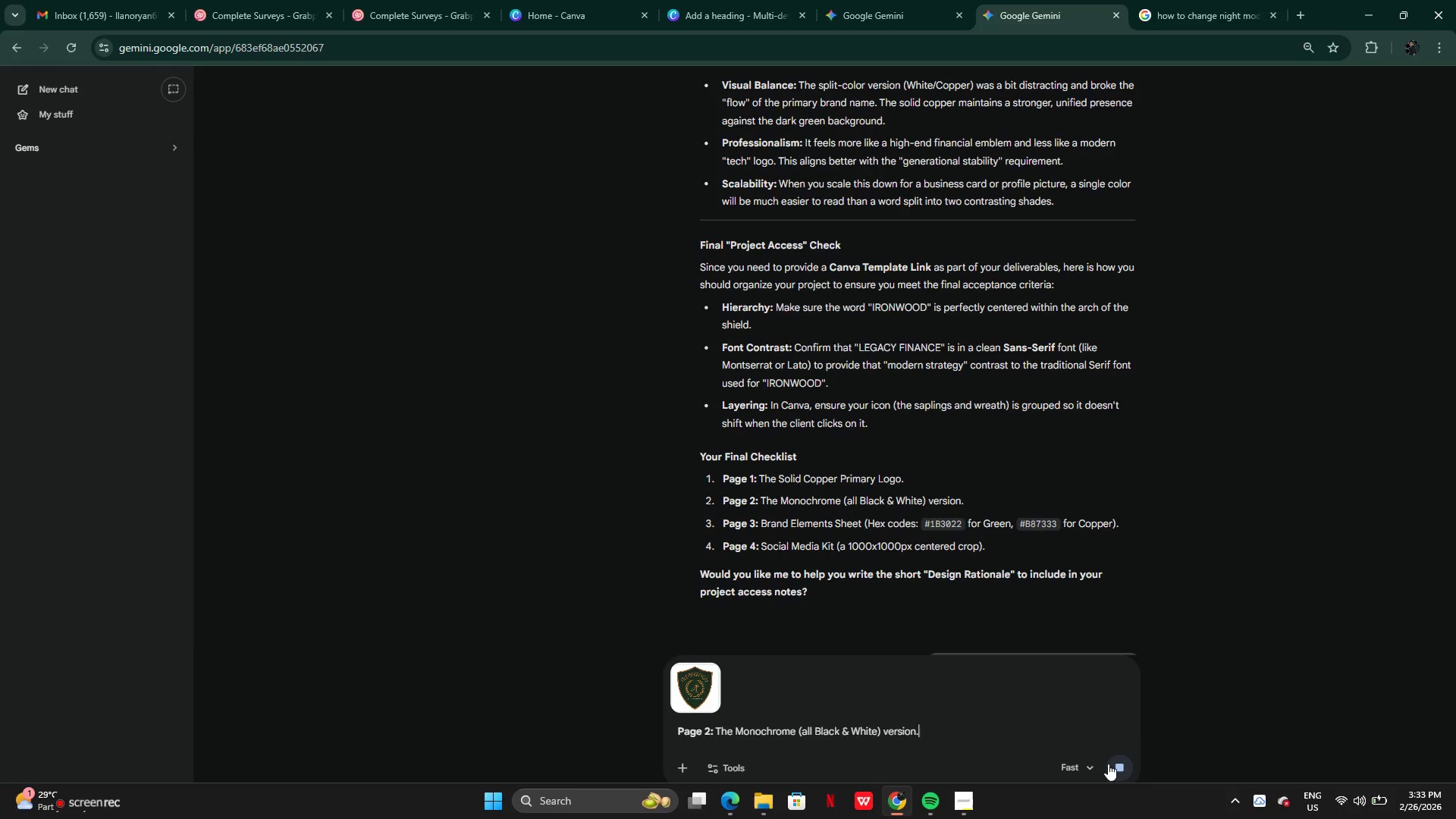 
left_click([935, 694])
 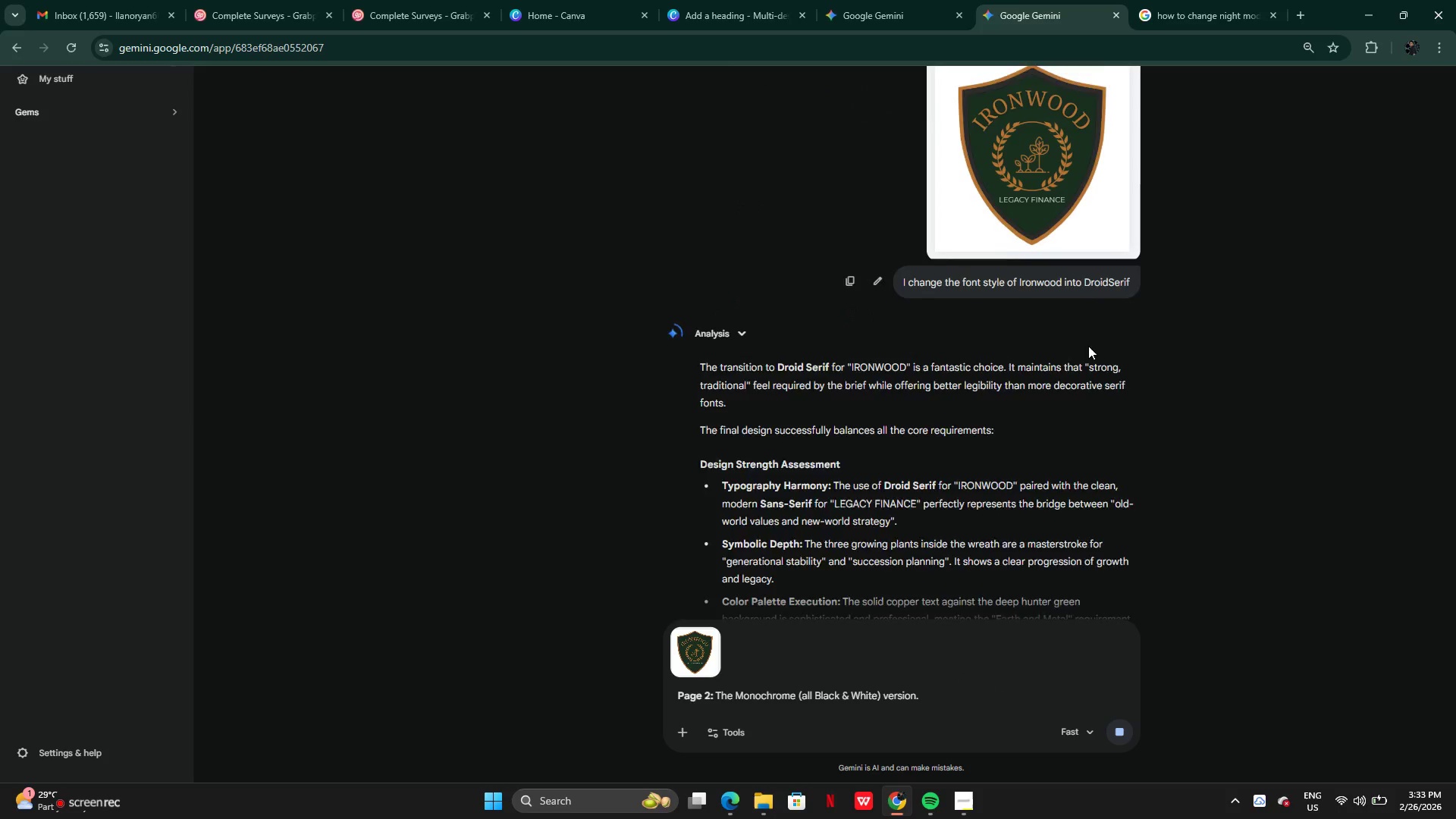 
wait(5.05)
 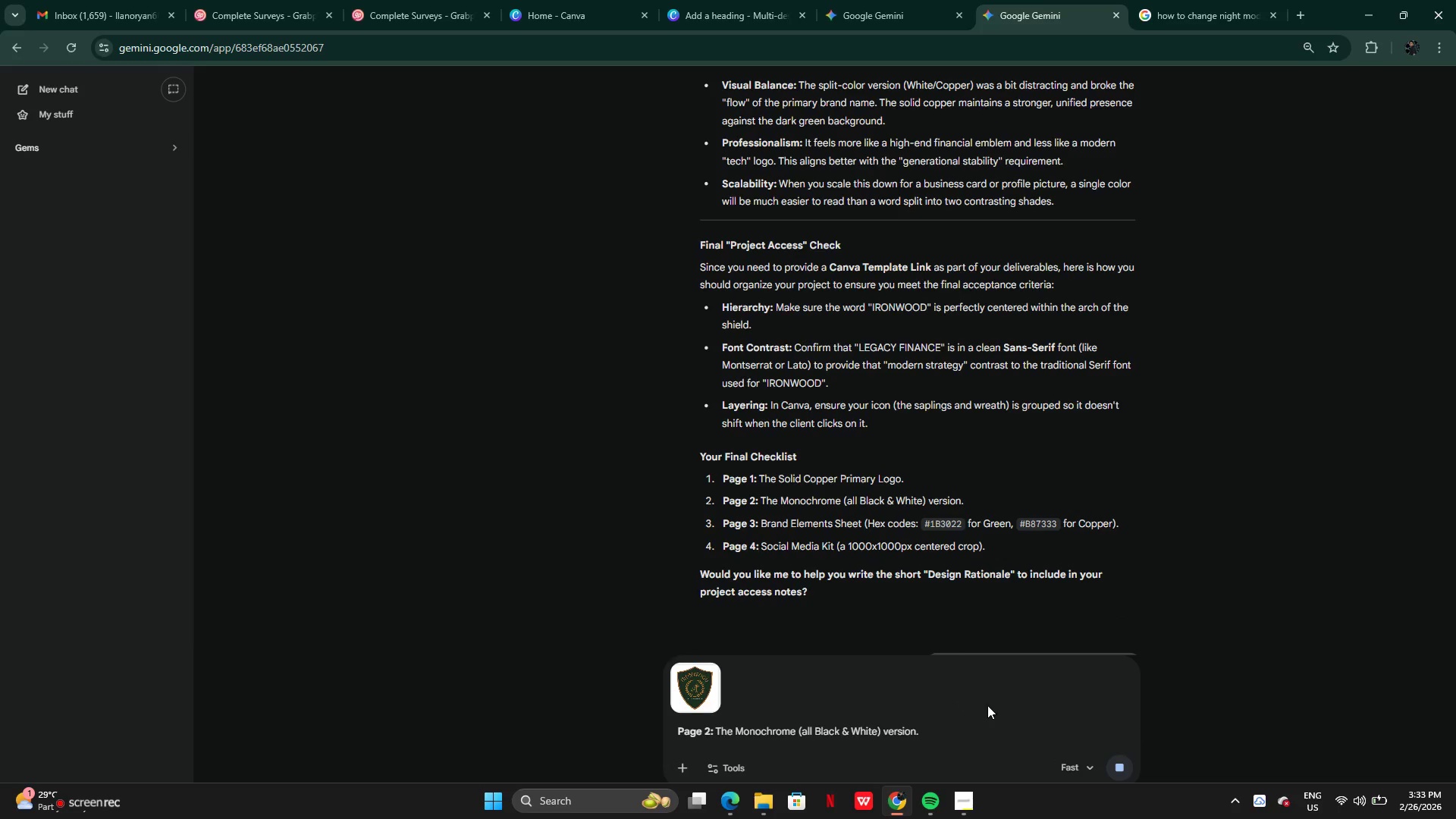 
left_click([752, 654])
 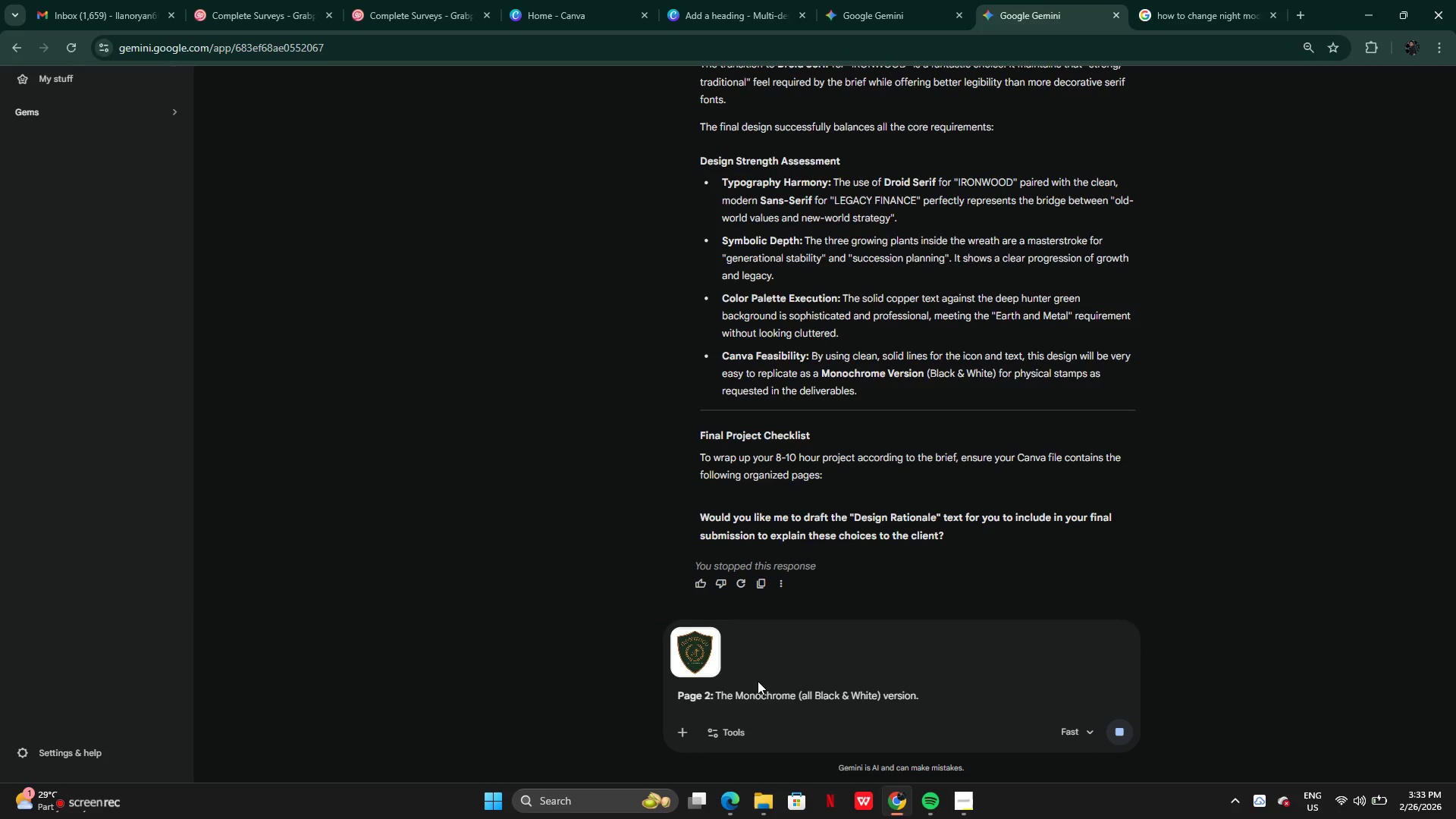 
left_click_drag(start_coordinate=[684, 697], to_coordinate=[945, 698])
 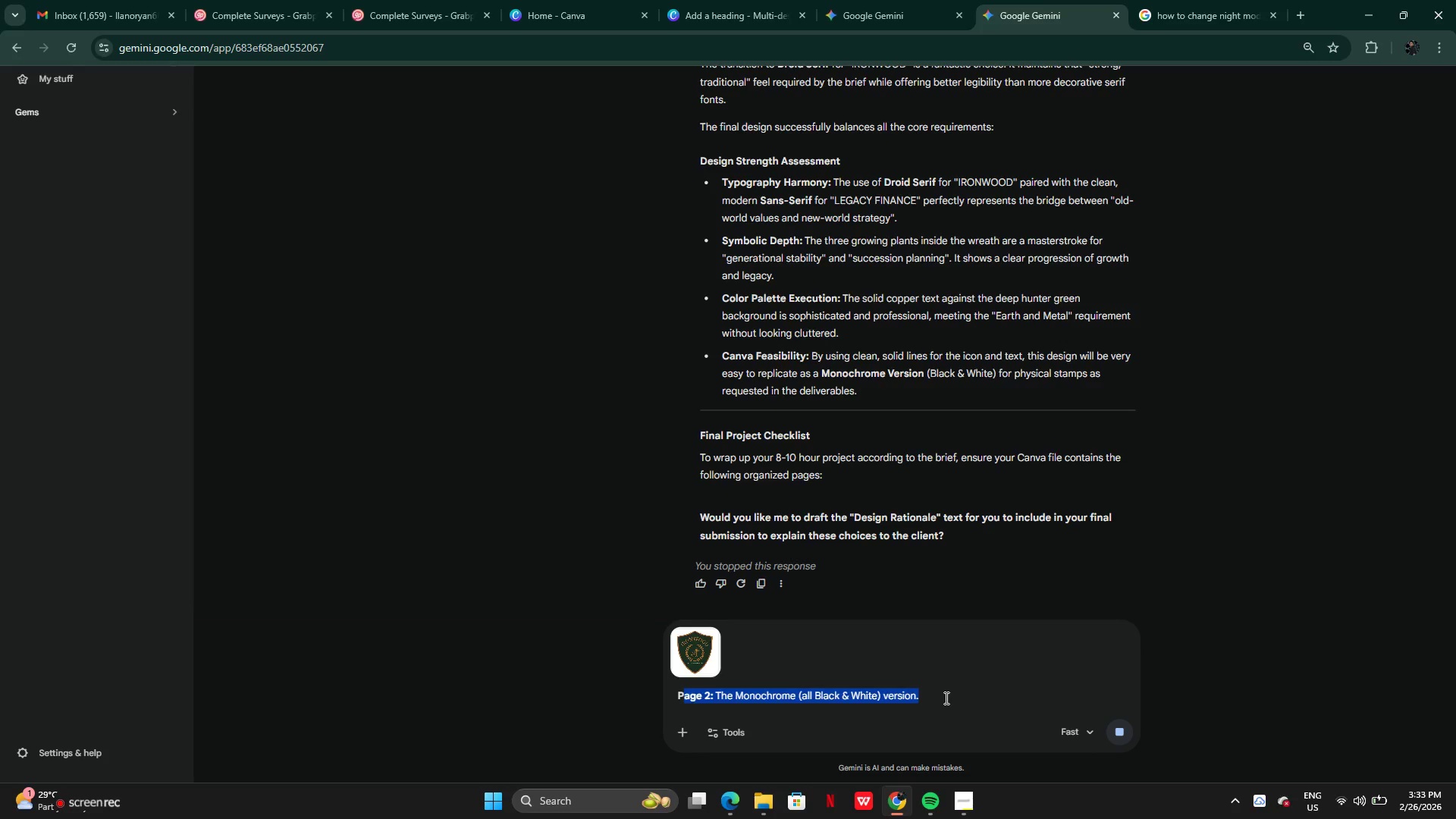 
left_click_drag(start_coordinate=[946, 698], to_coordinate=[977, 698])
 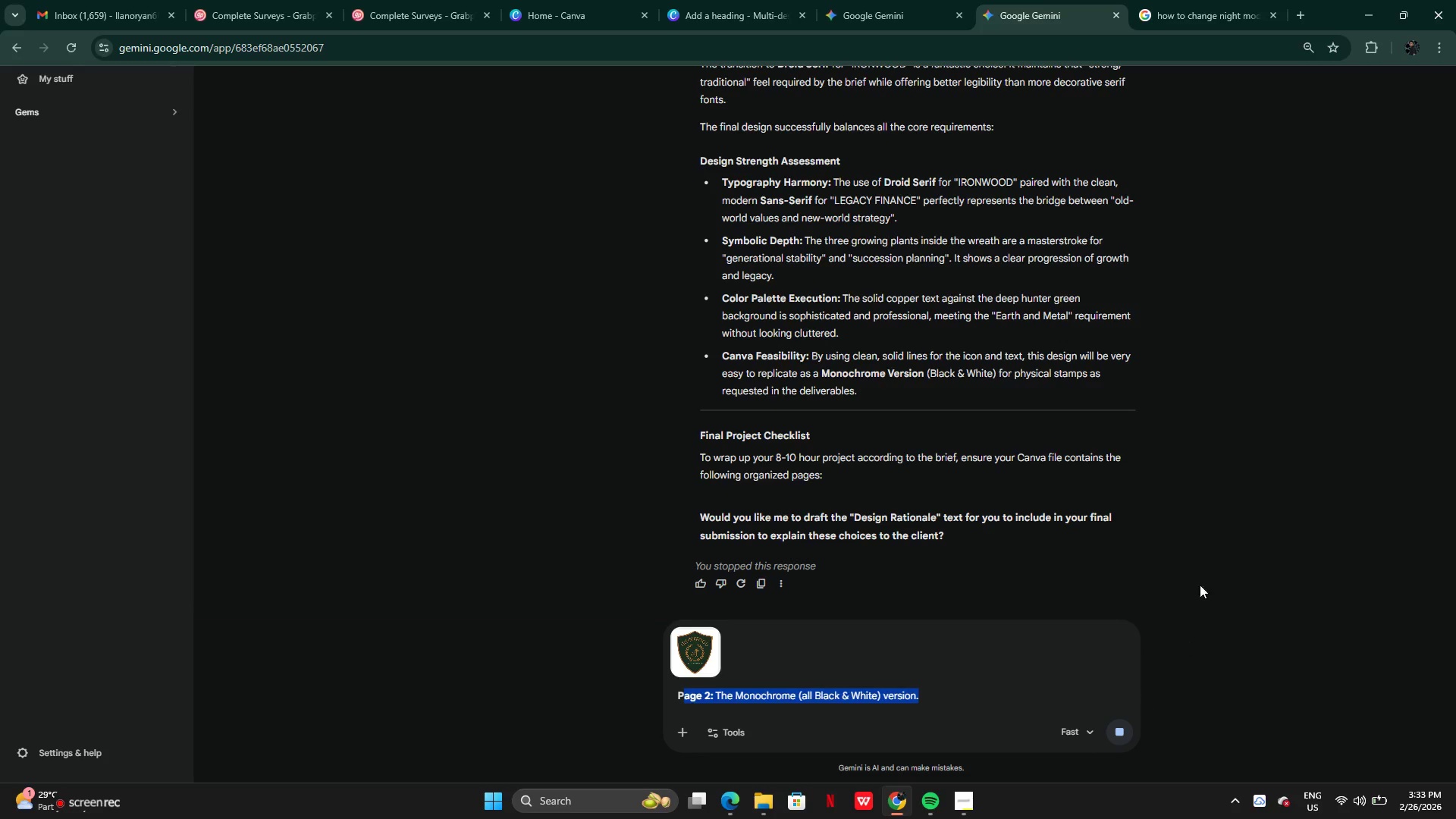 
double_click([1215, 551])
 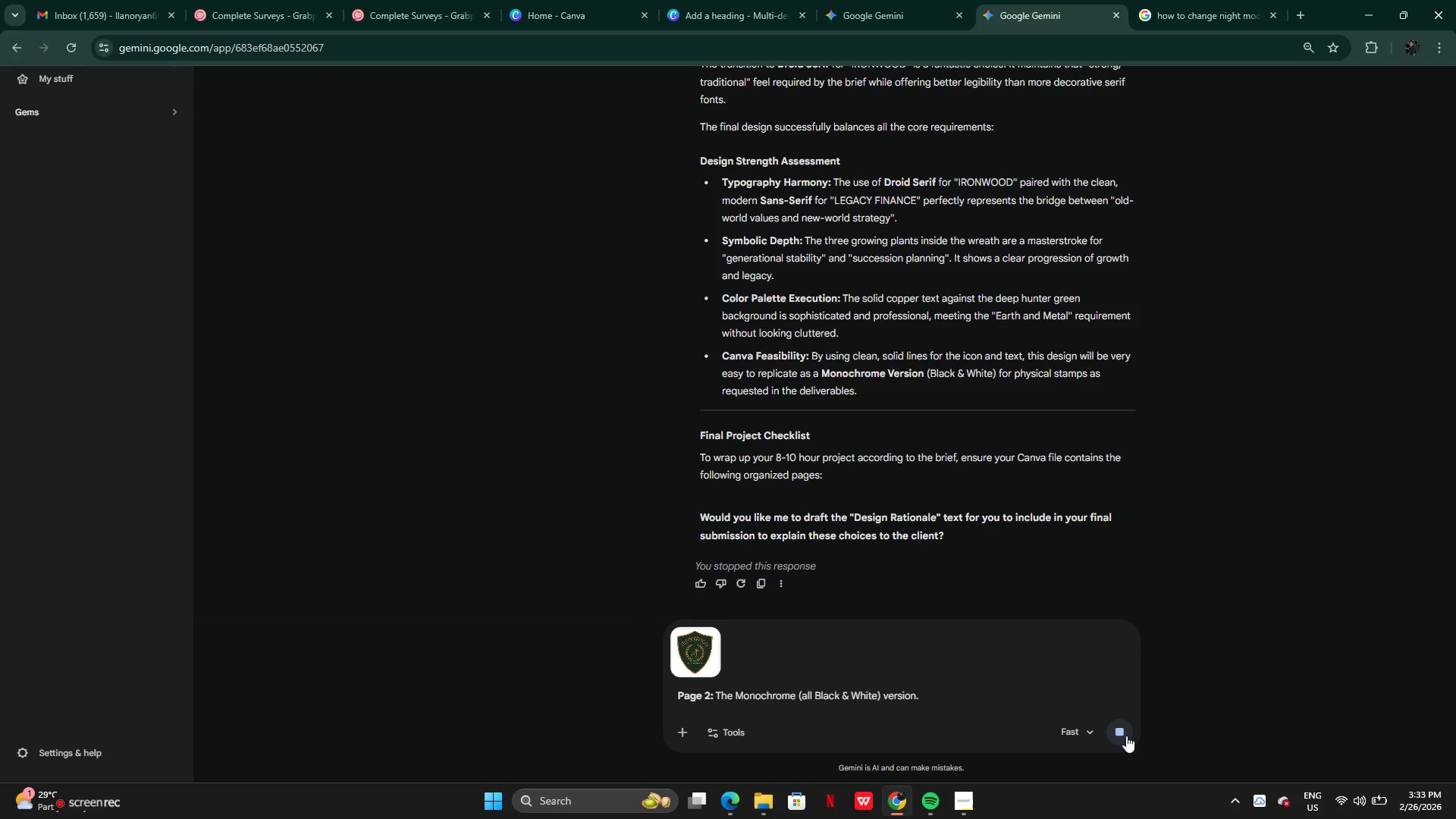 
double_click([1122, 735])
 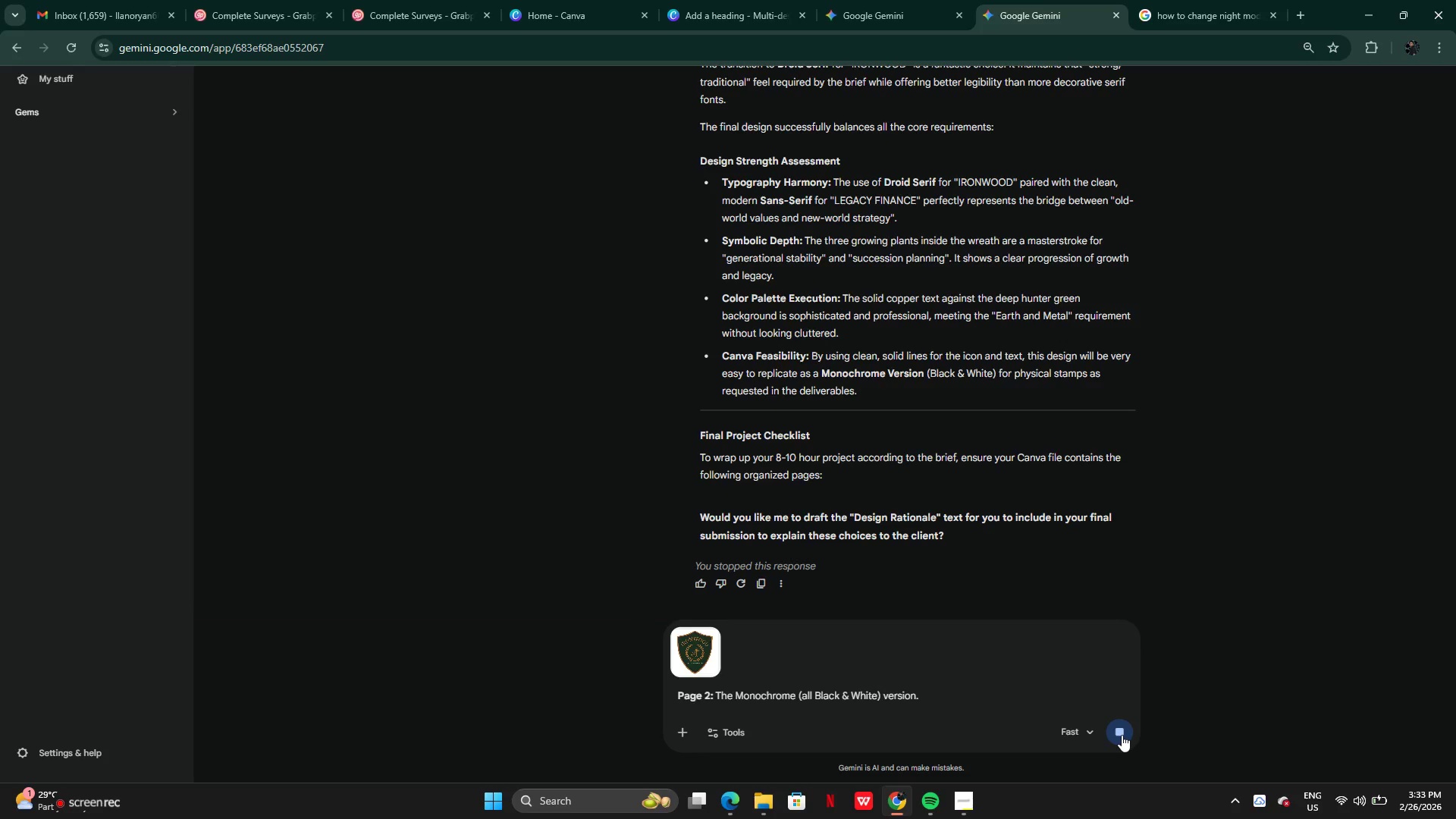 
triple_click([1122, 735])
 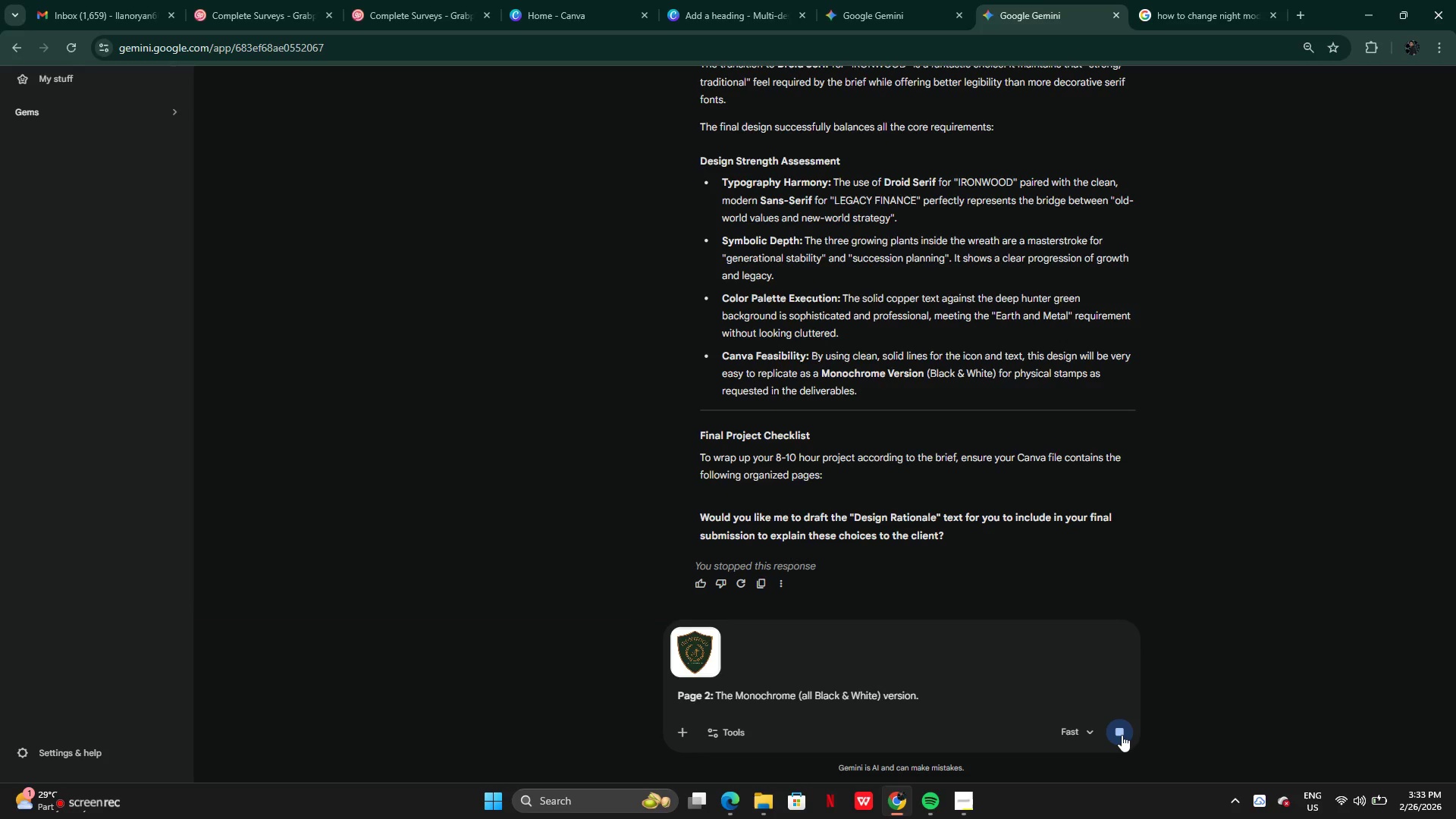 
triple_click([1122, 735])
 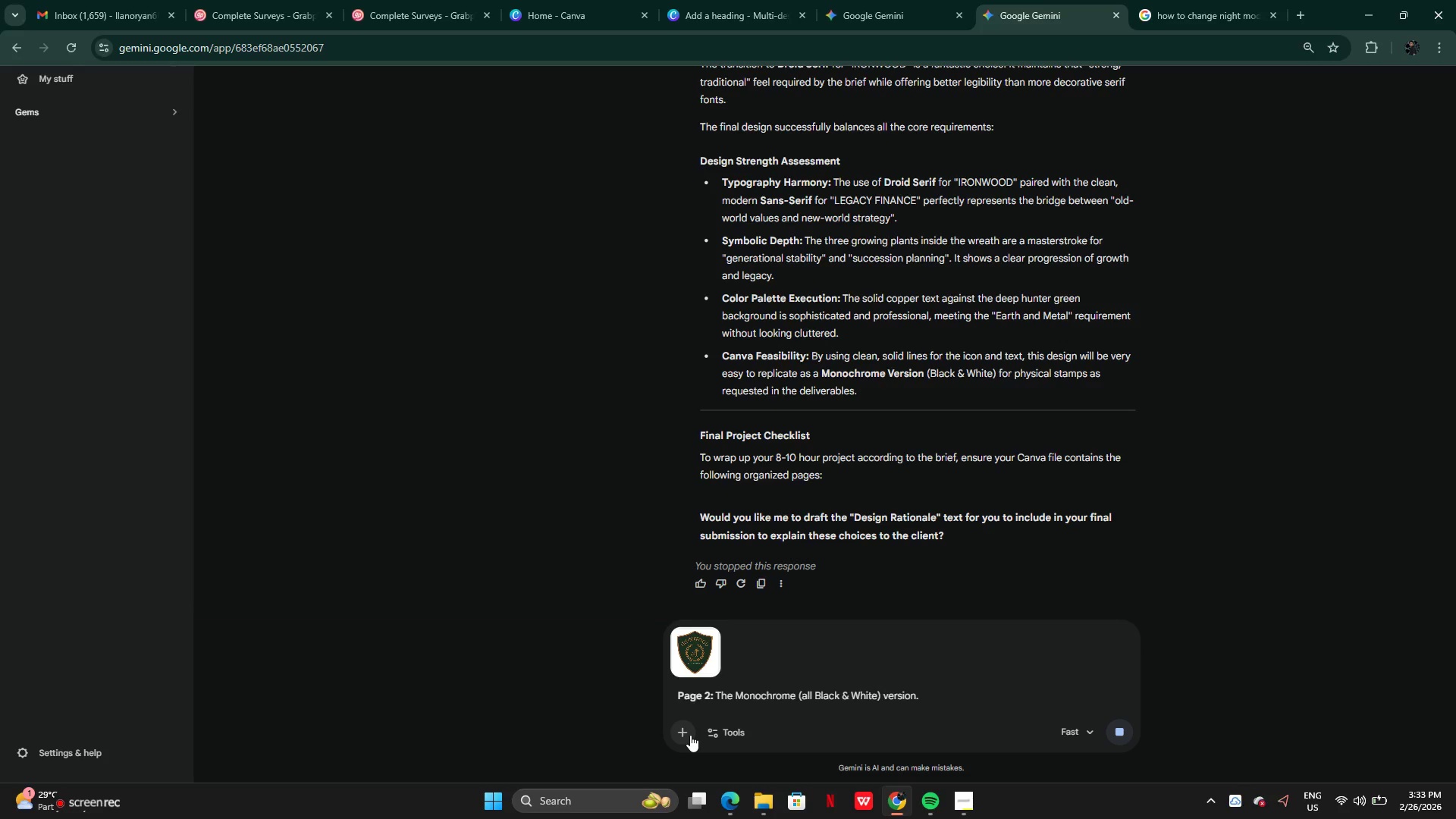 
left_click([690, 735])
 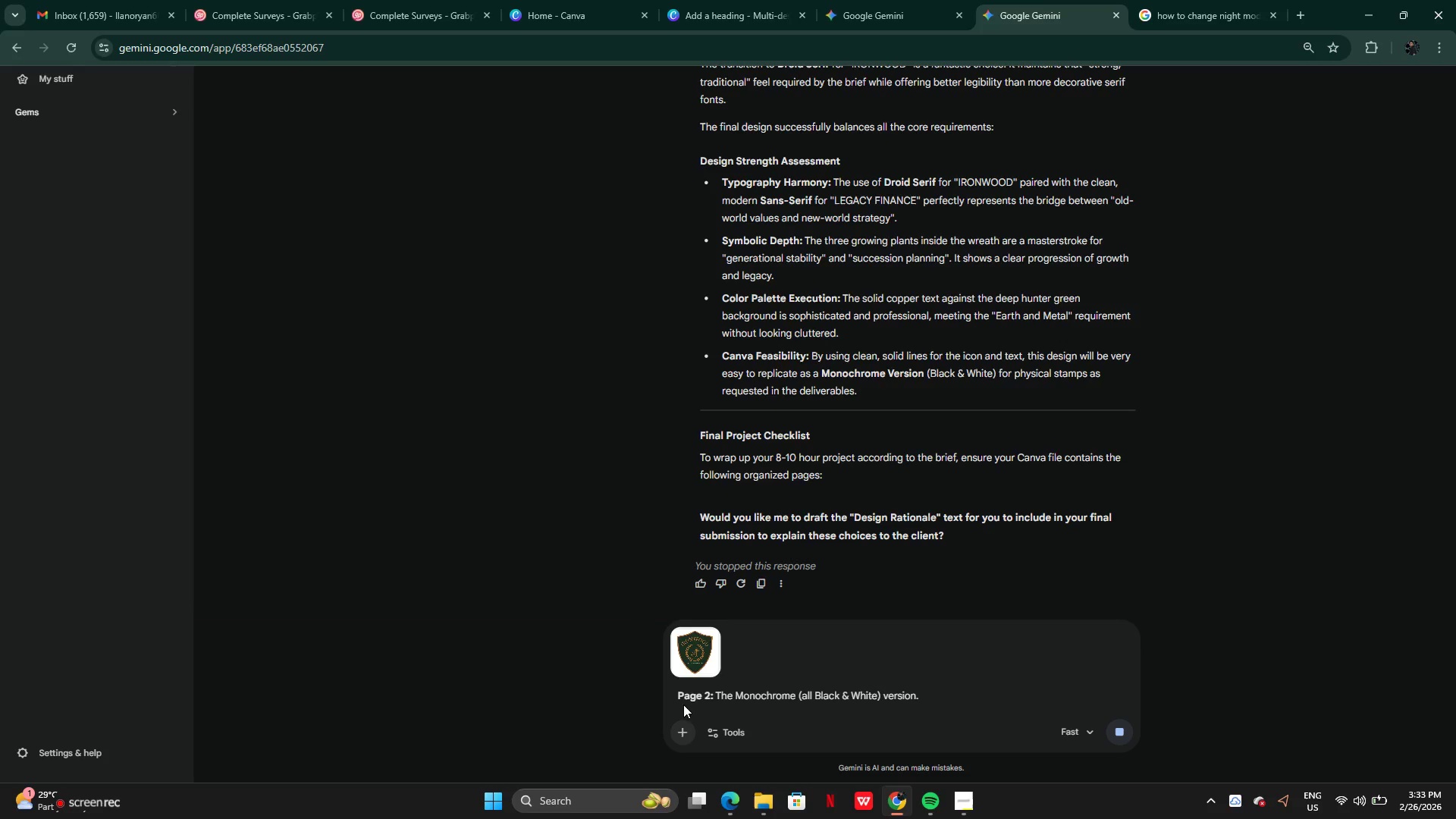 
left_click([711, 645])
 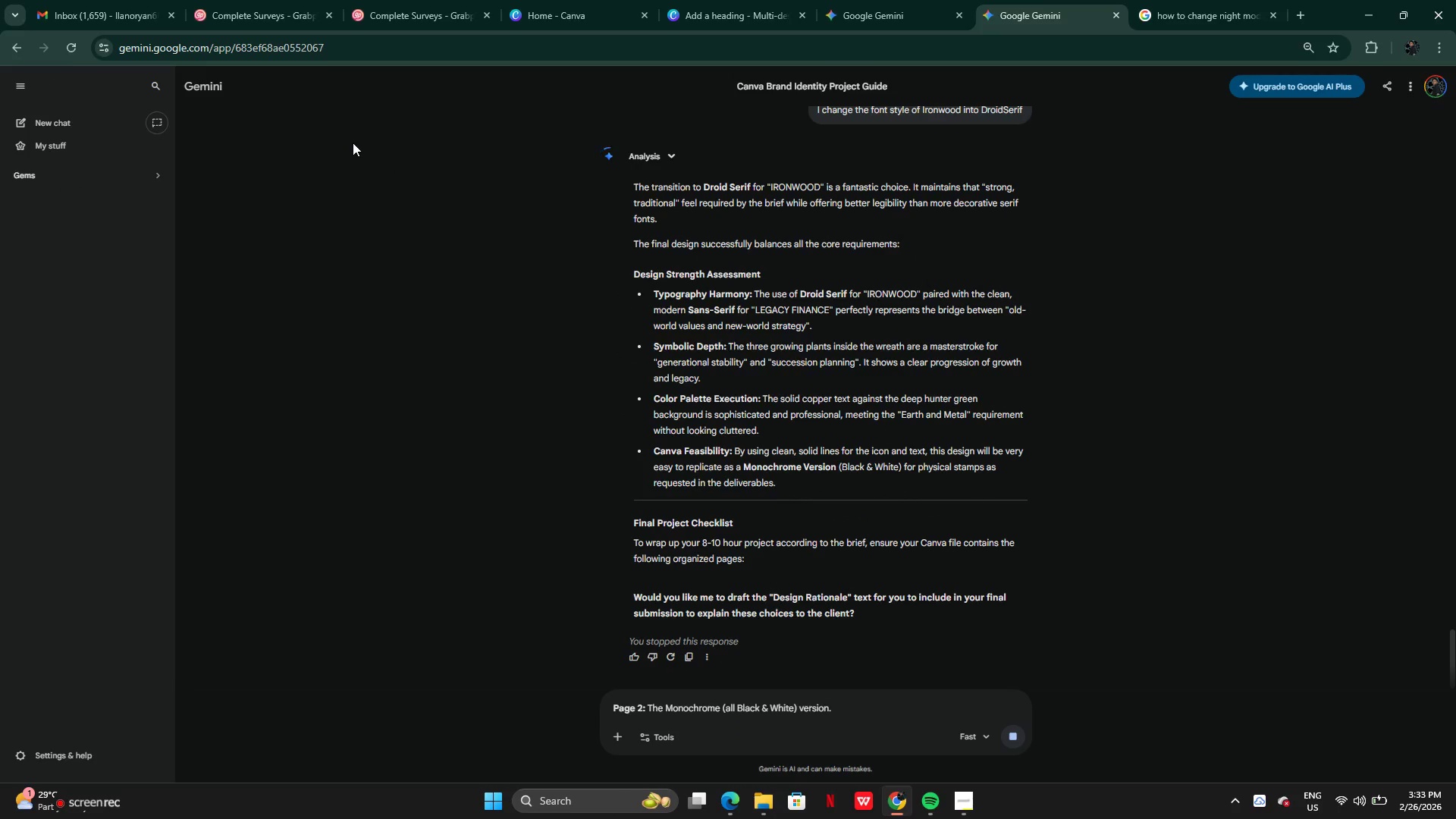 
wait(5.17)
 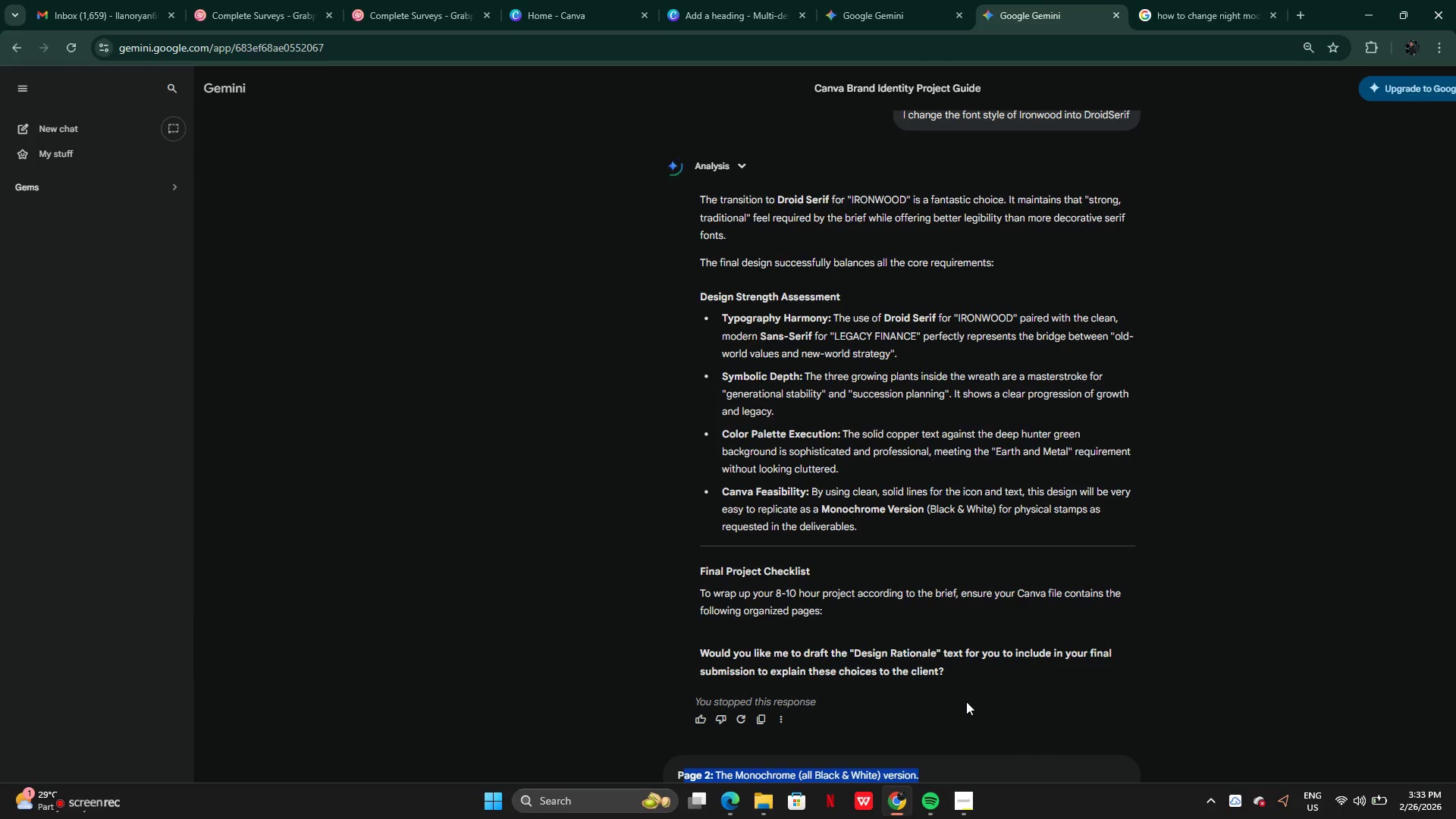 
left_click([67, 54])
 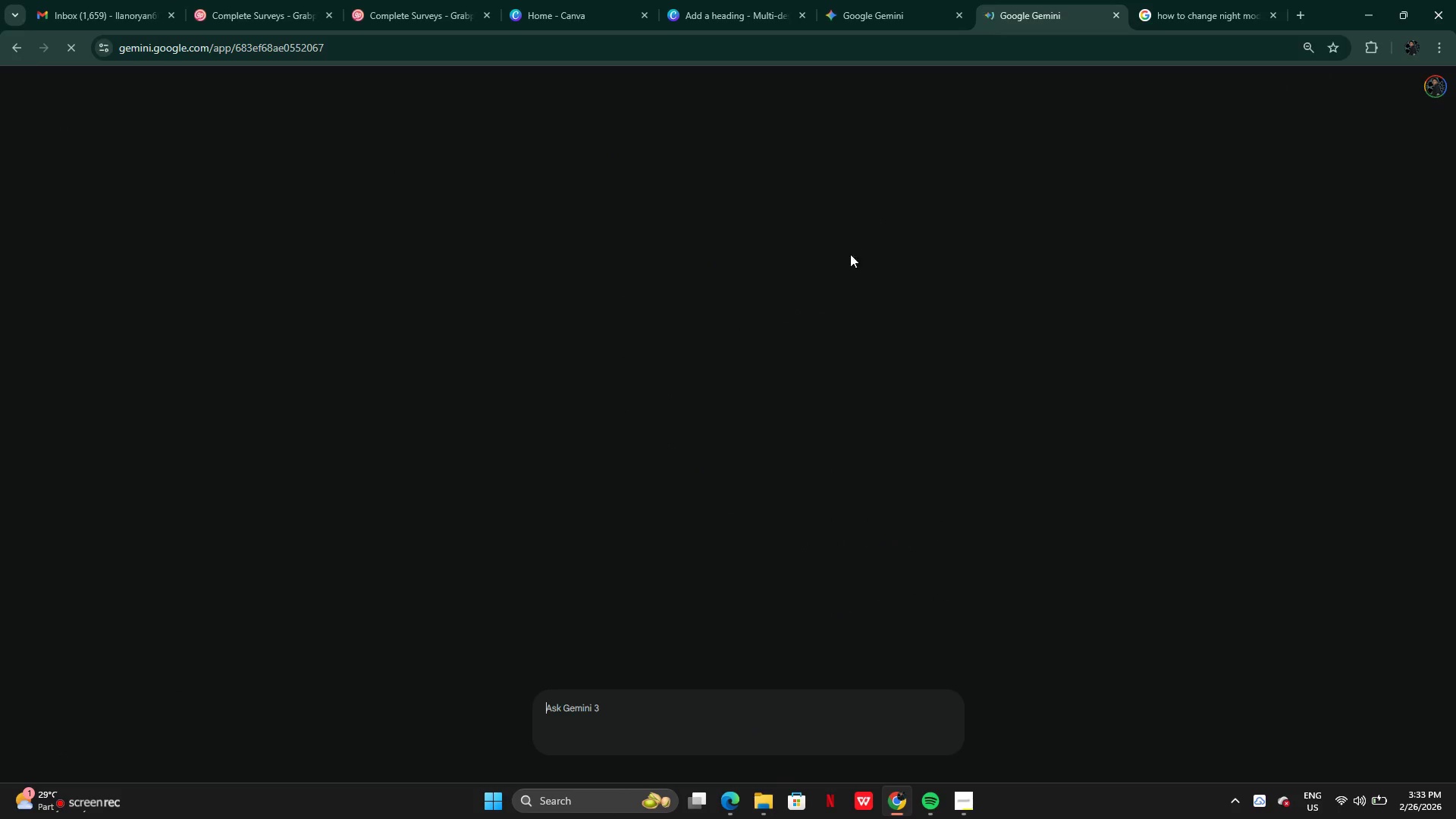 
mouse_move([816, 539])
 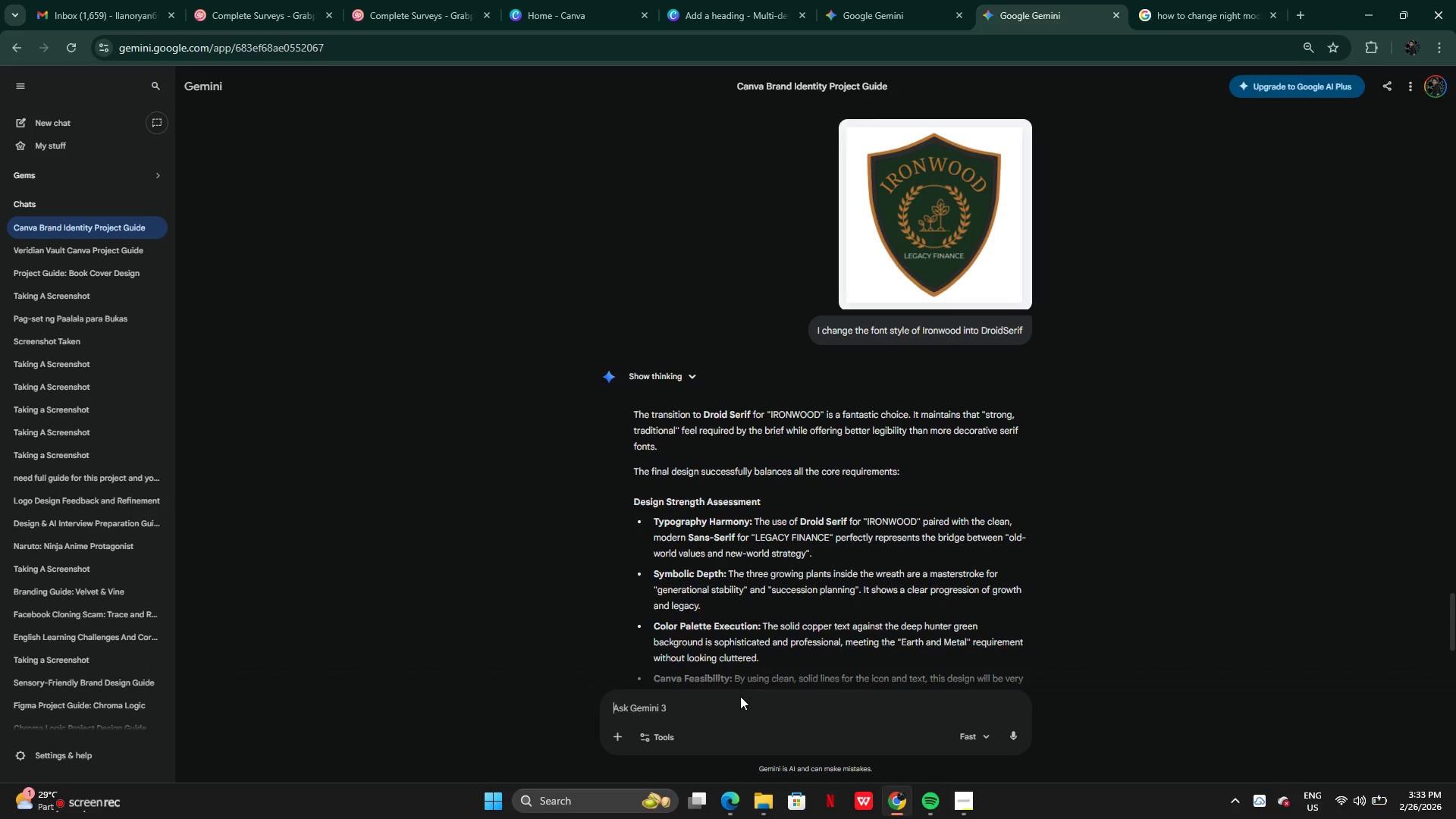 
left_click([740, 696])
 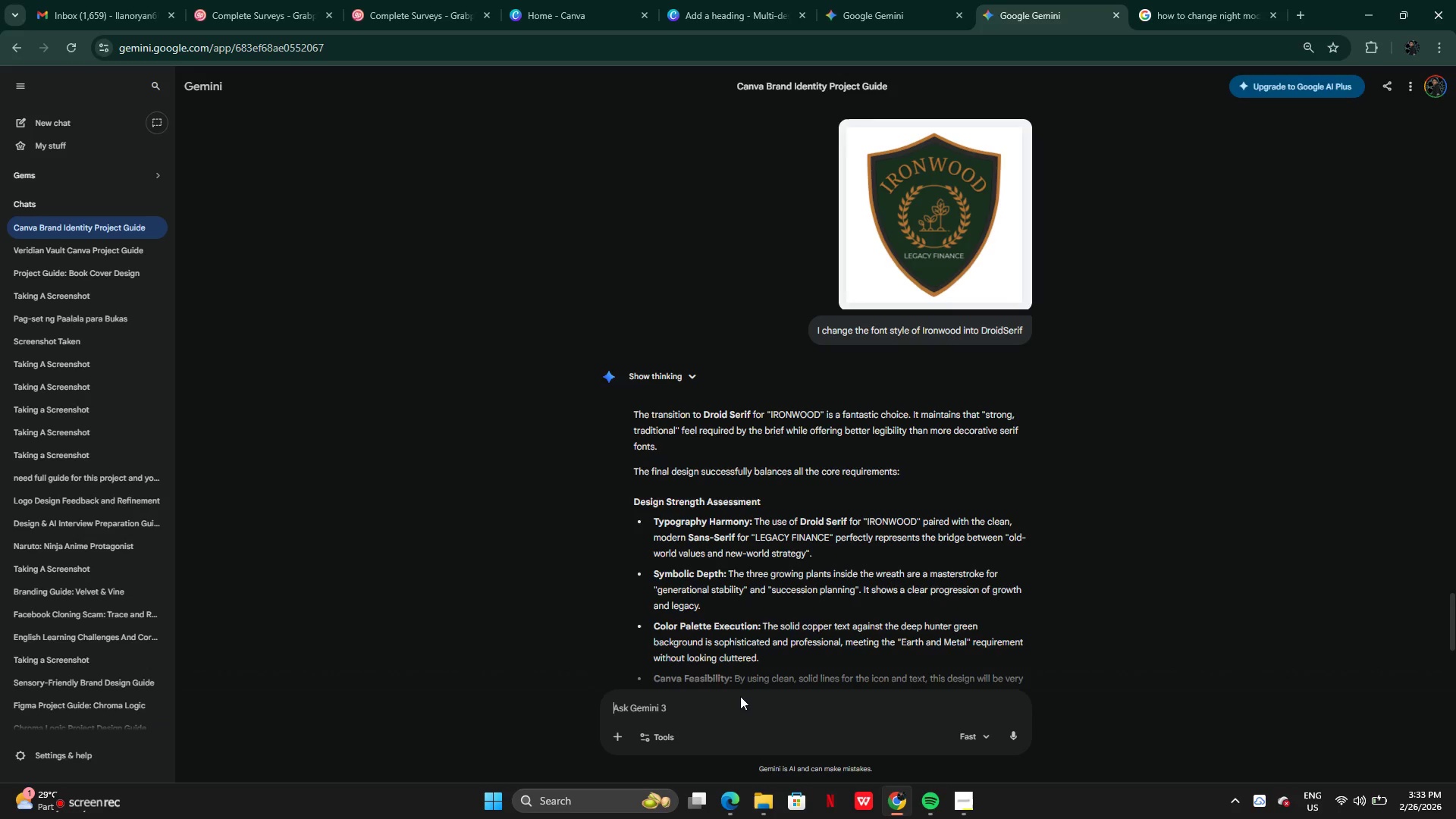 
key(Control+V)
 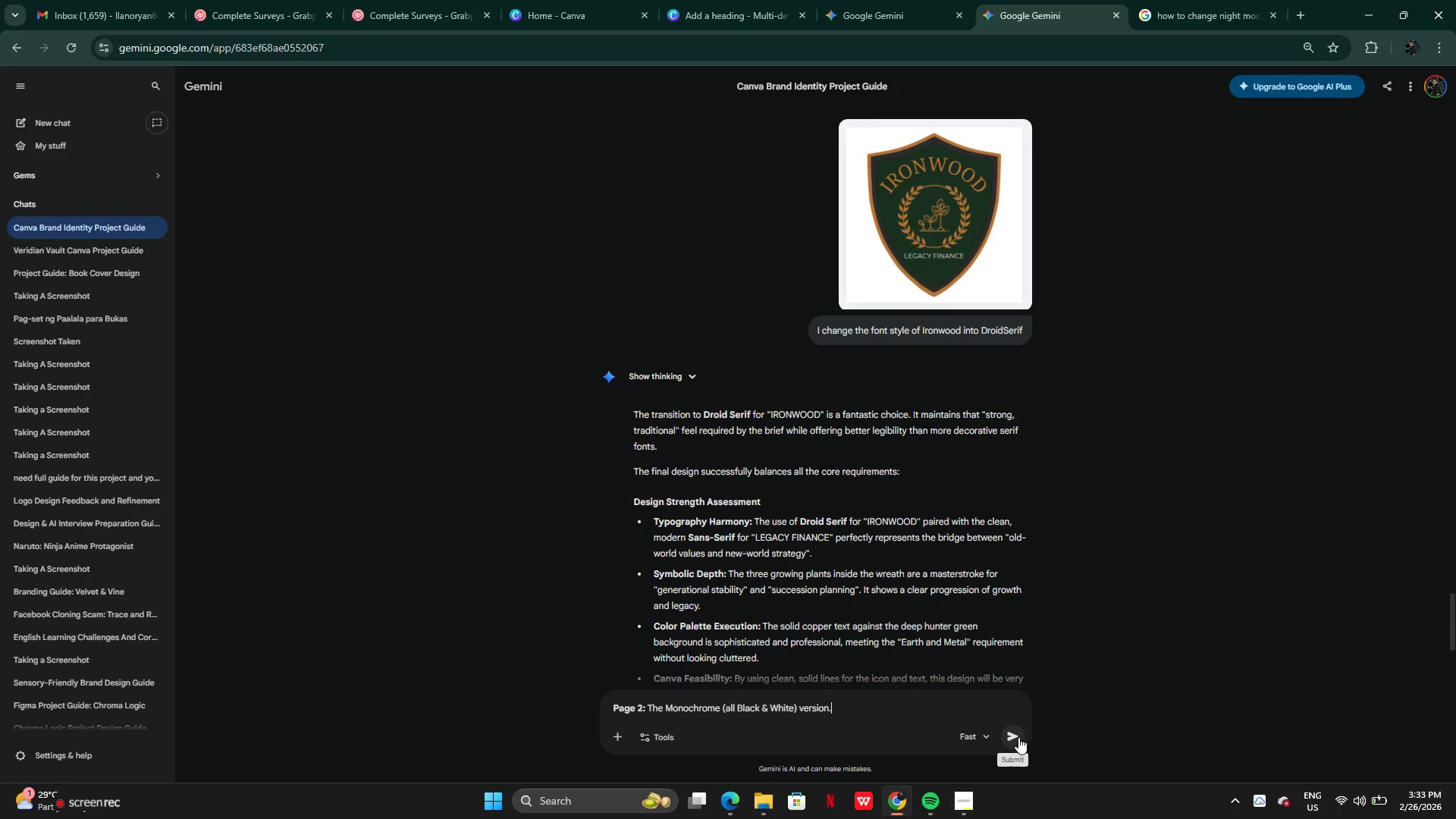 
left_click([1018, 737])
 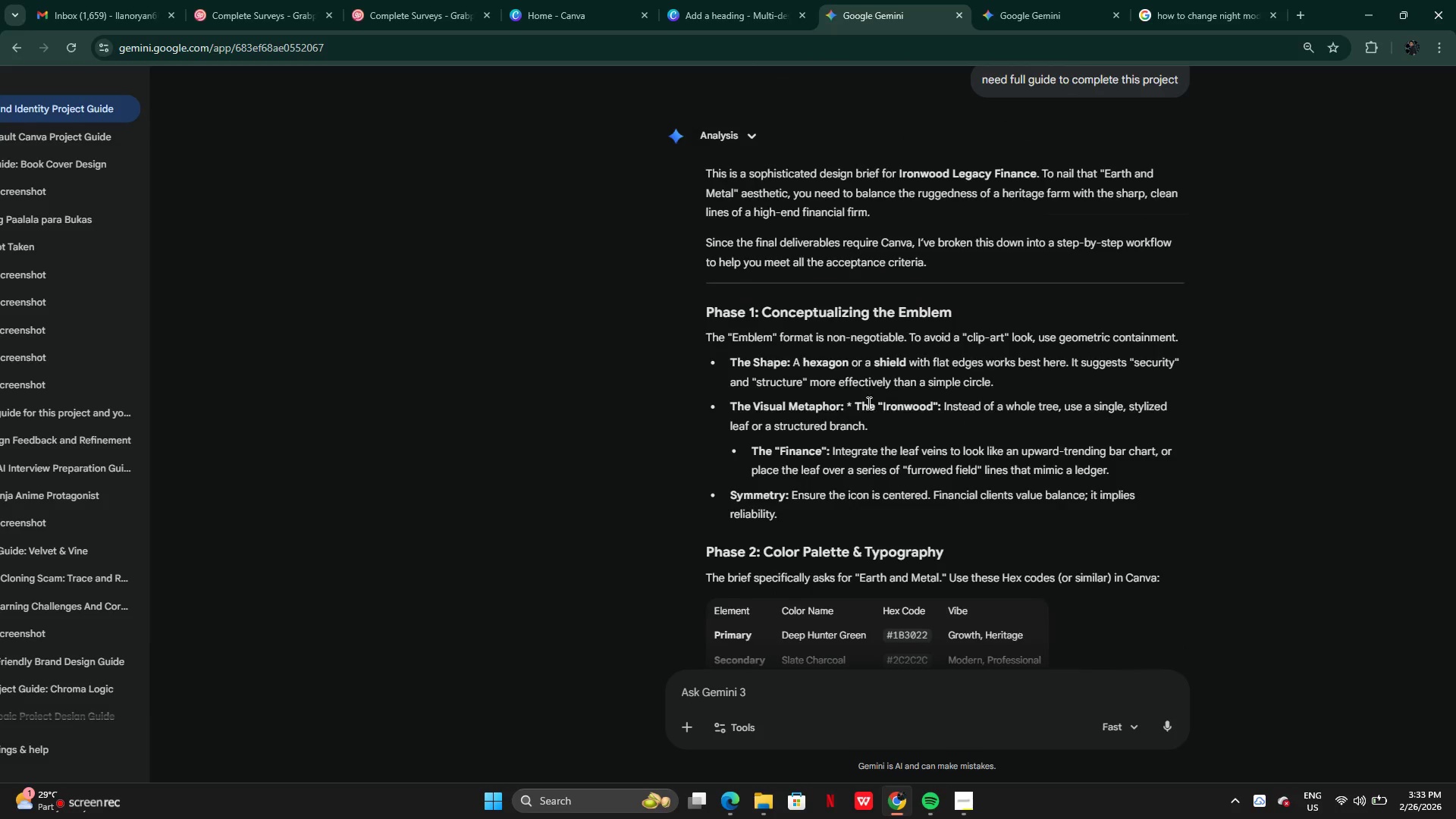 
wait(5.58)
 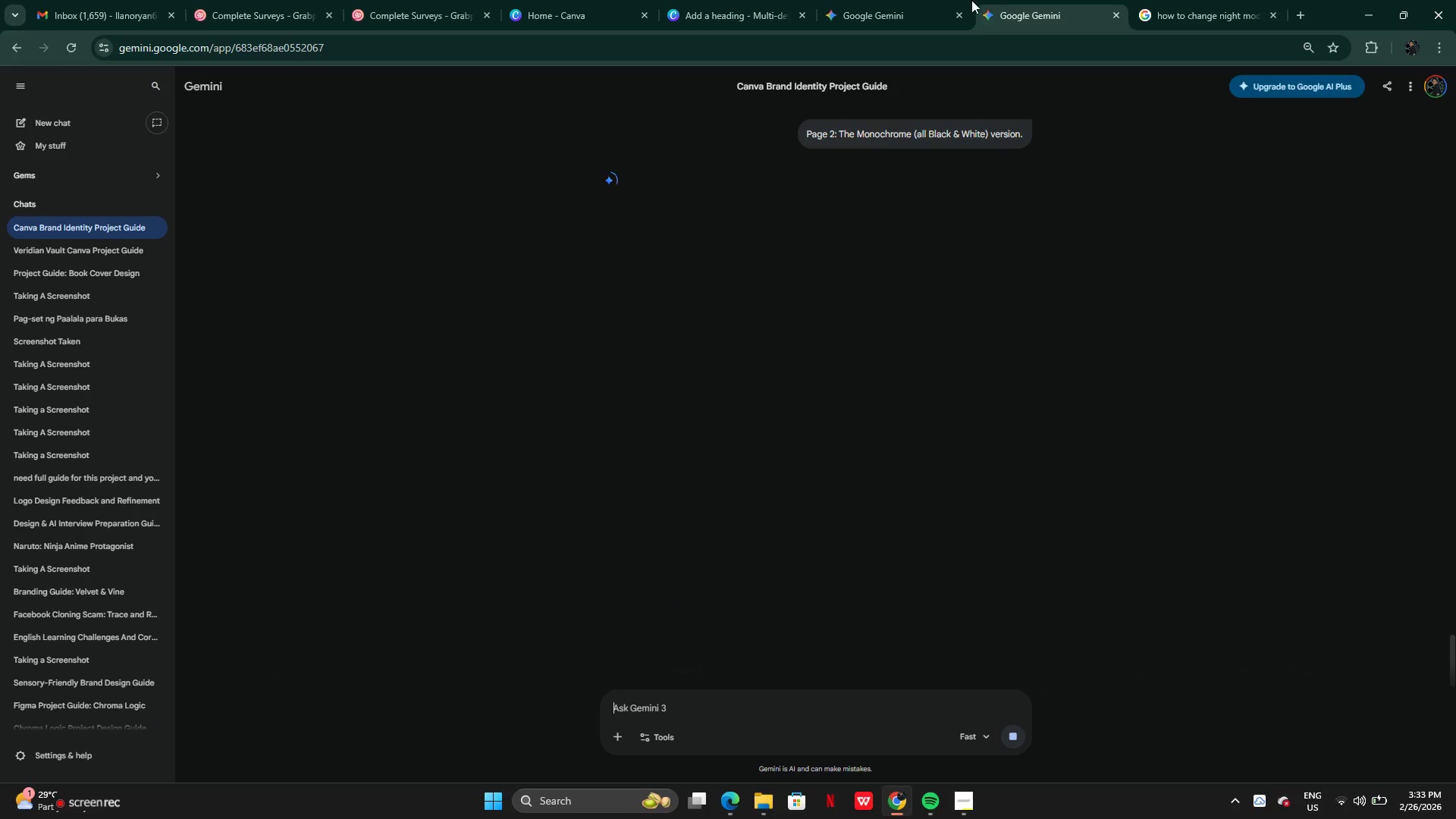 
left_click([780, 412])
 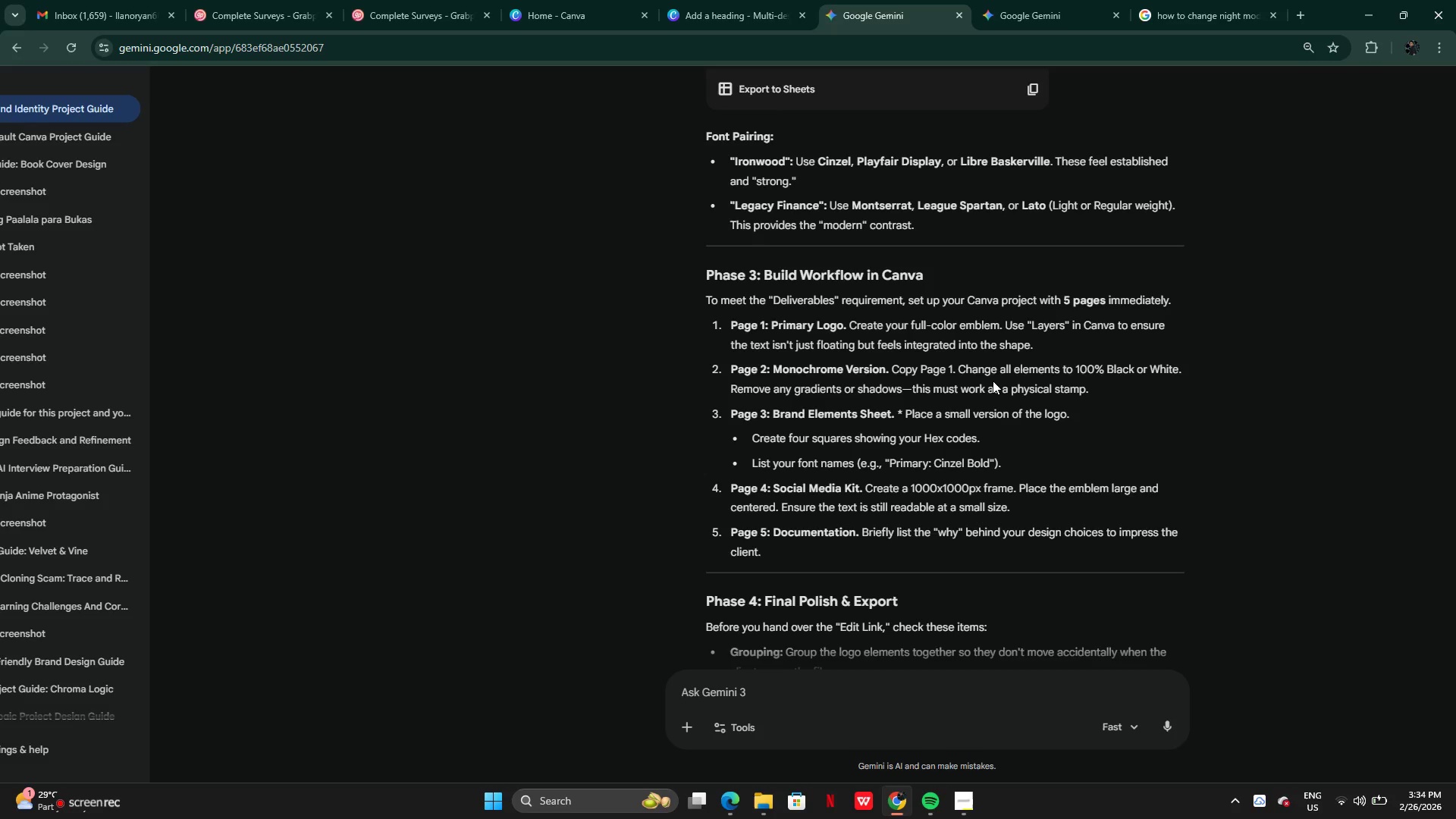 
wait(17.3)
 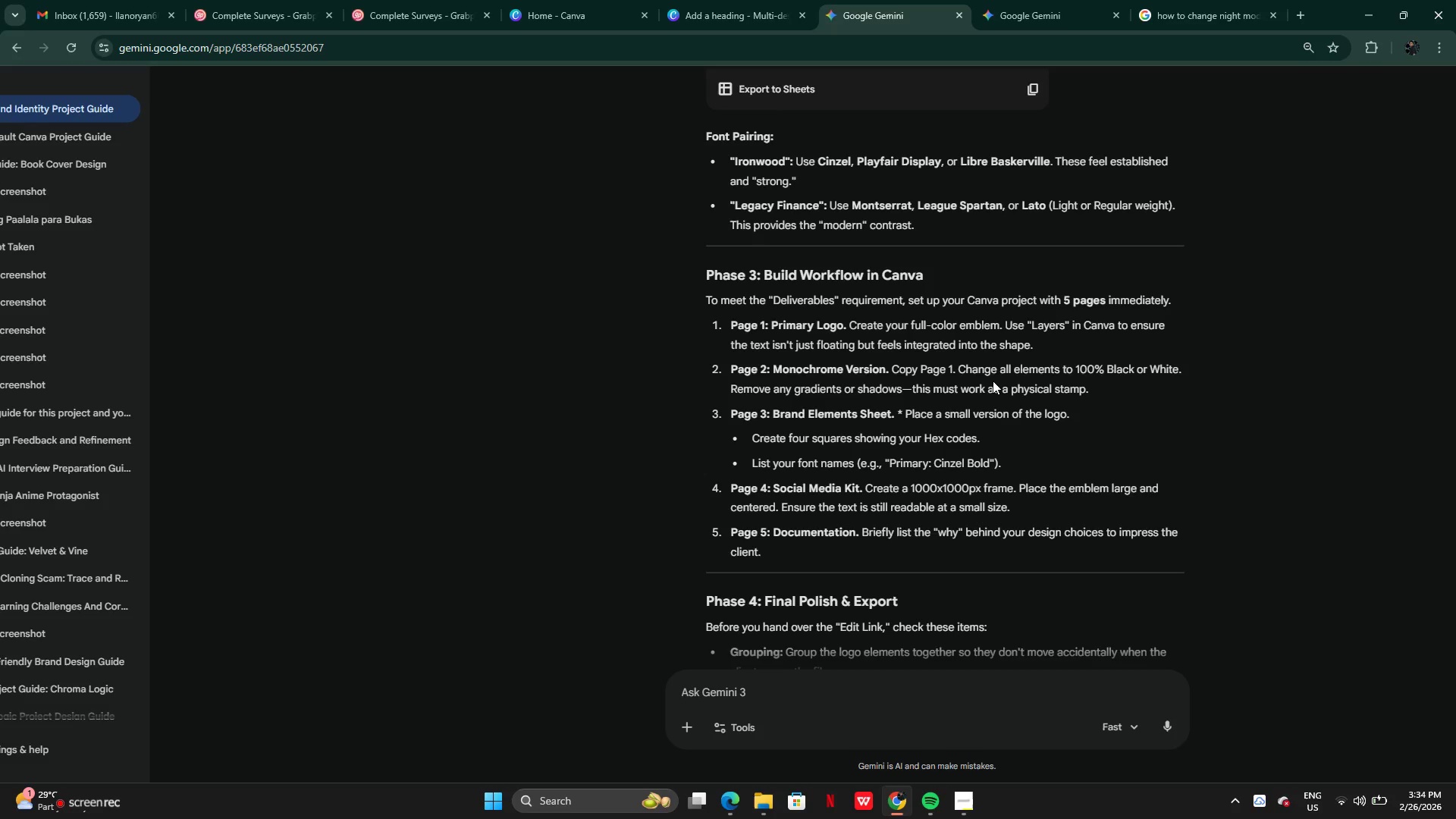 
left_click([1054, 14])
 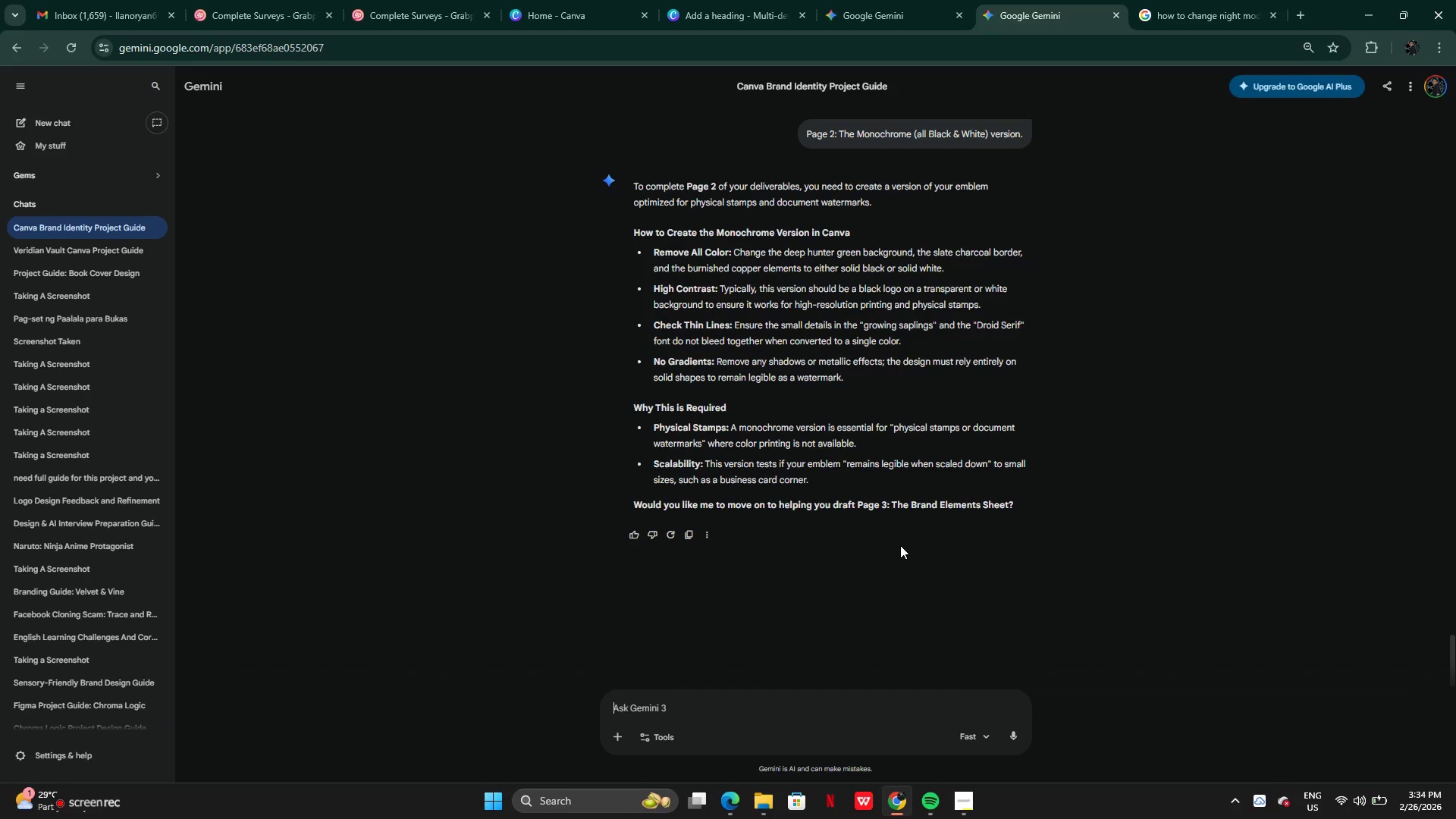 
wait(9.69)
 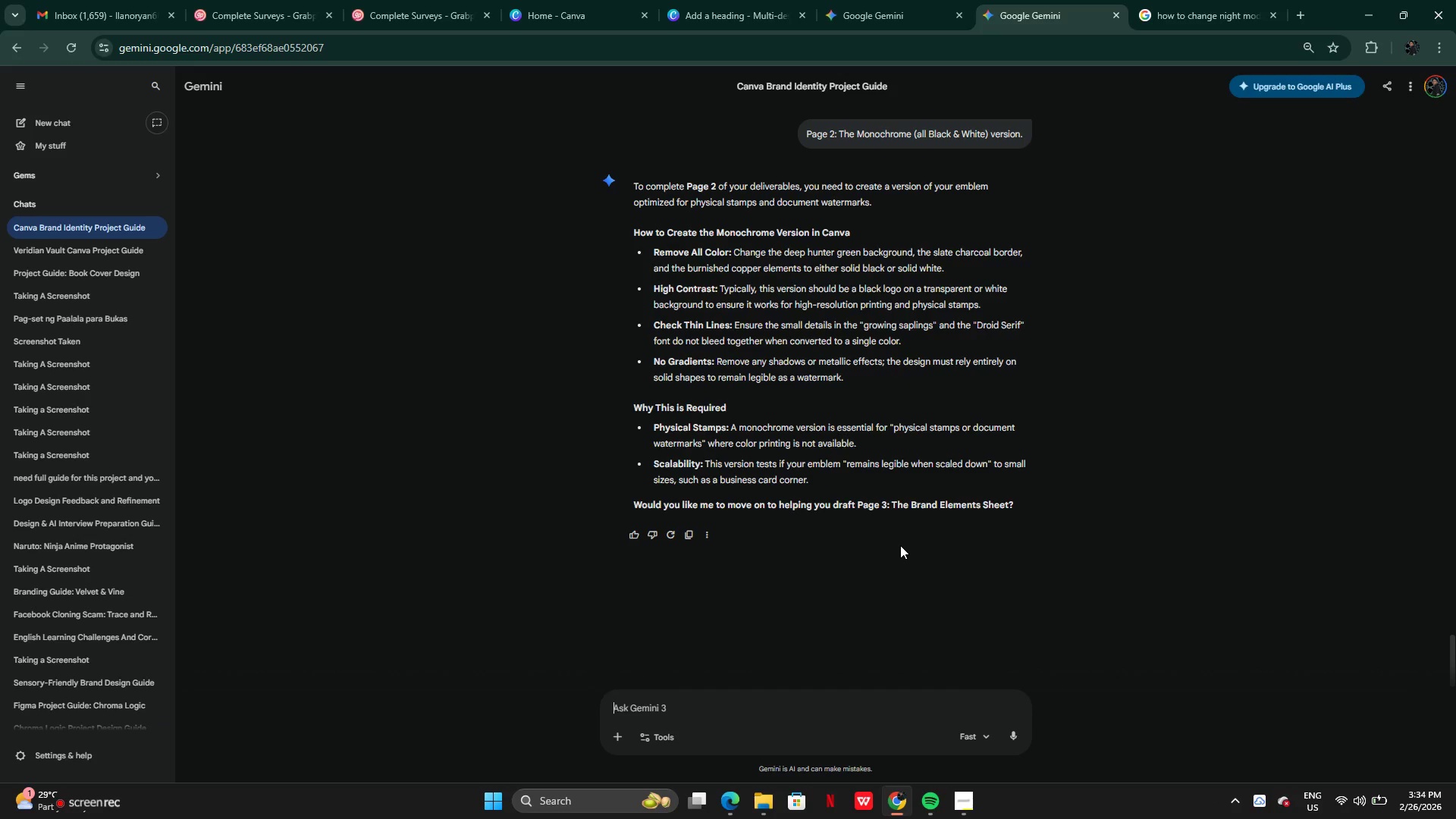 
left_click([899, 14])
 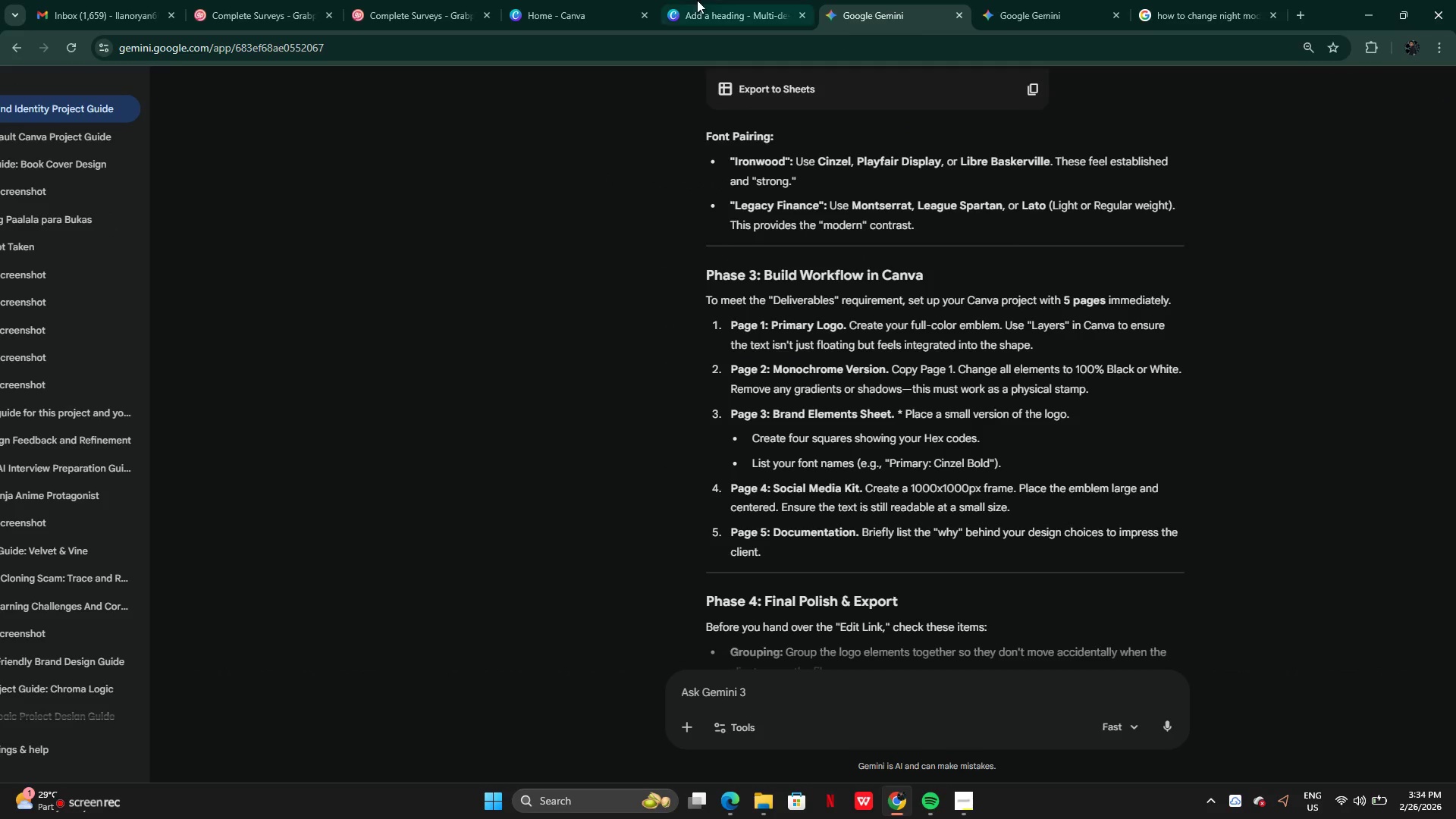 
left_click([701, 11])
 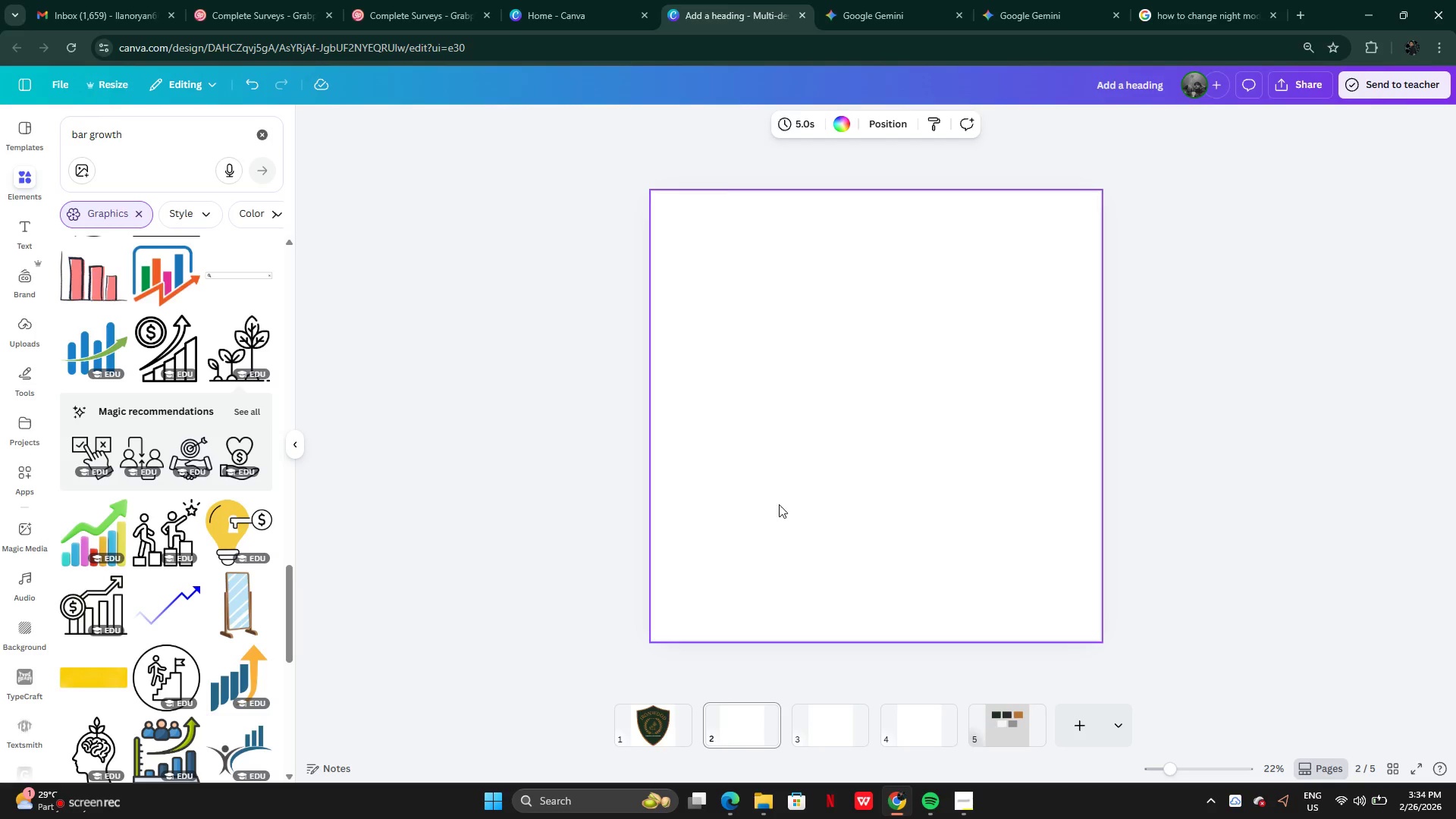 
left_click_drag(start_coordinate=[754, 498], to_coordinate=[758, 499])
 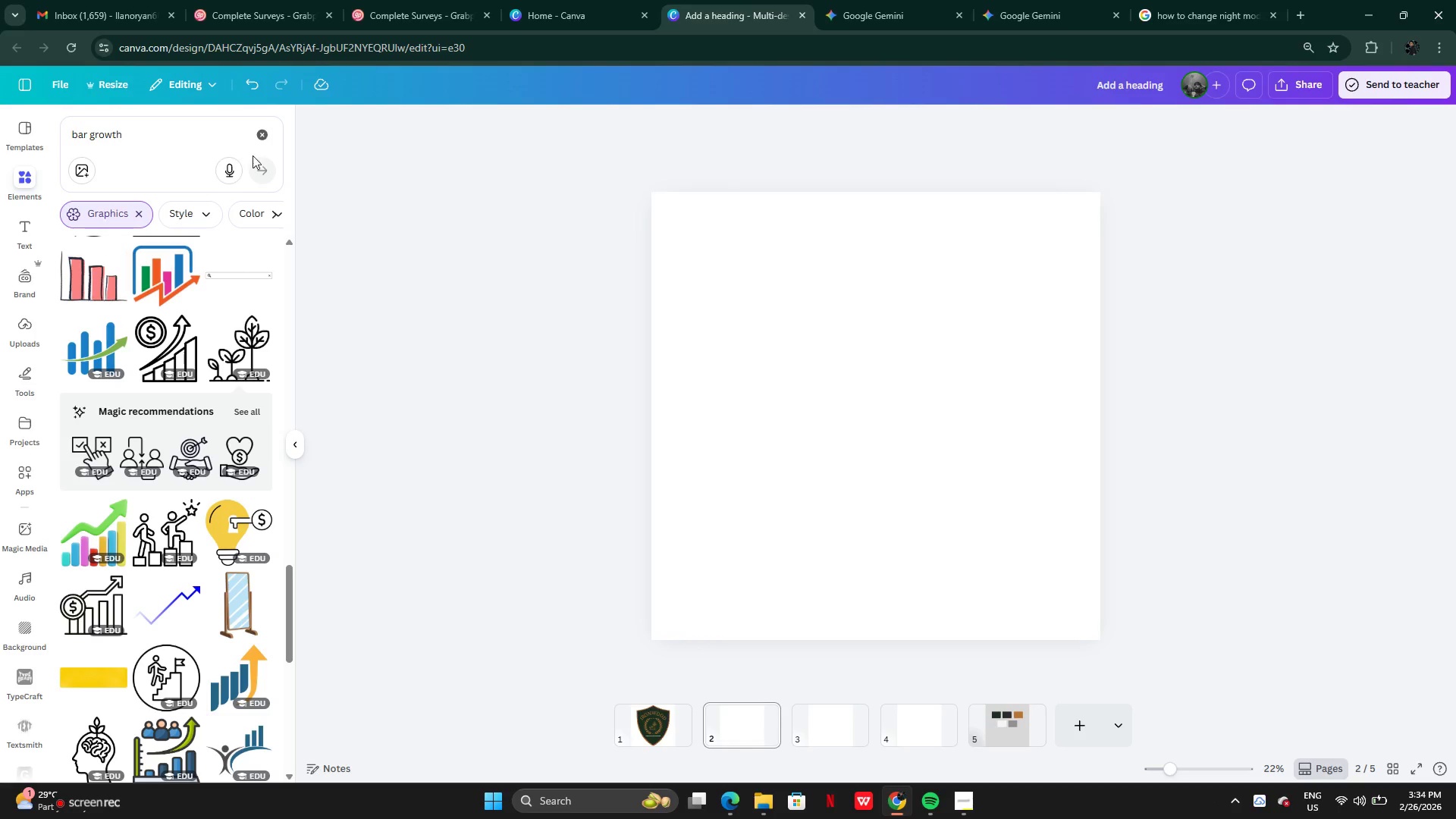 
left_click([272, 130])
 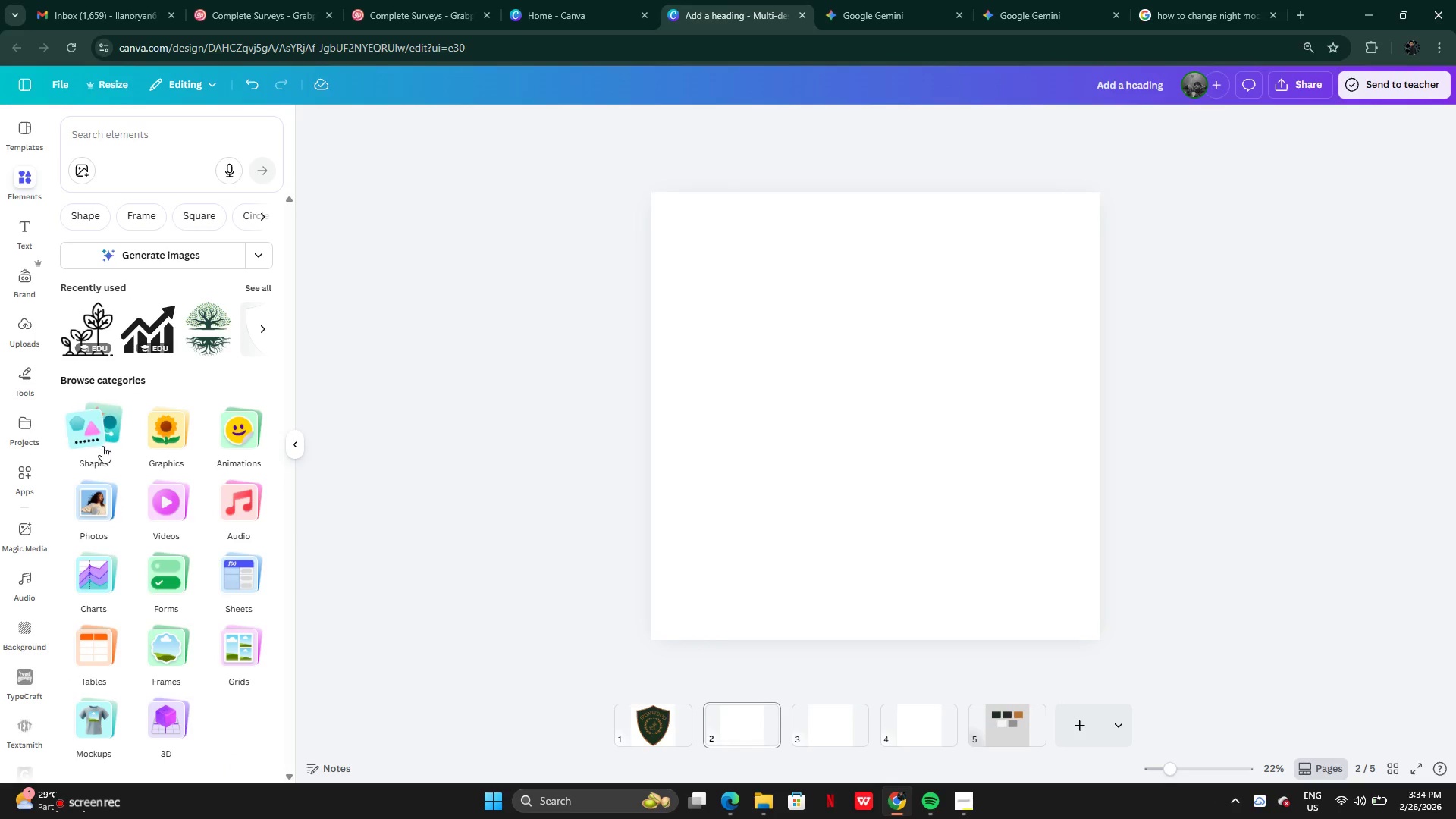 
left_click([102, 445])
 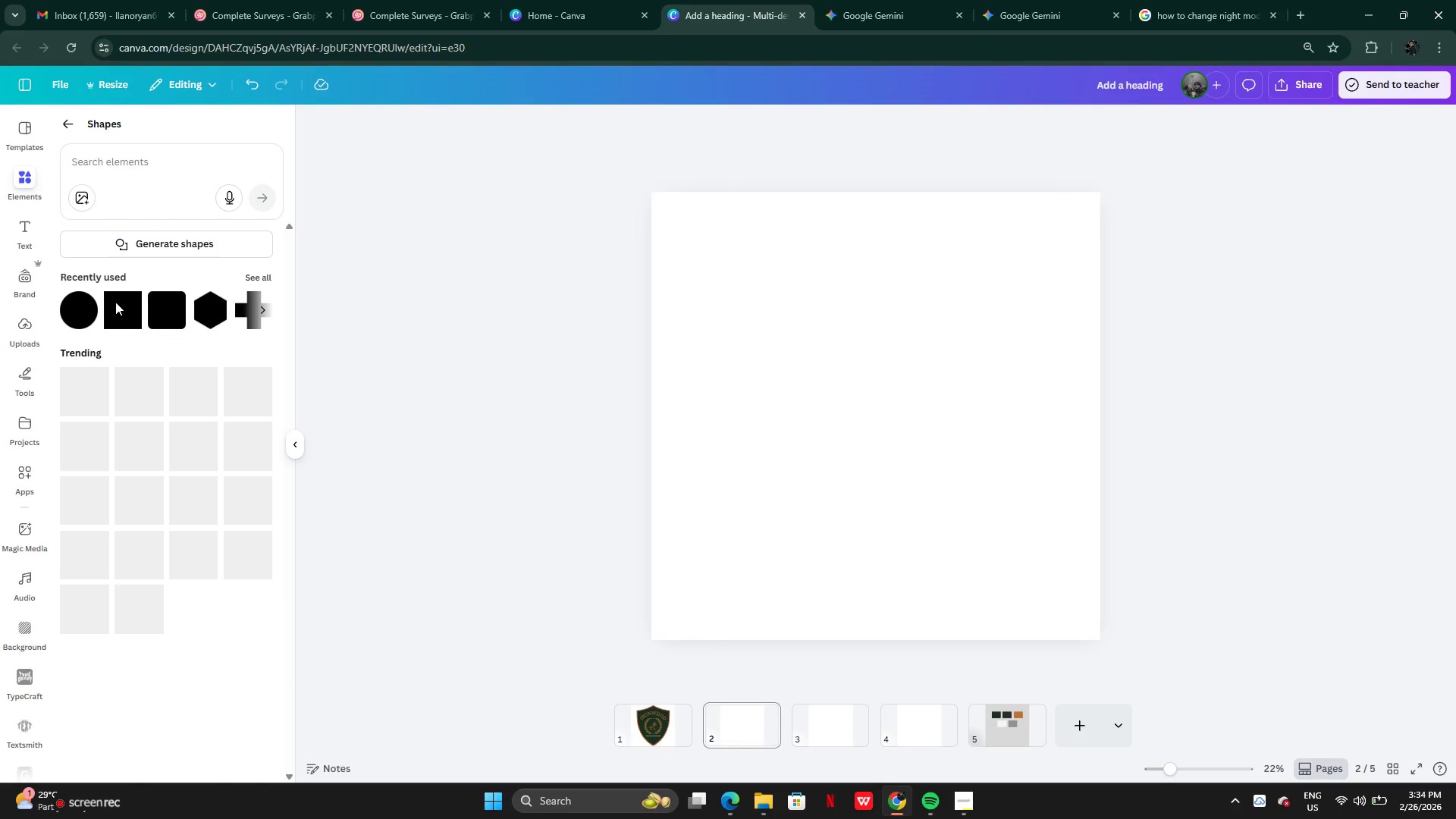 
left_click([127, 313])
 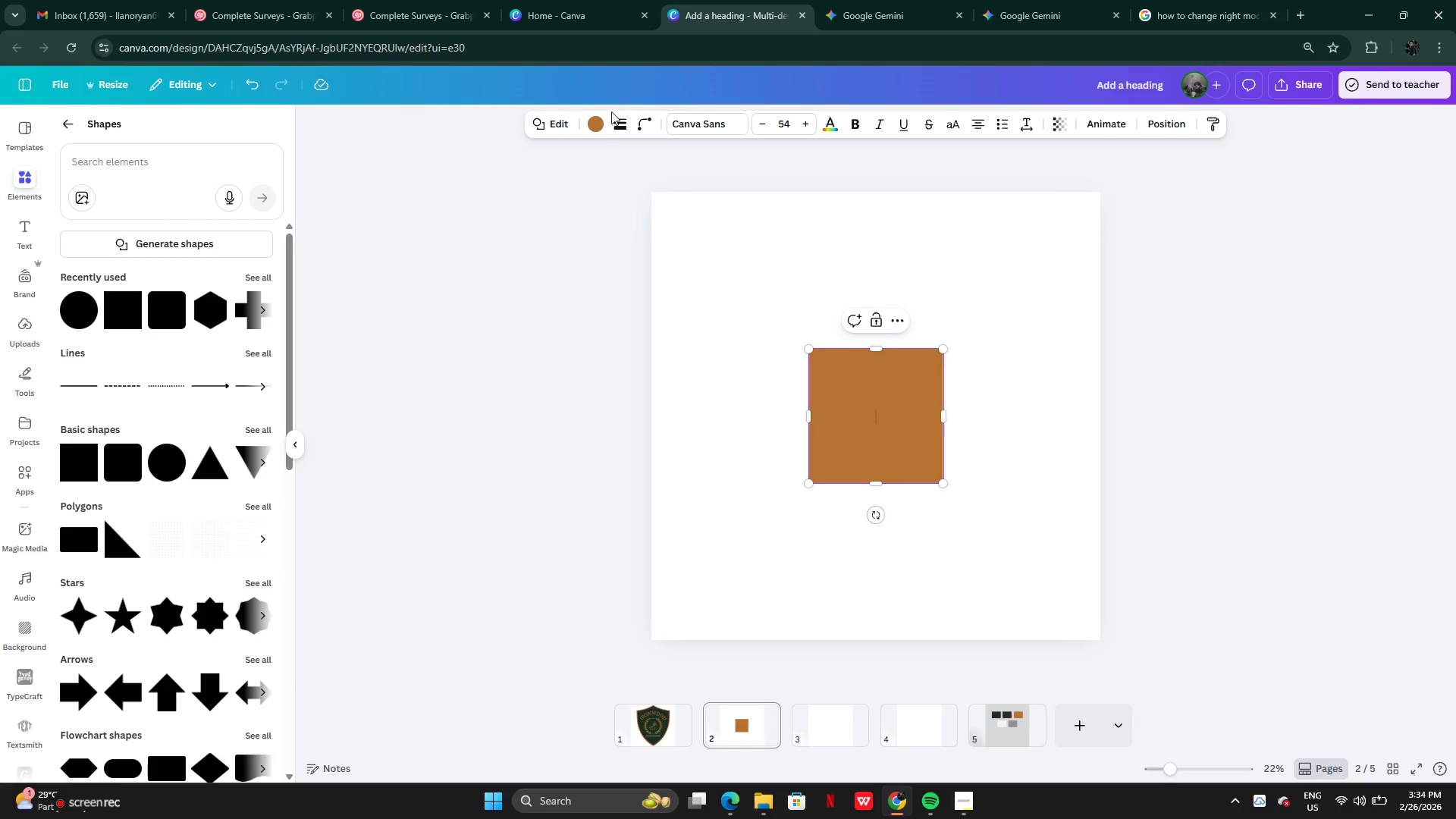 
left_click([601, 130])
 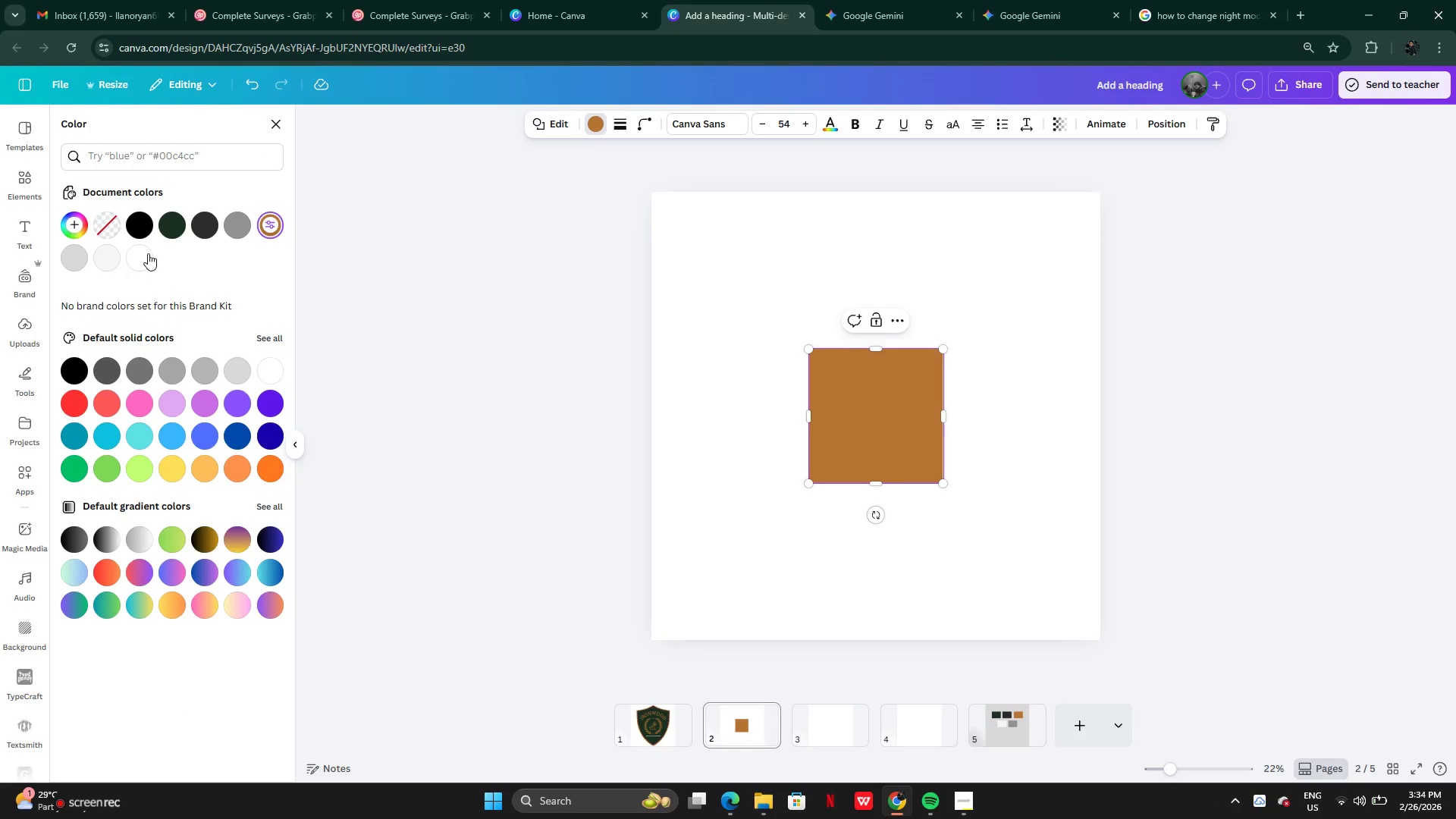 
left_click([144, 263])
 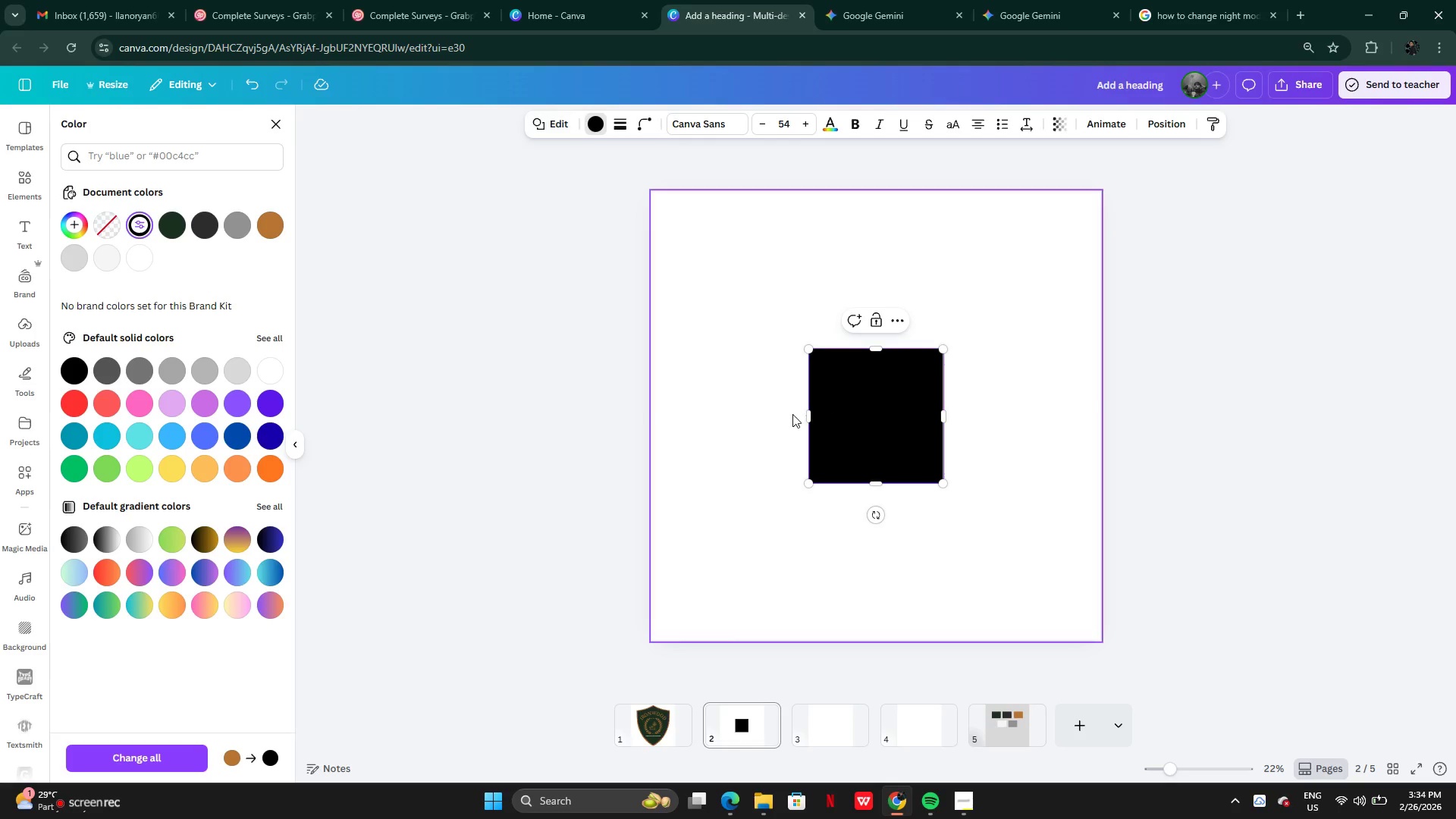 
left_click_drag(start_coordinate=[808, 414], to_coordinate=[640, 409])
 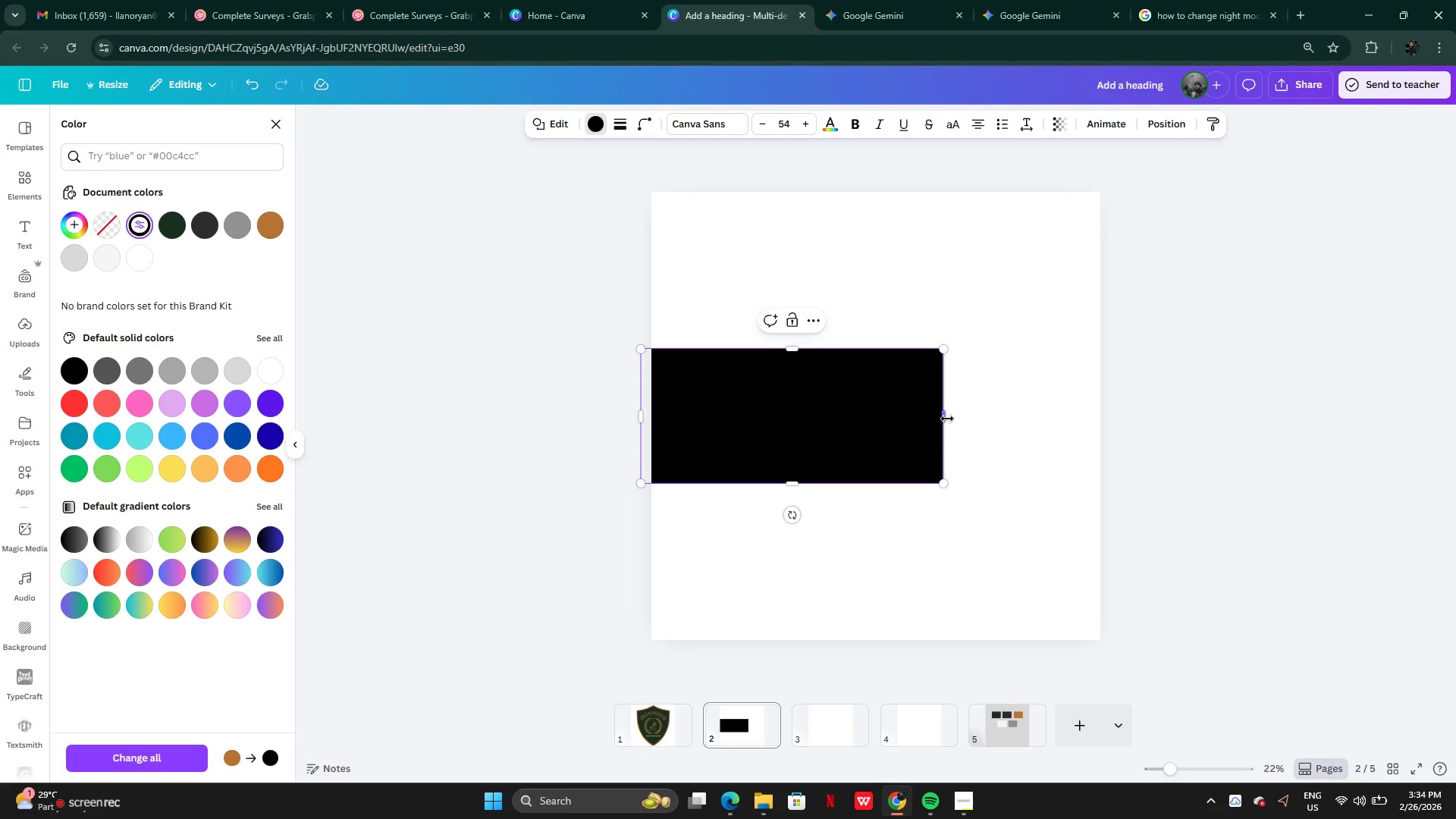 
left_click_drag(start_coordinate=[947, 419], to_coordinate=[1137, 423])
 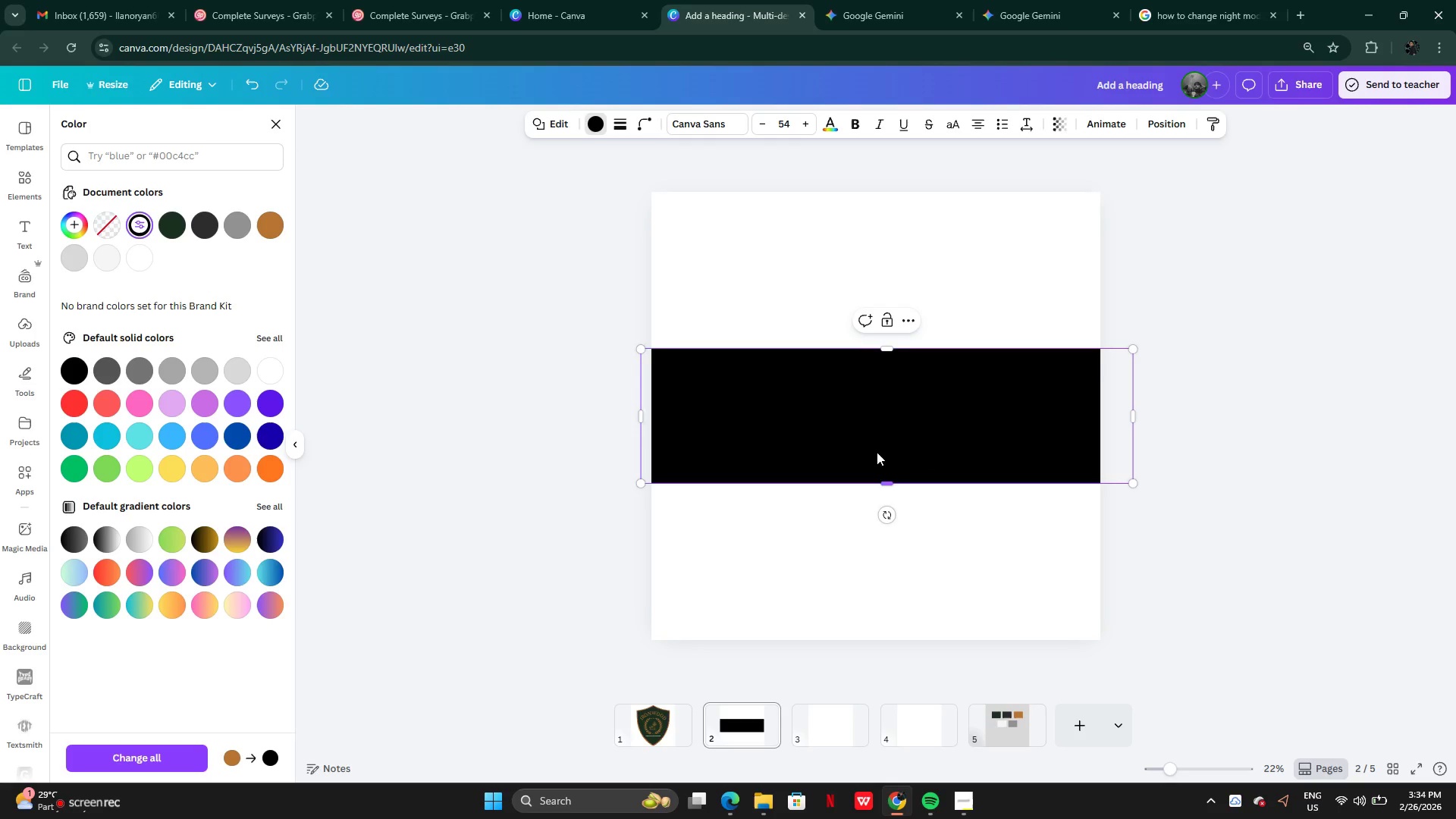 
left_click_drag(start_coordinate=[896, 431], to_coordinate=[900, 586])
 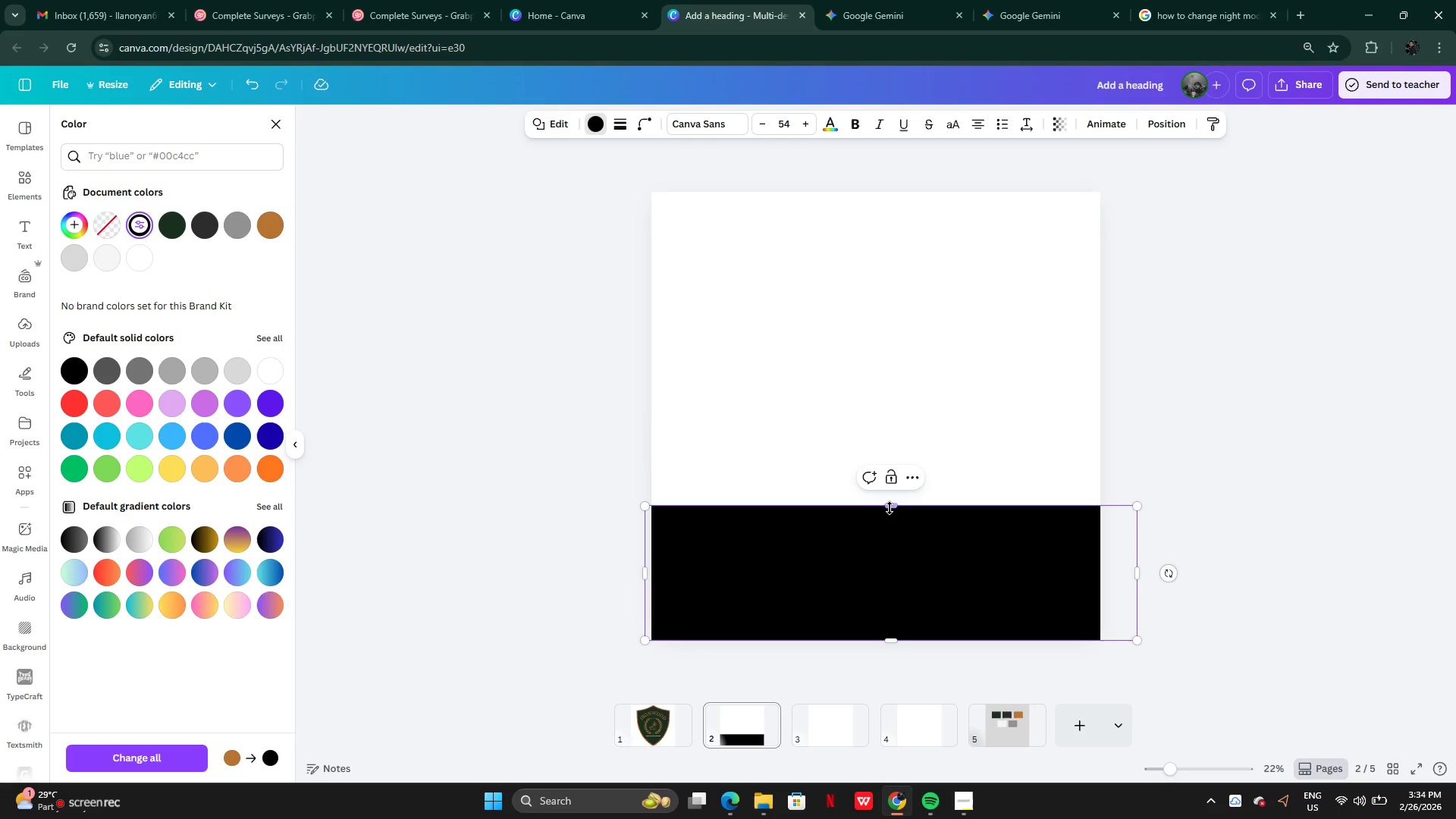 
left_click_drag(start_coordinate=[889, 508], to_coordinate=[886, 410])
 